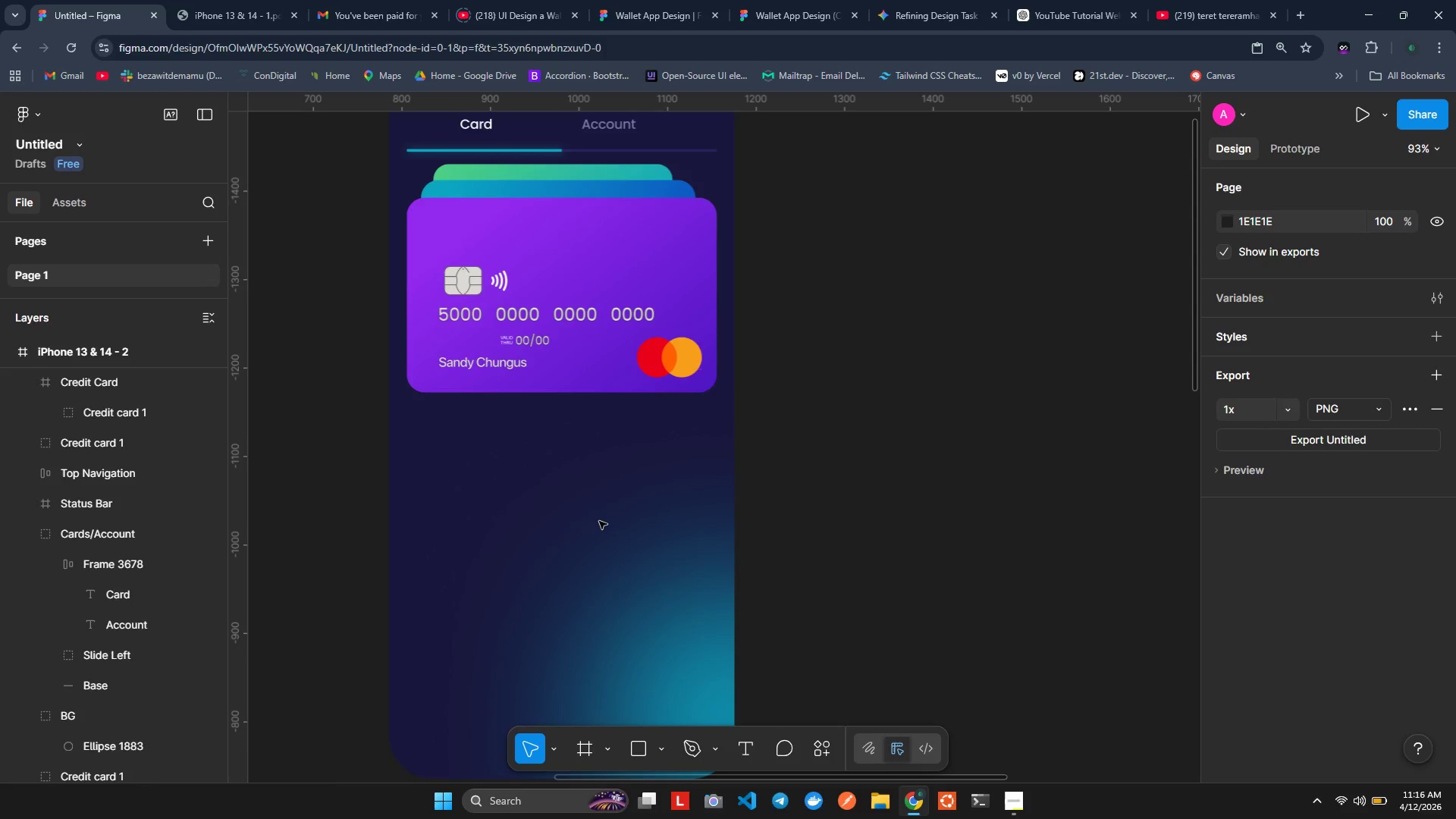 
left_click([670, 235])
 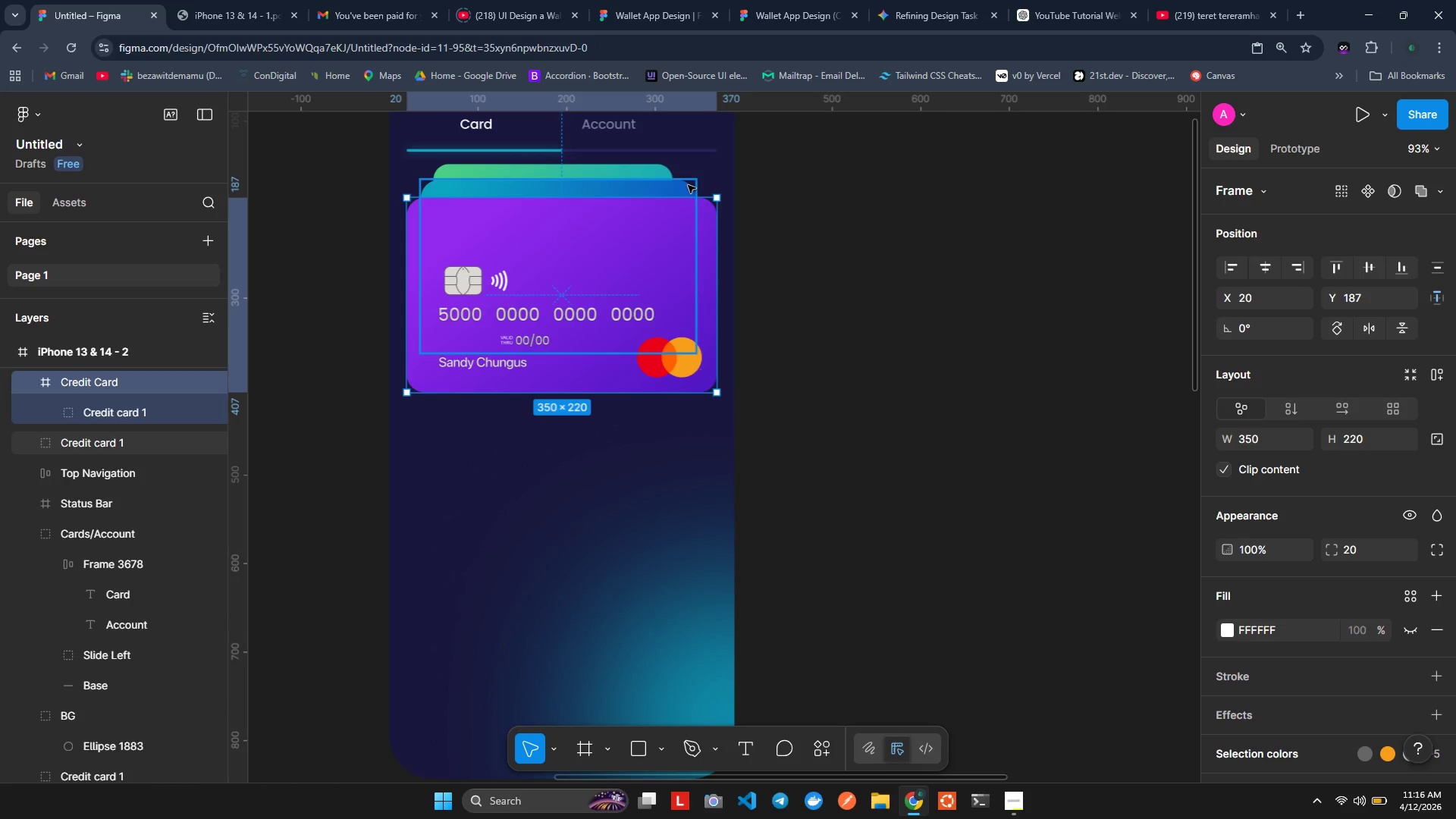 
hold_key(key=ControlLeft, duration=0.7)
 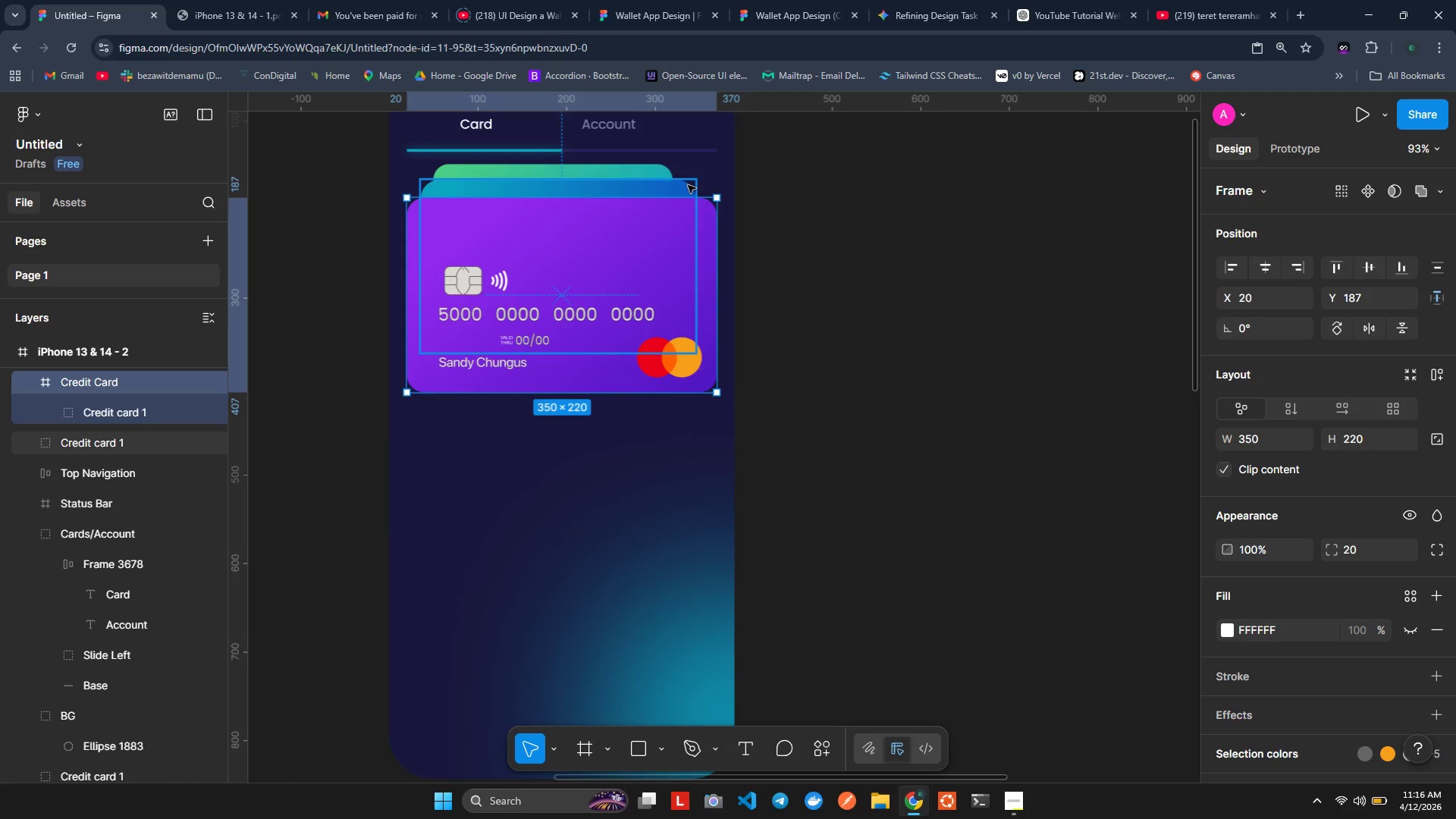 
hold_key(key=ShiftLeft, duration=1.24)
left_click([688, 185])
 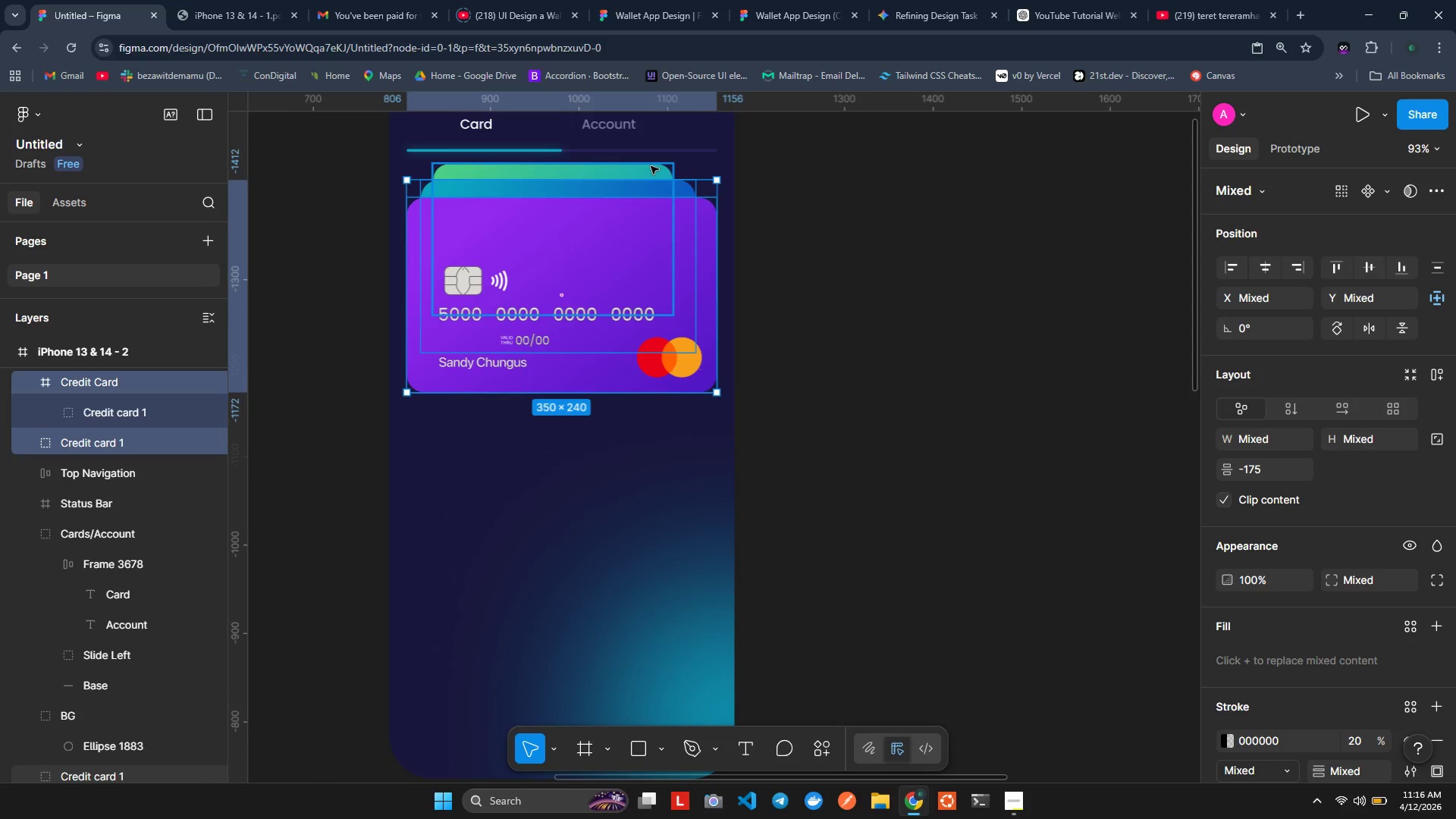 
left_click([651, 166])
 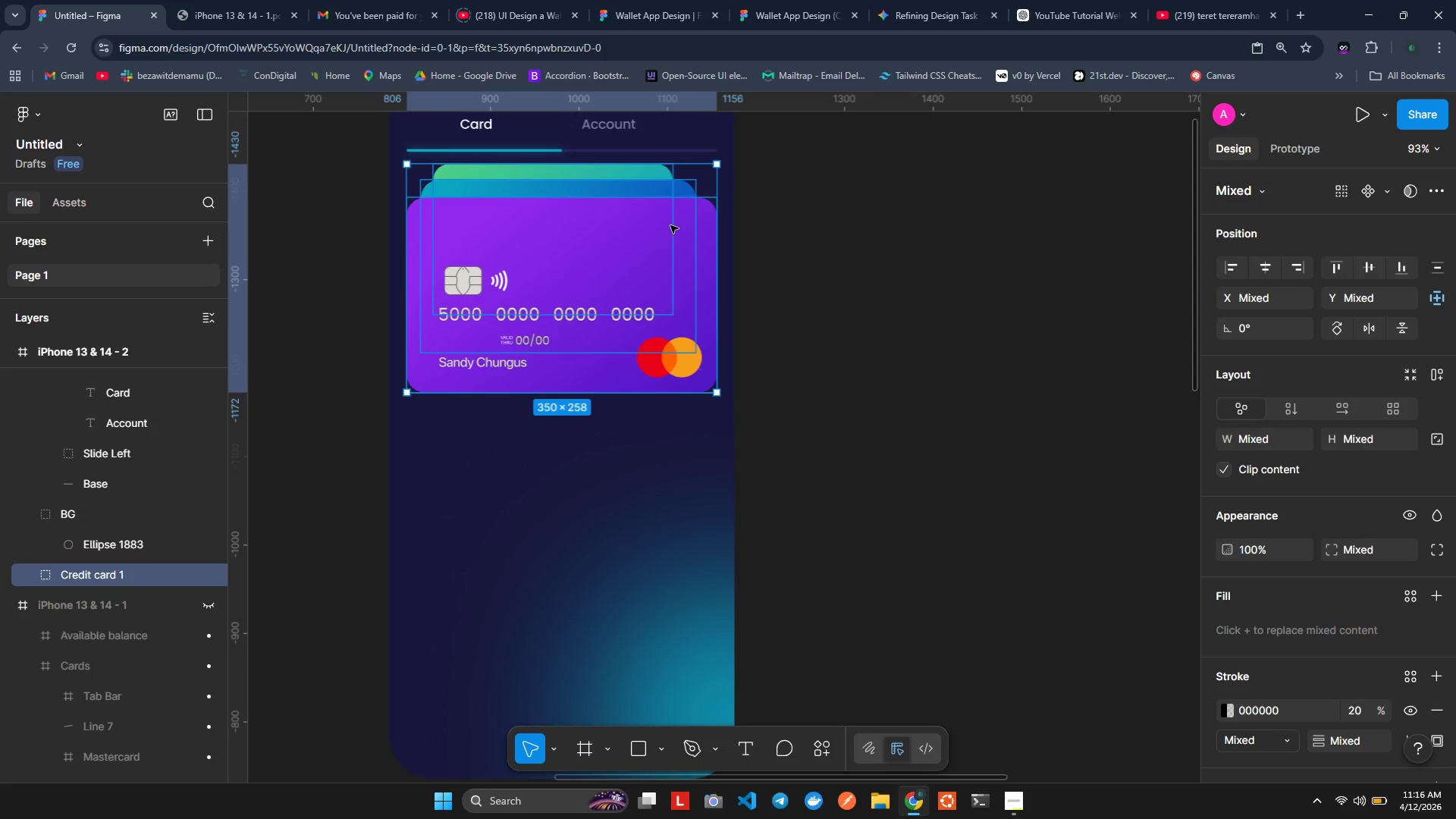 
hold_key(key=ControlLeft, duration=1.28)
 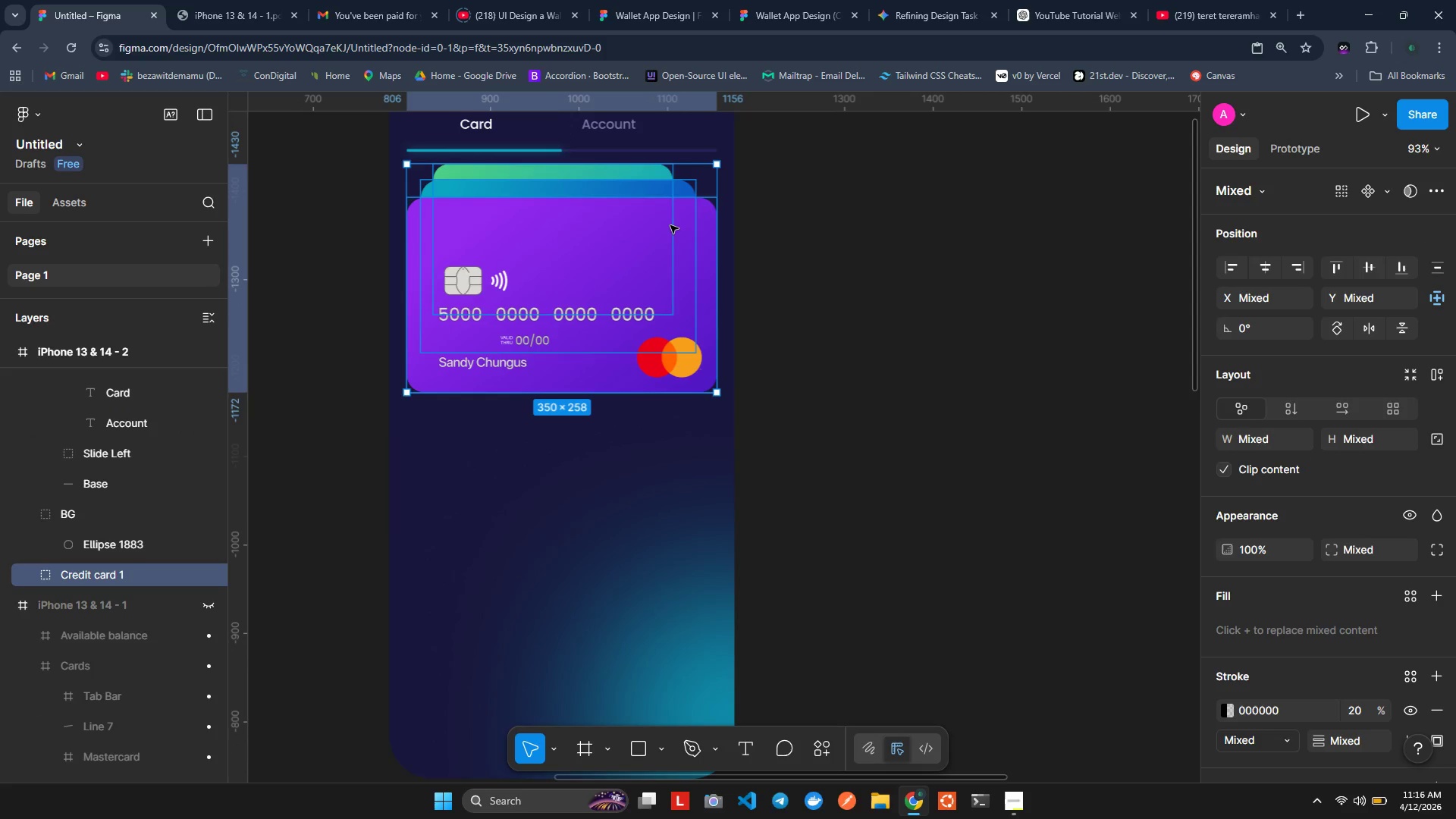 
hold_key(key=ShiftLeft, duration=0.86)
 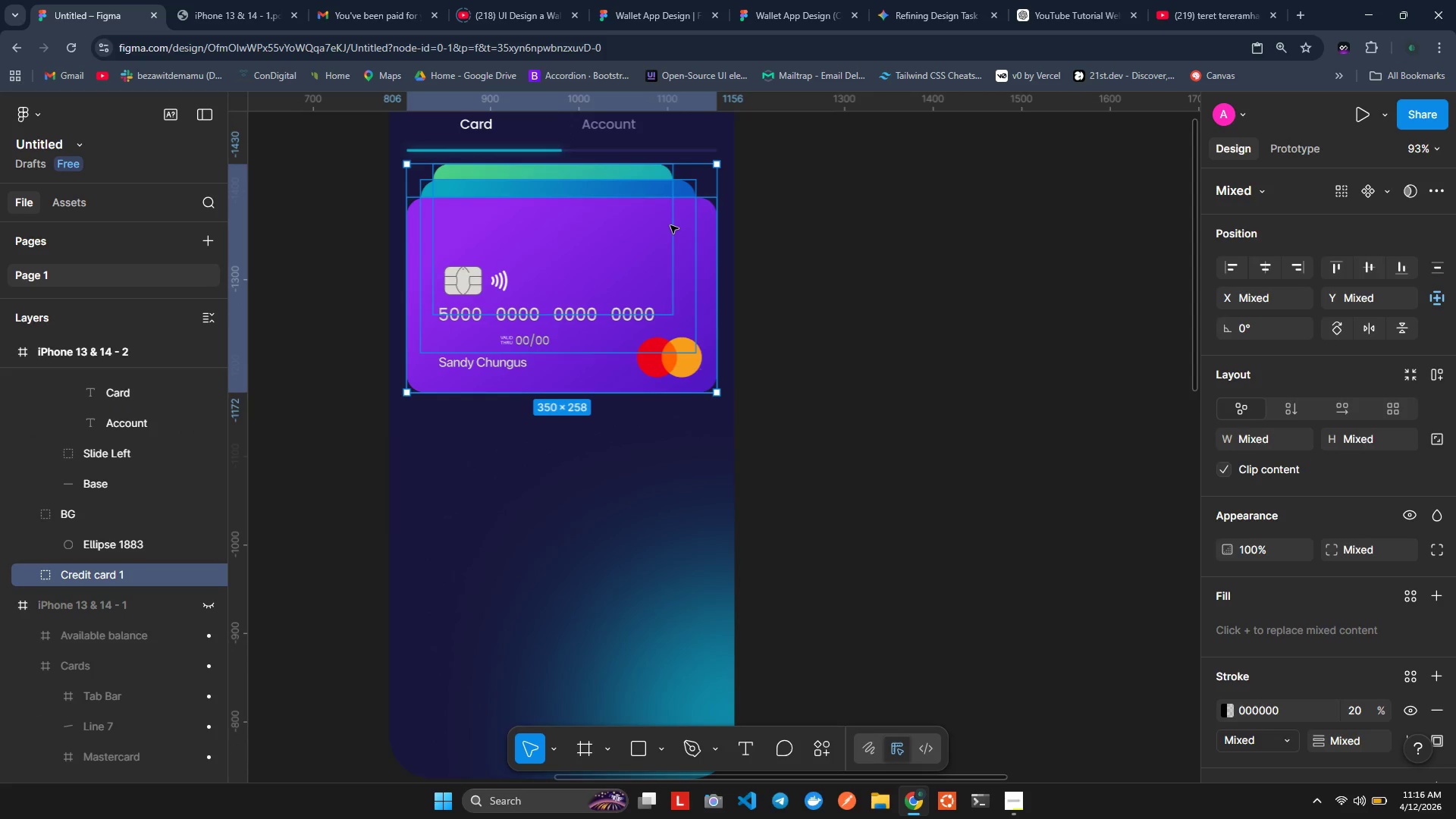 
hold_key(key=AltLeft, duration=0.47)
 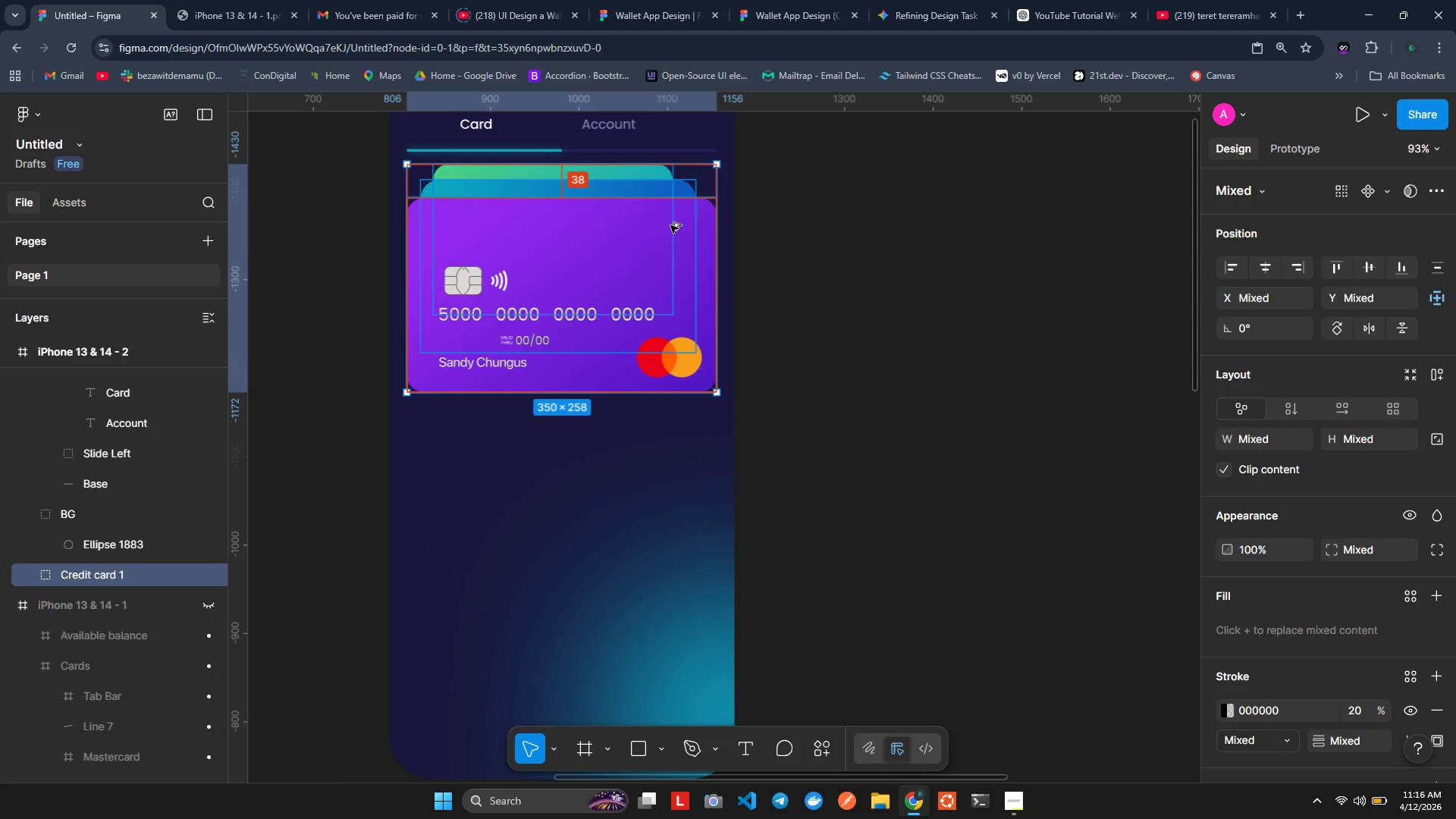 
key(Alt+Control+G)
 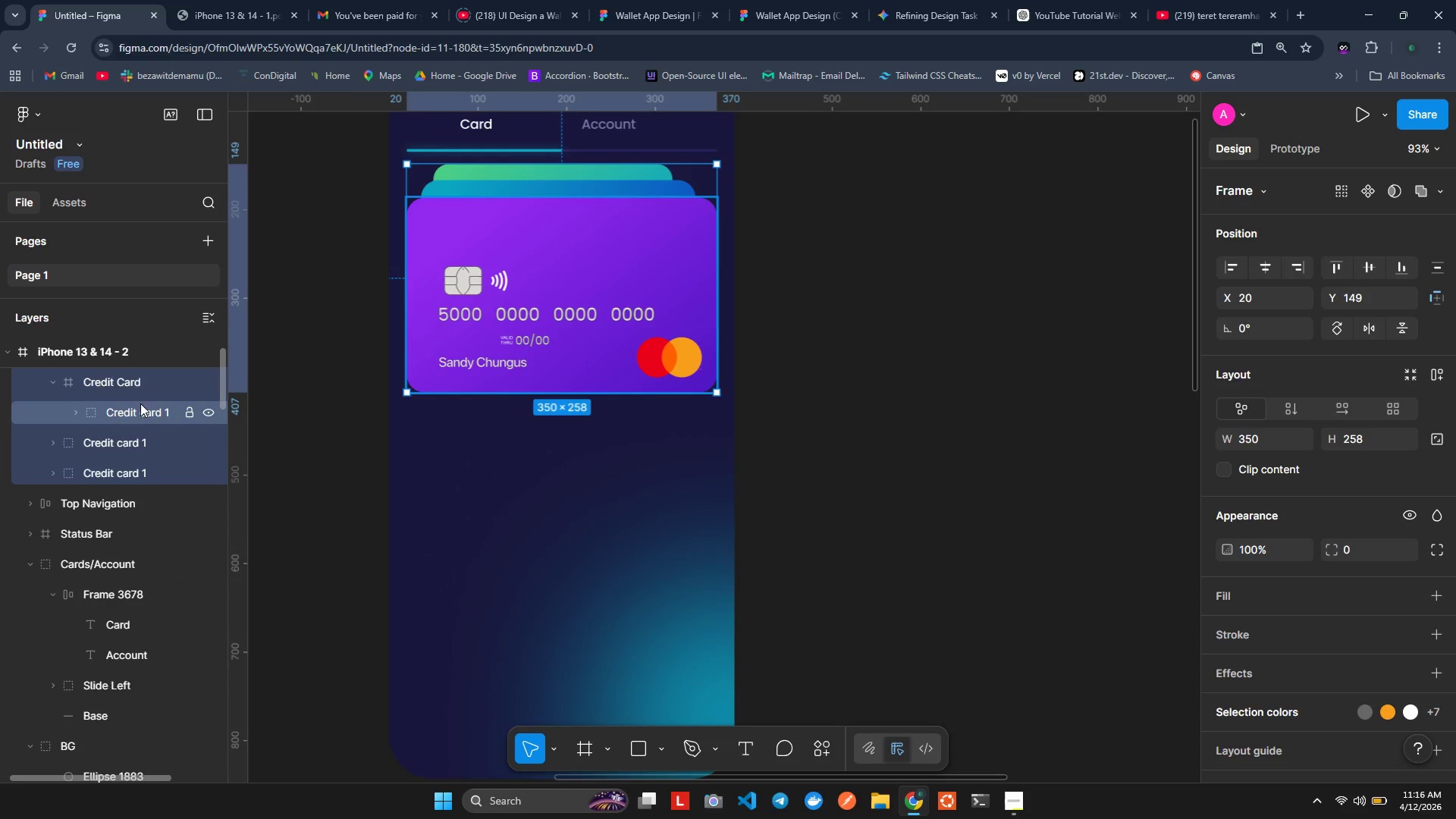 
scroll: coordinate [89, 414], scroll_direction: up, amount: 2.0
 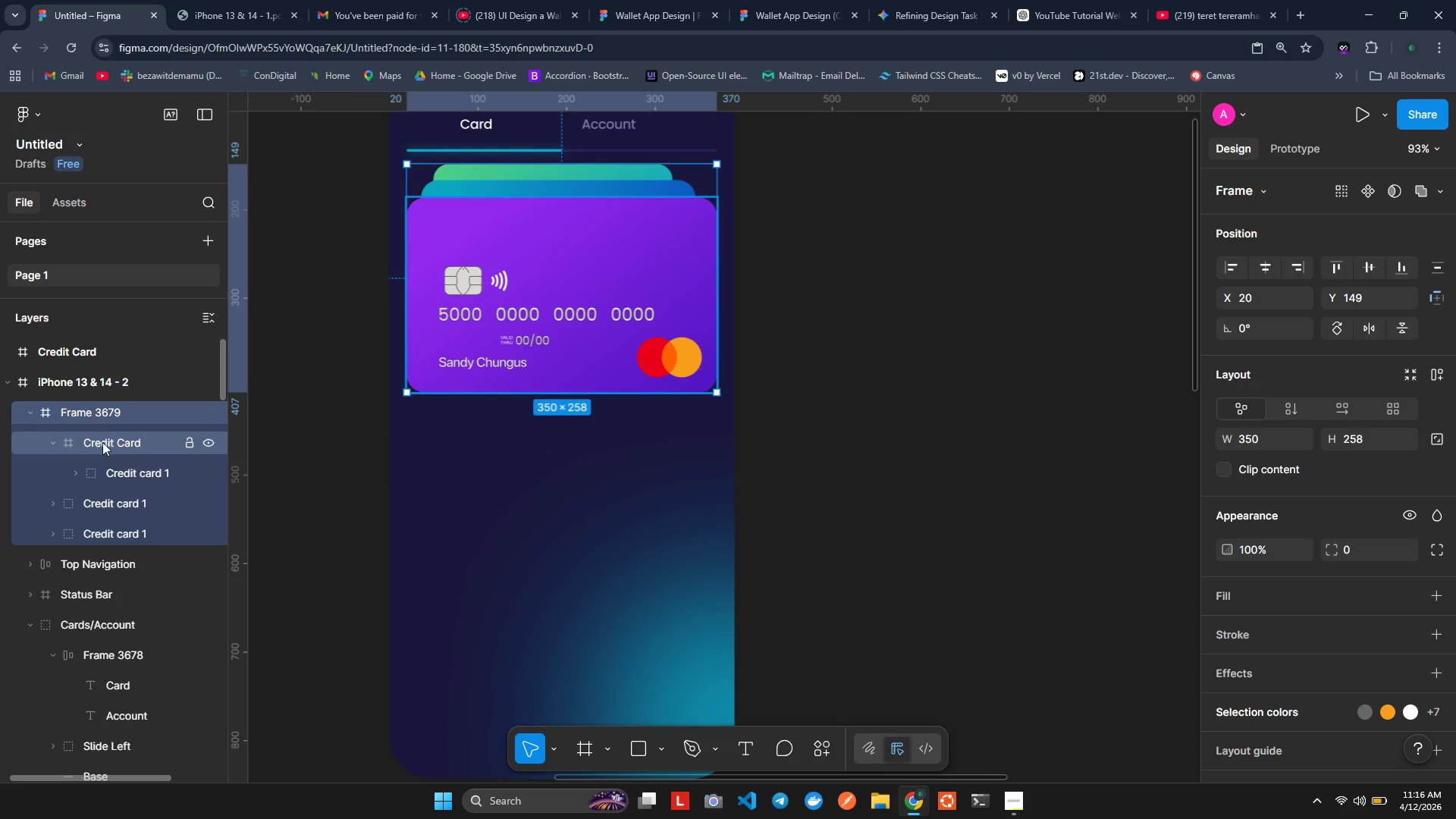 
double_click([103, 418])
 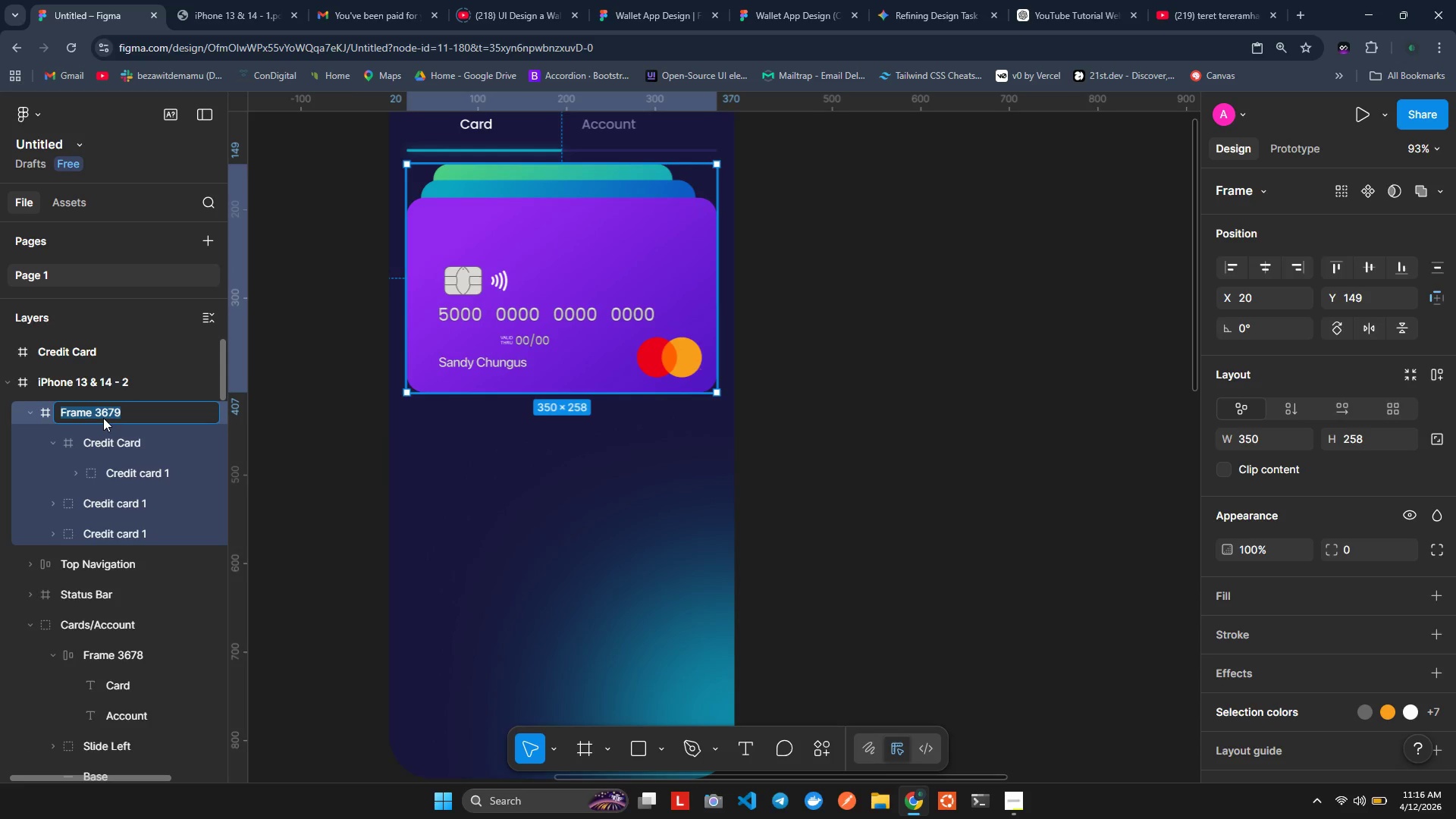 
type(Card)
 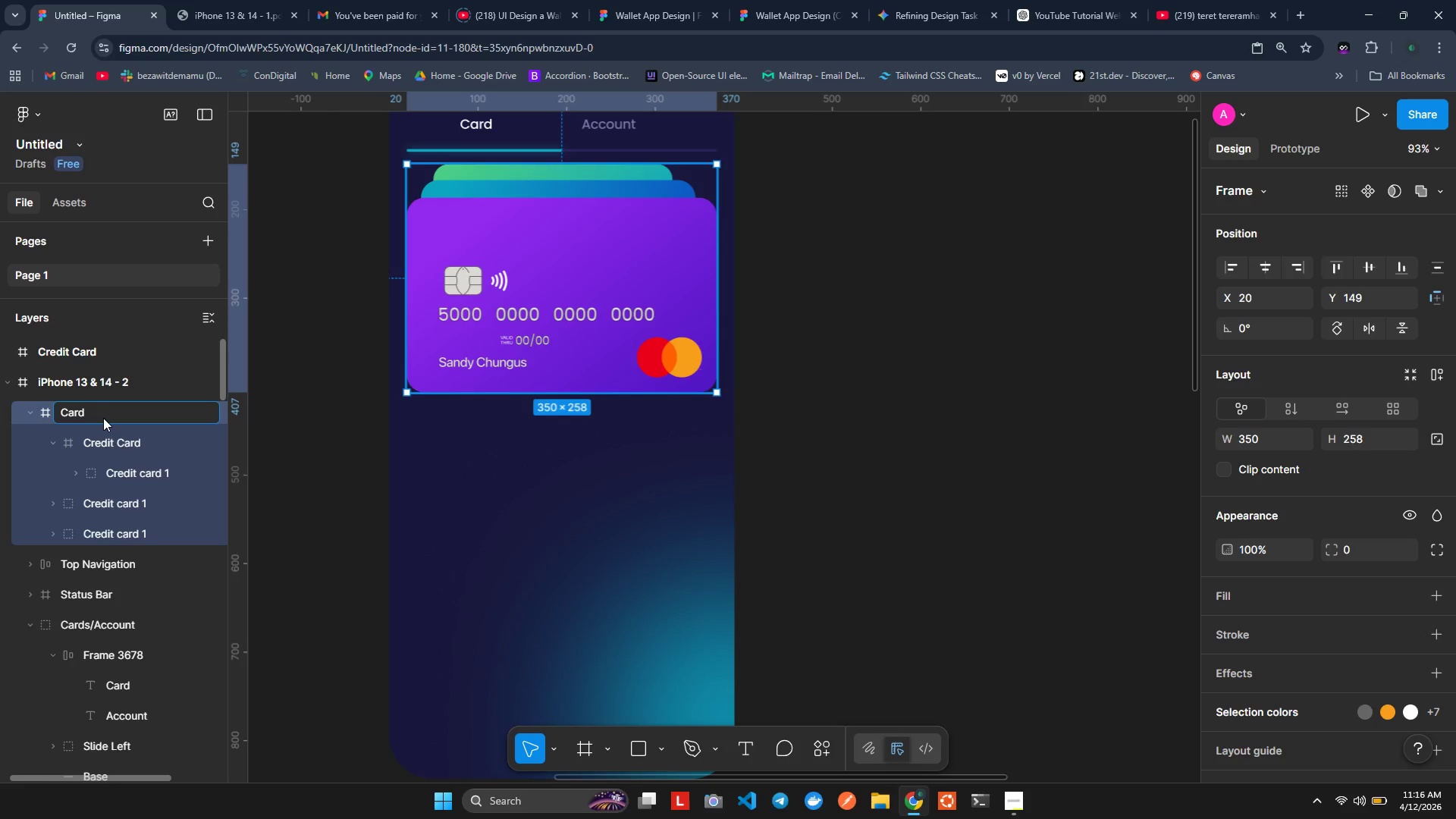 
key(Enter)
 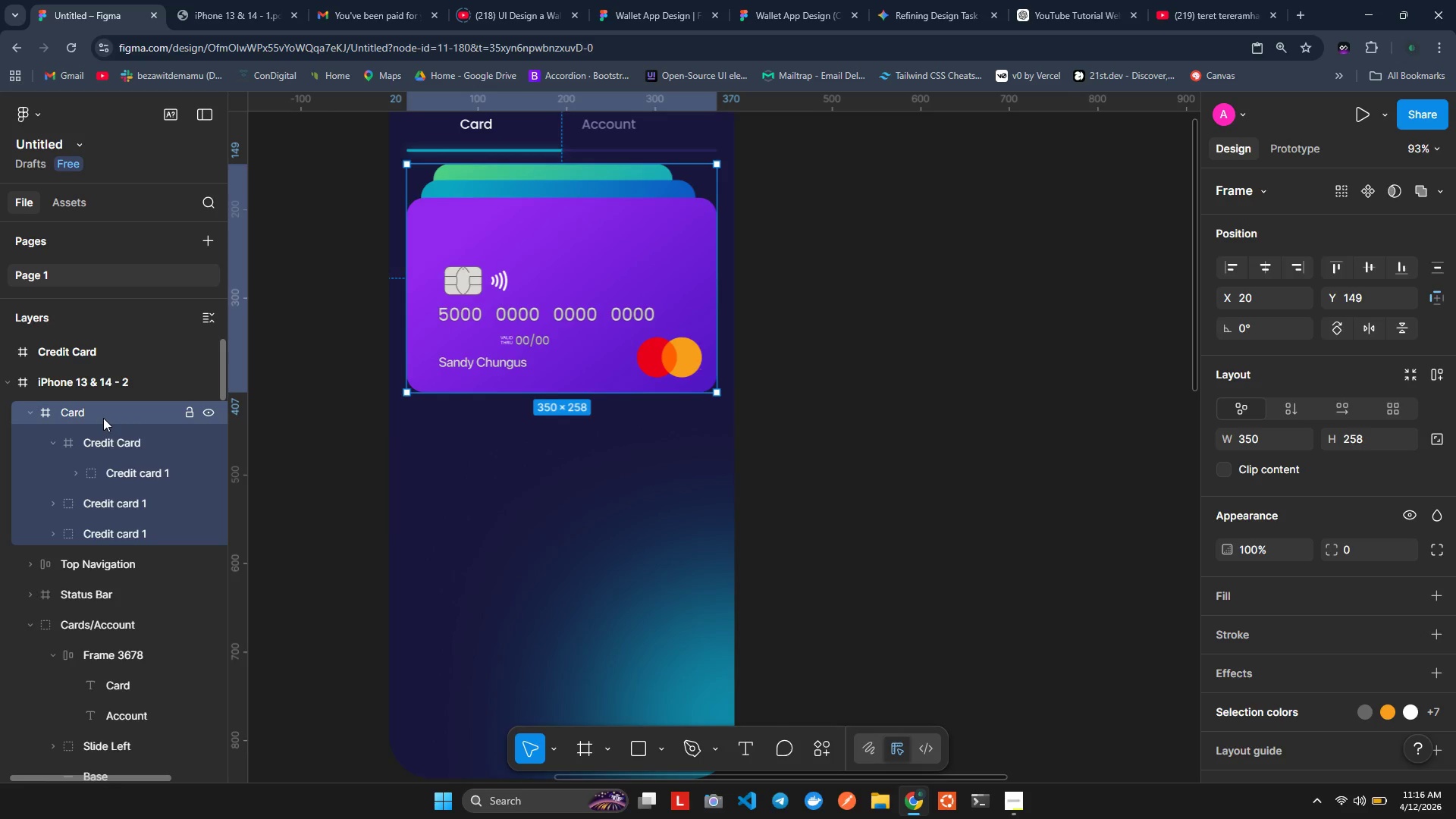 
wait(5.14)
 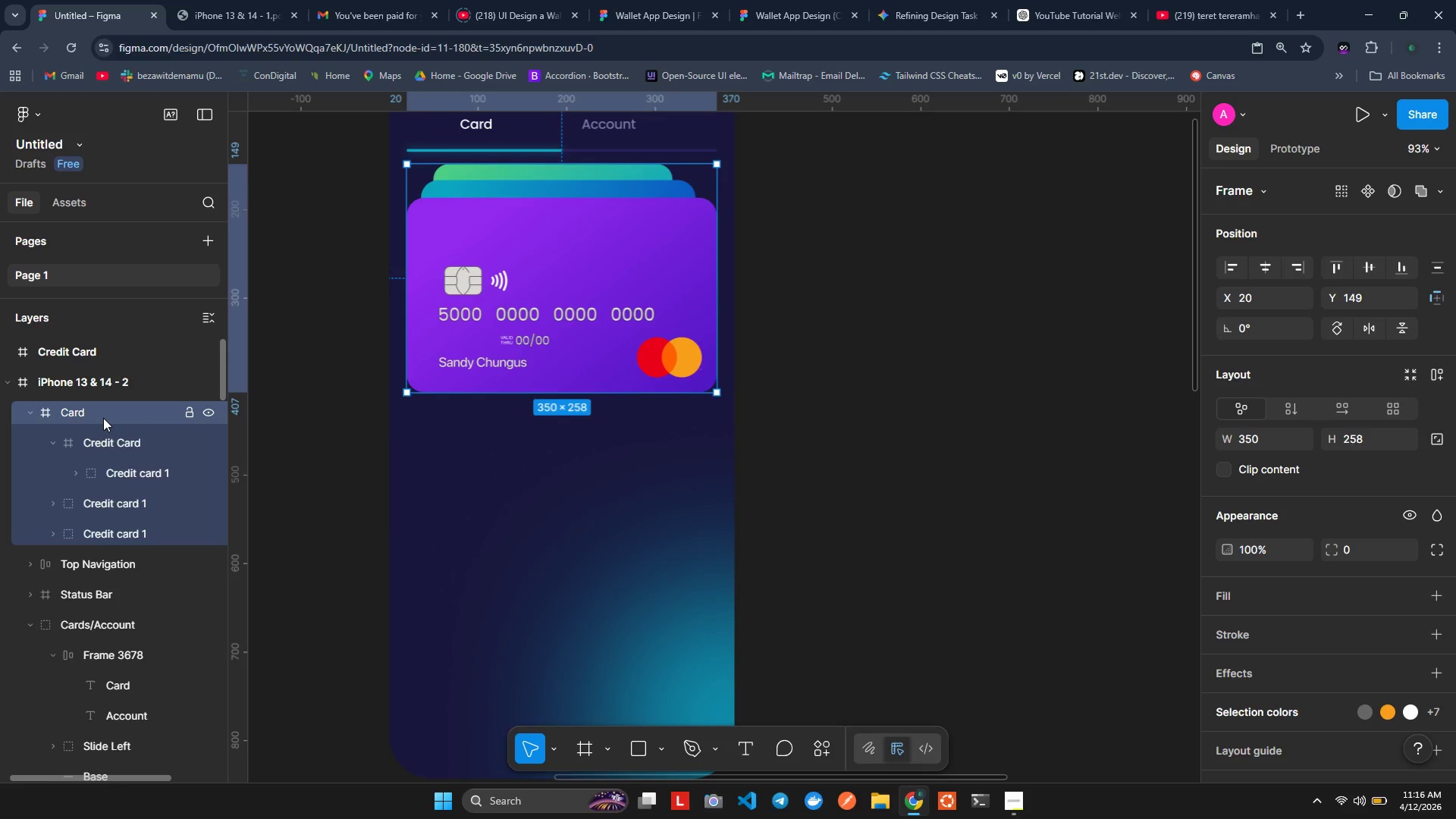 
double_click([77, 421])
 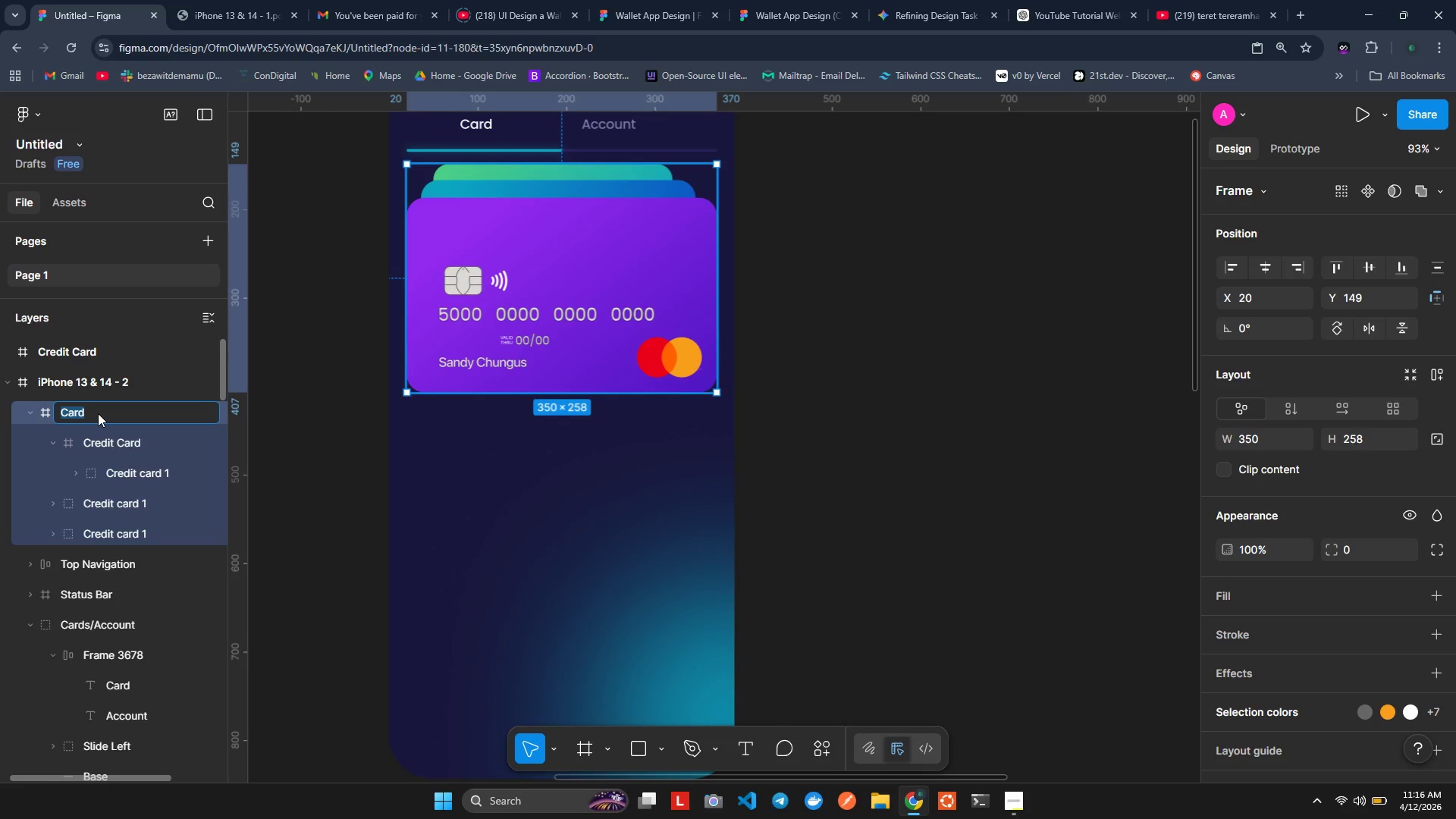 
key(ArrowRight)
 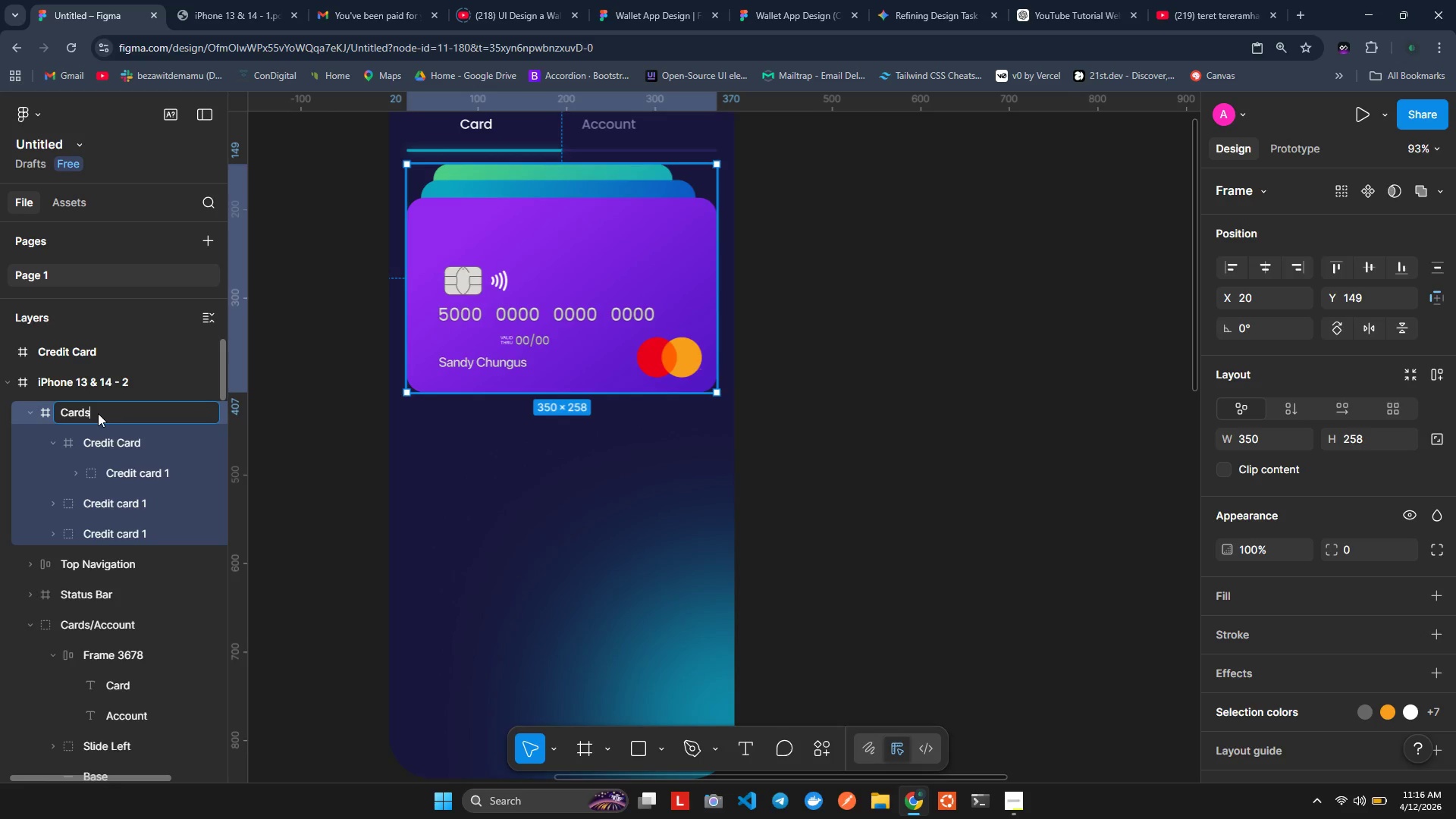 
key(S)
 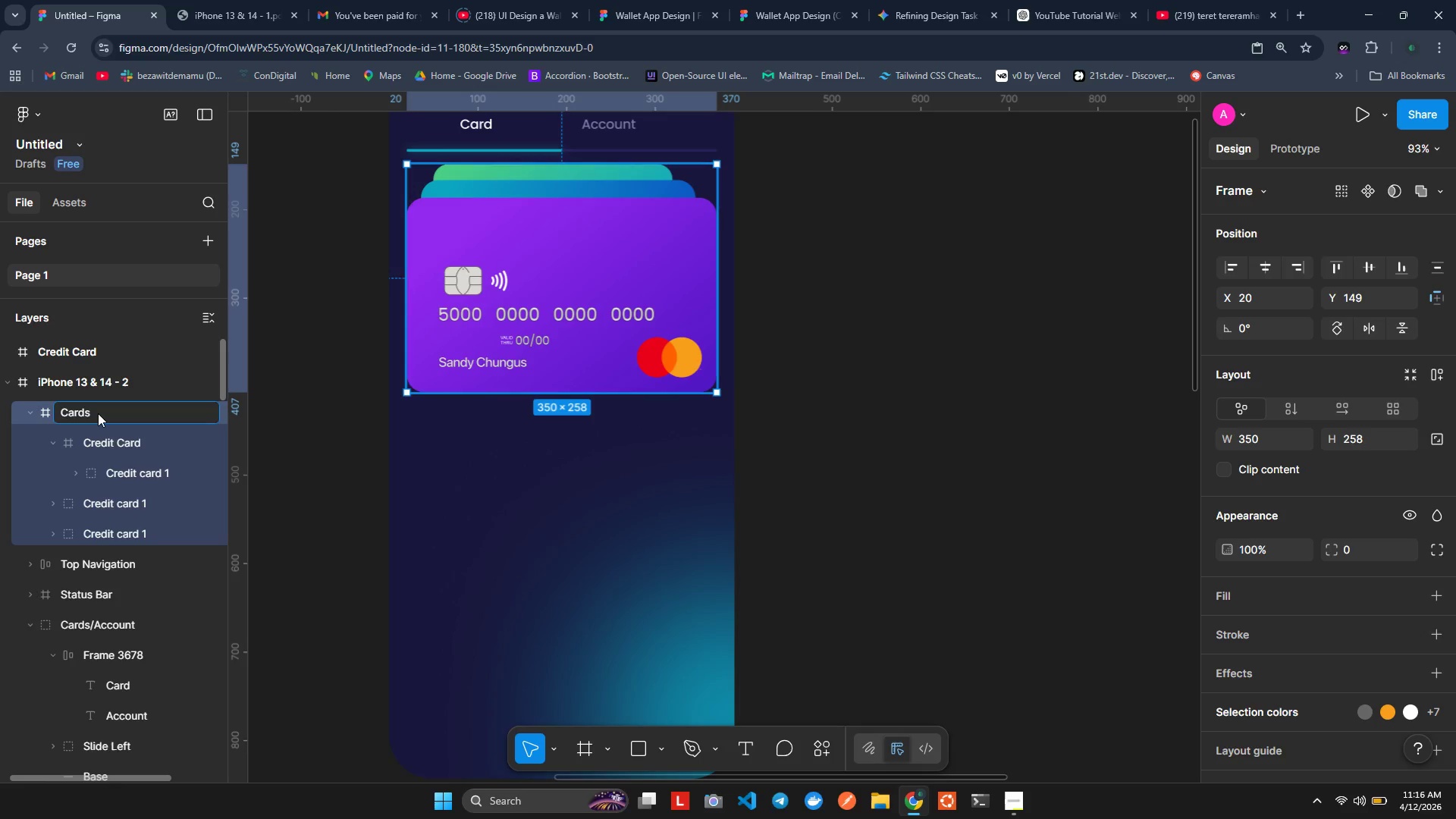 
key(Enter)
 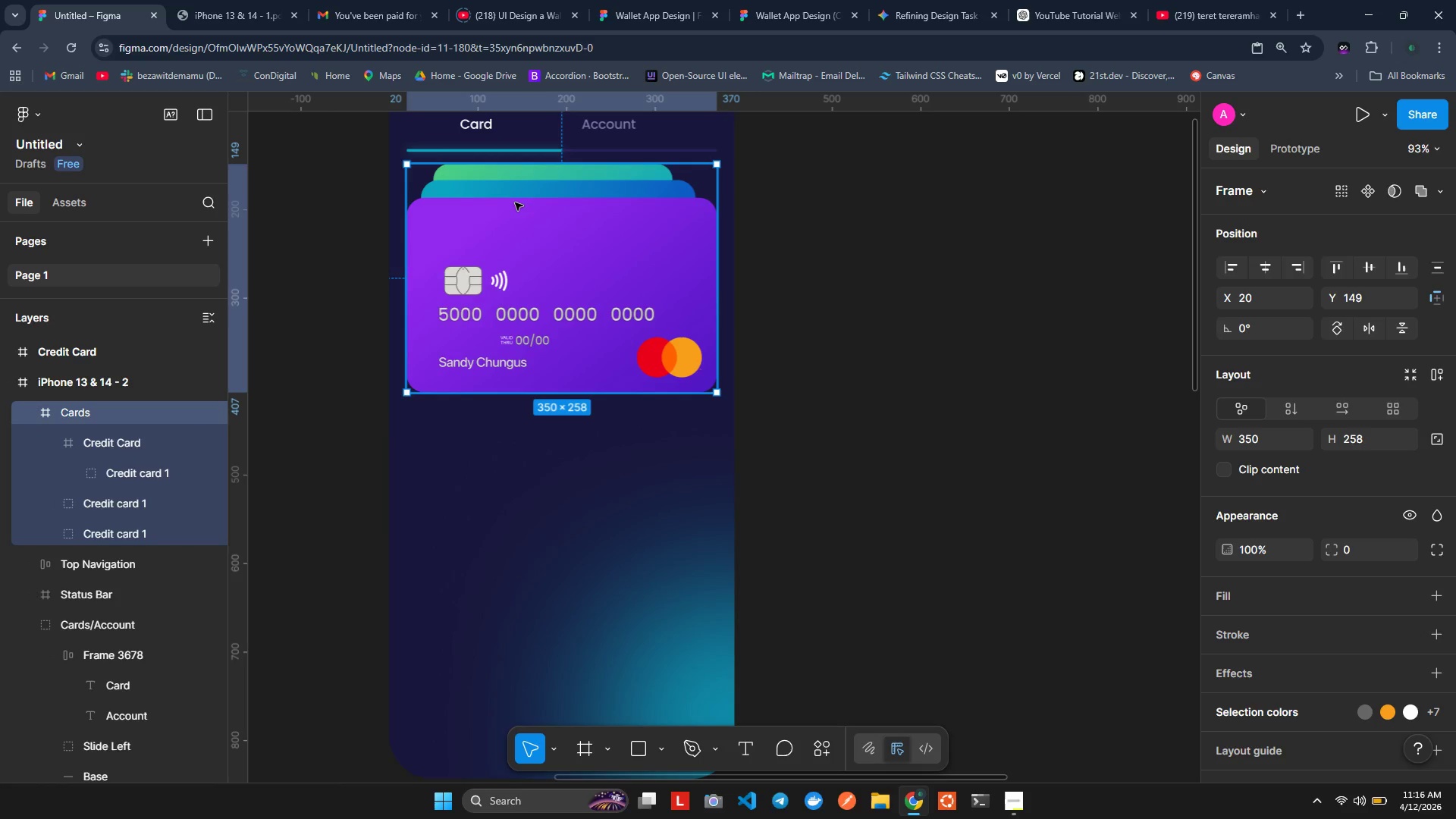 
wait(6.08)
 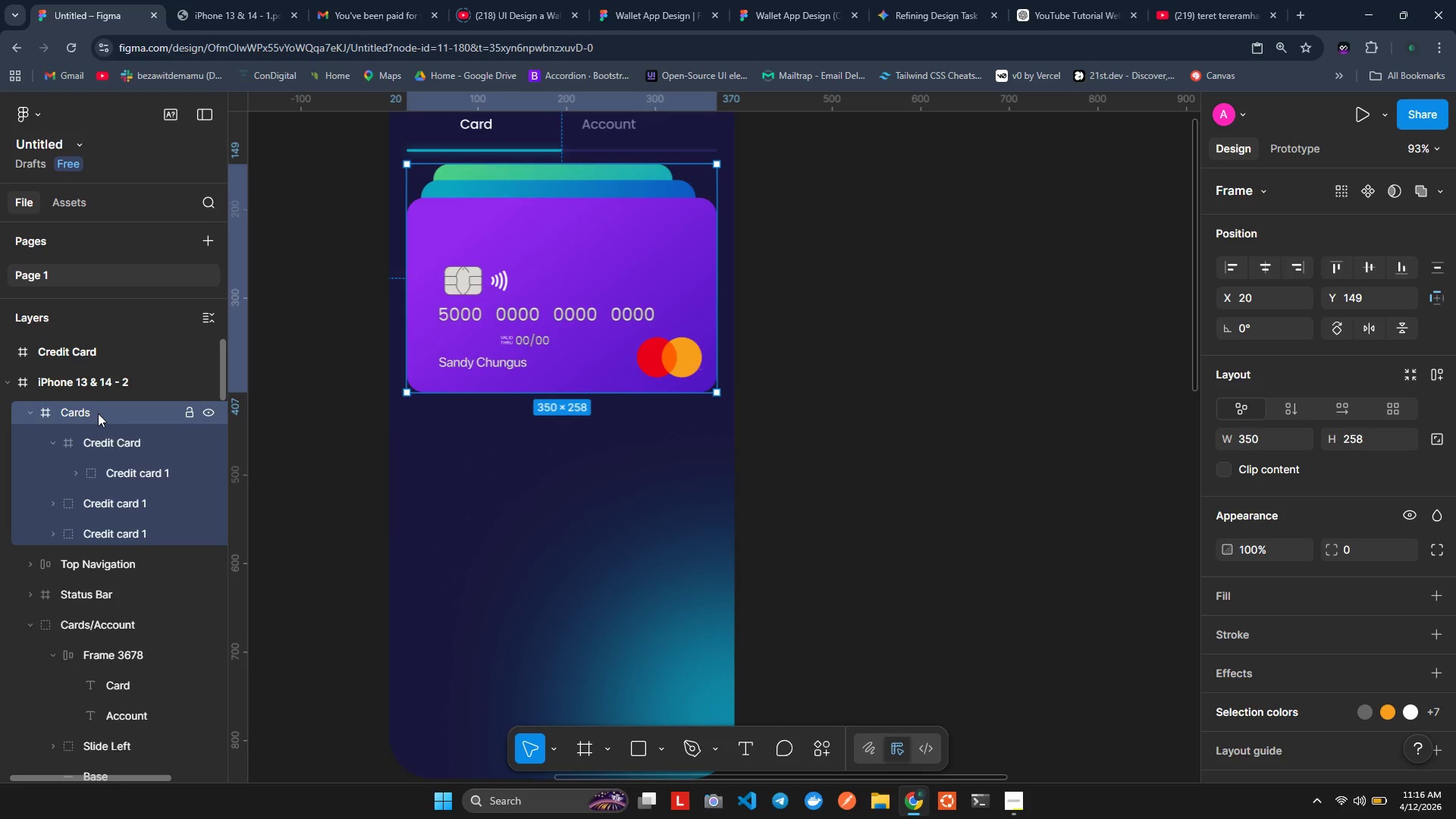 
key(Alt+ArrowUp)
 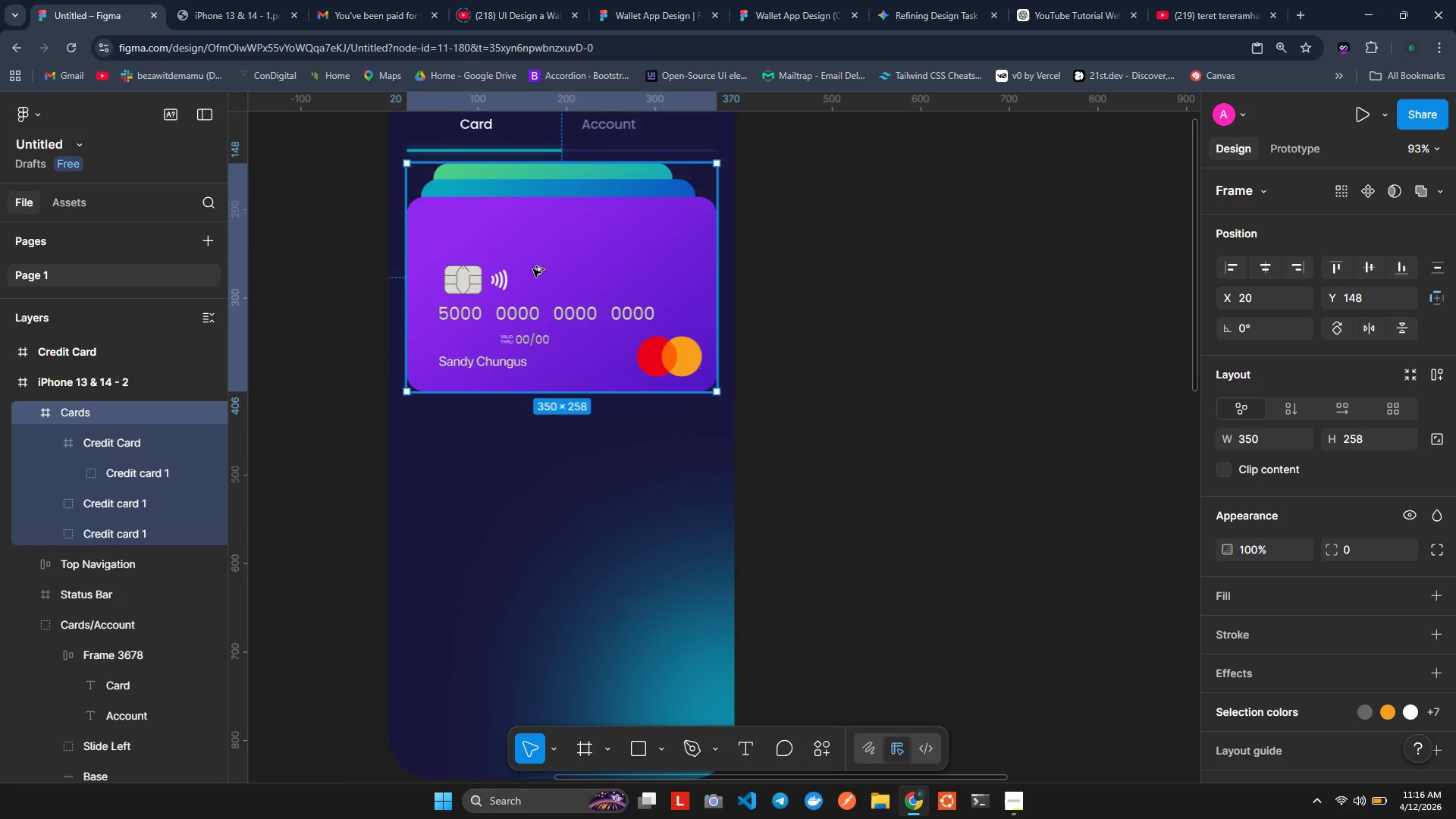 
scroll: coordinate [533, 269], scroll_direction: up, amount: 1.0
 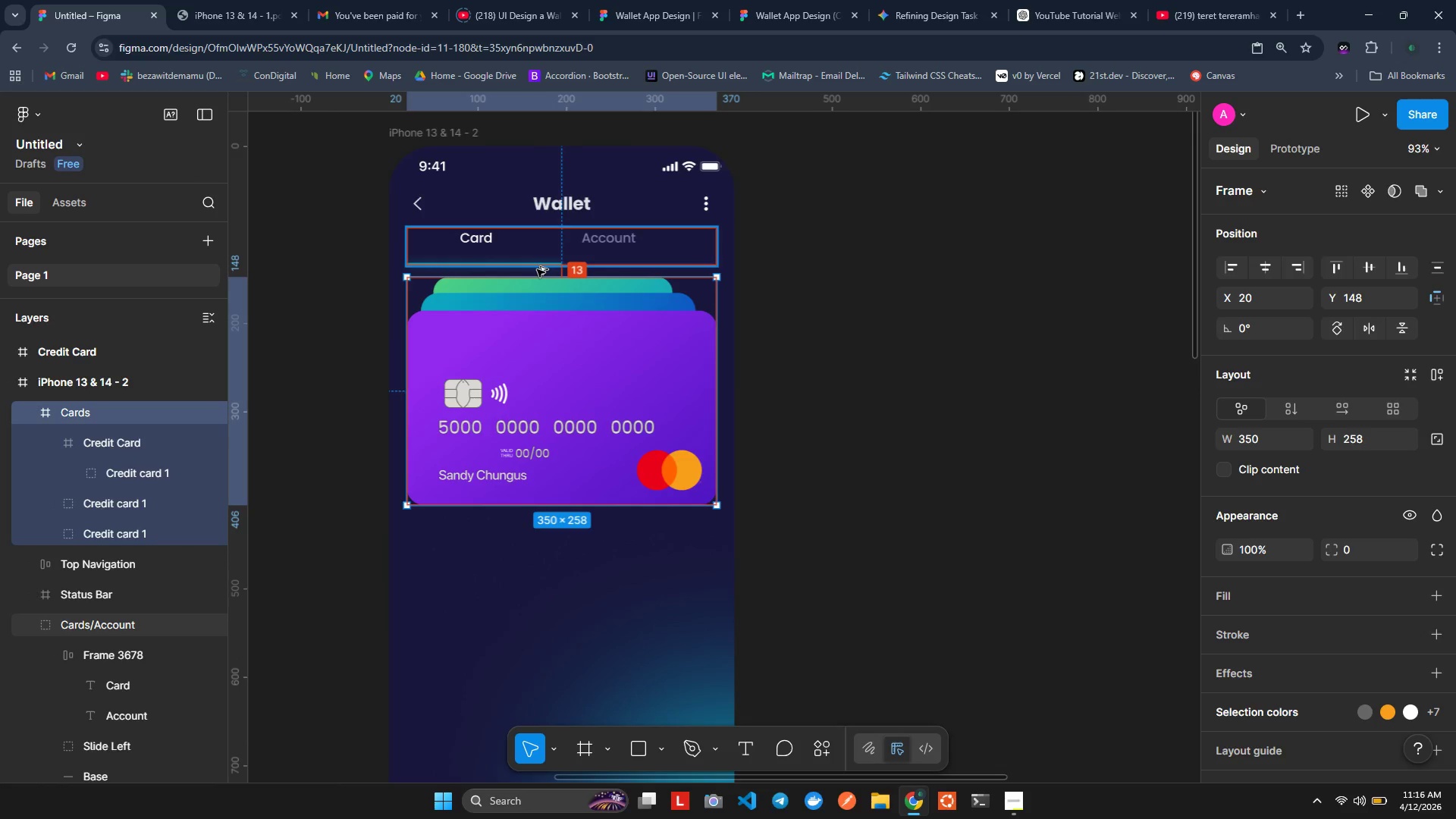 
key(Alt+ArrowDown)
 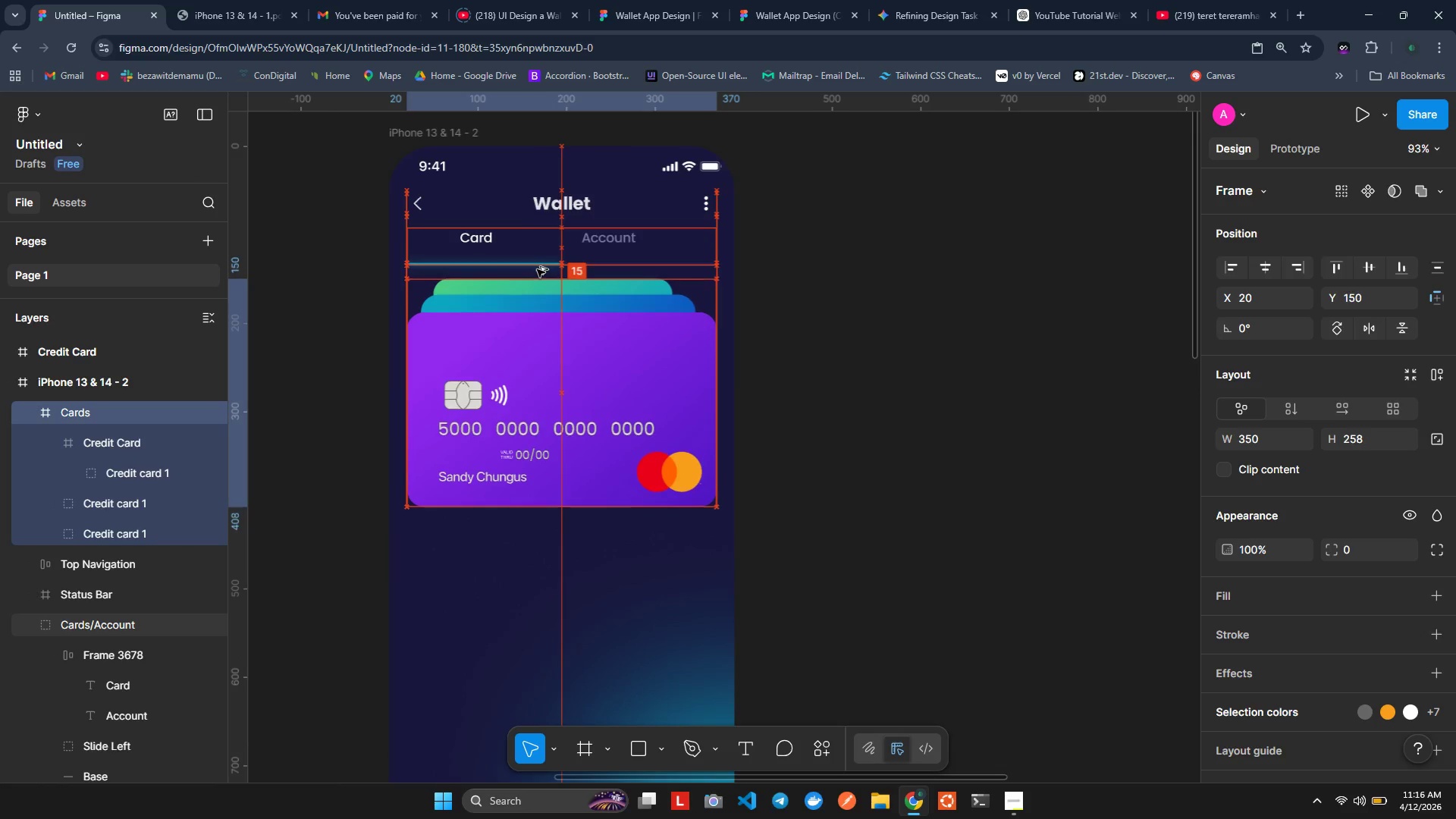 
key(Alt+ArrowDown)
 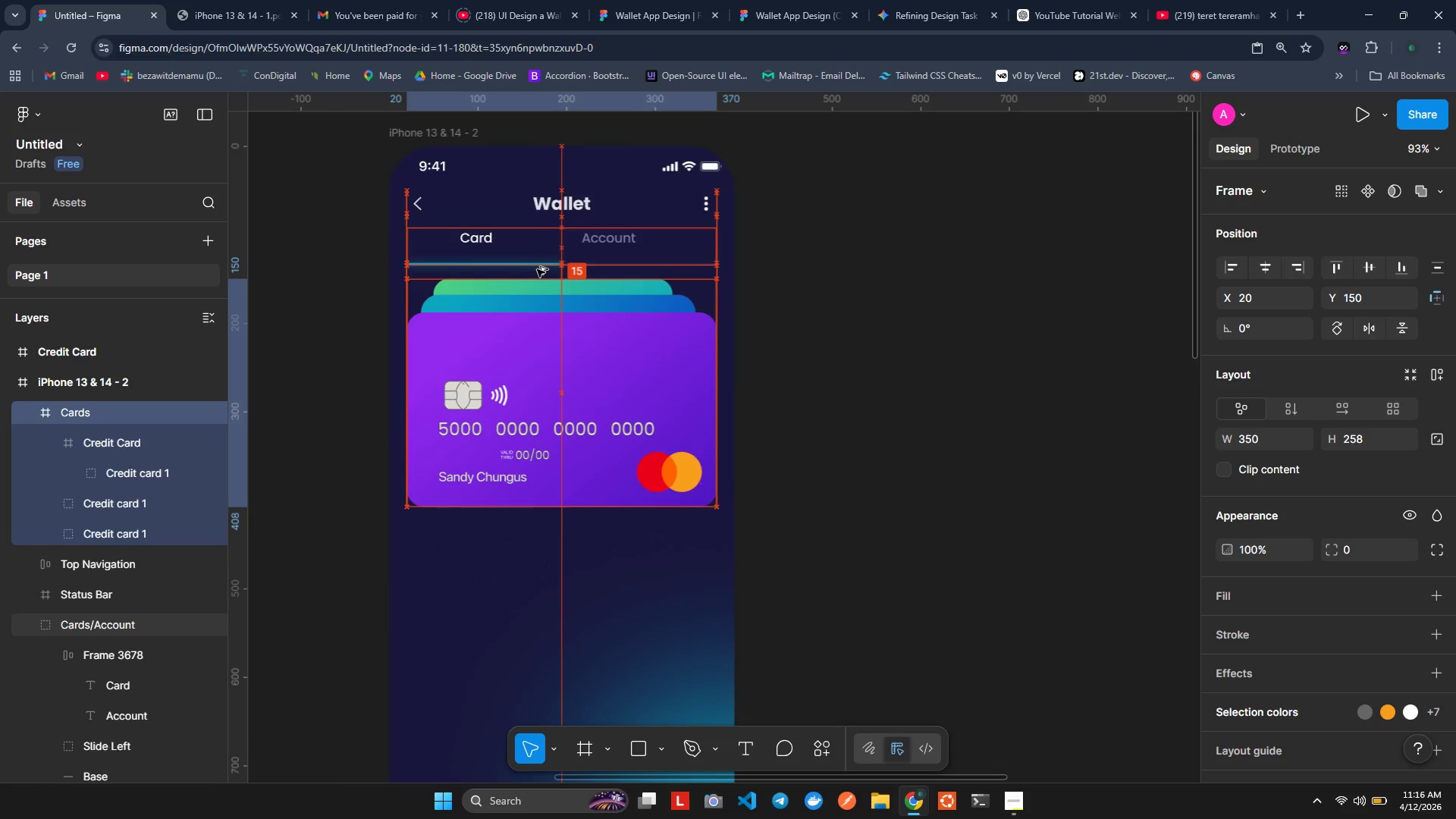 
key(Alt+ArrowDown)
 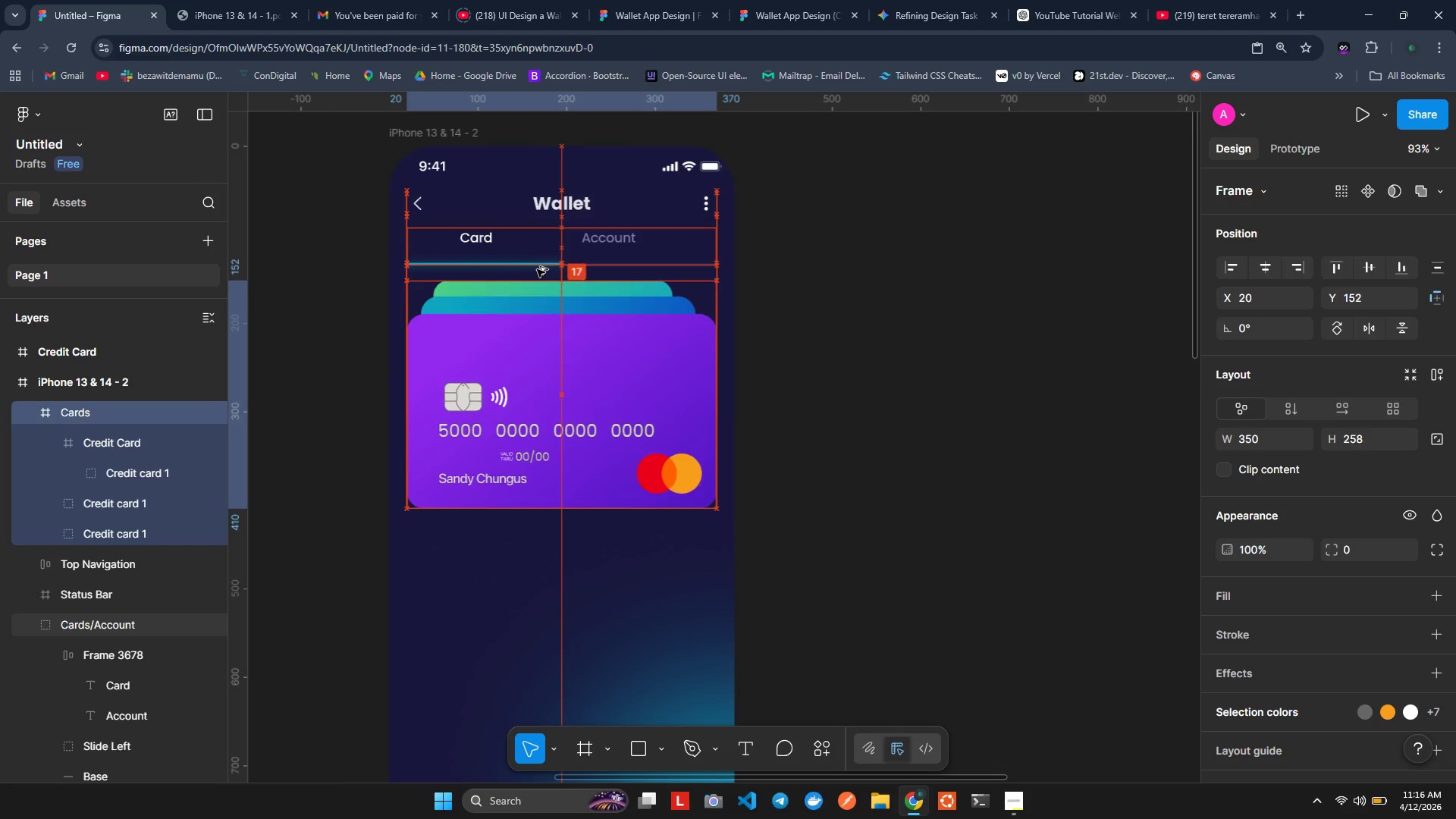 
key(Alt+ArrowDown)
 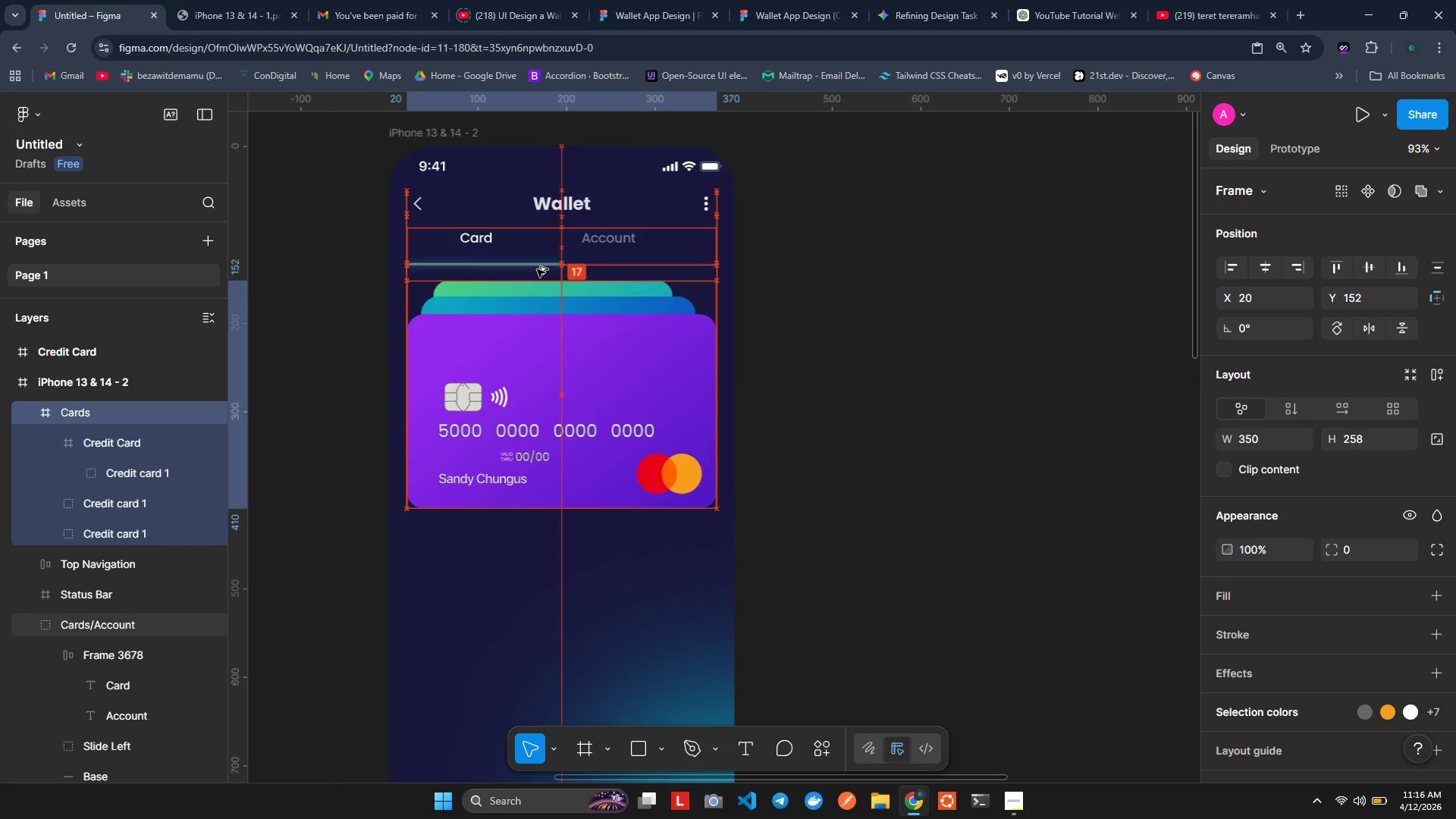 
key(Alt+ArrowDown)
 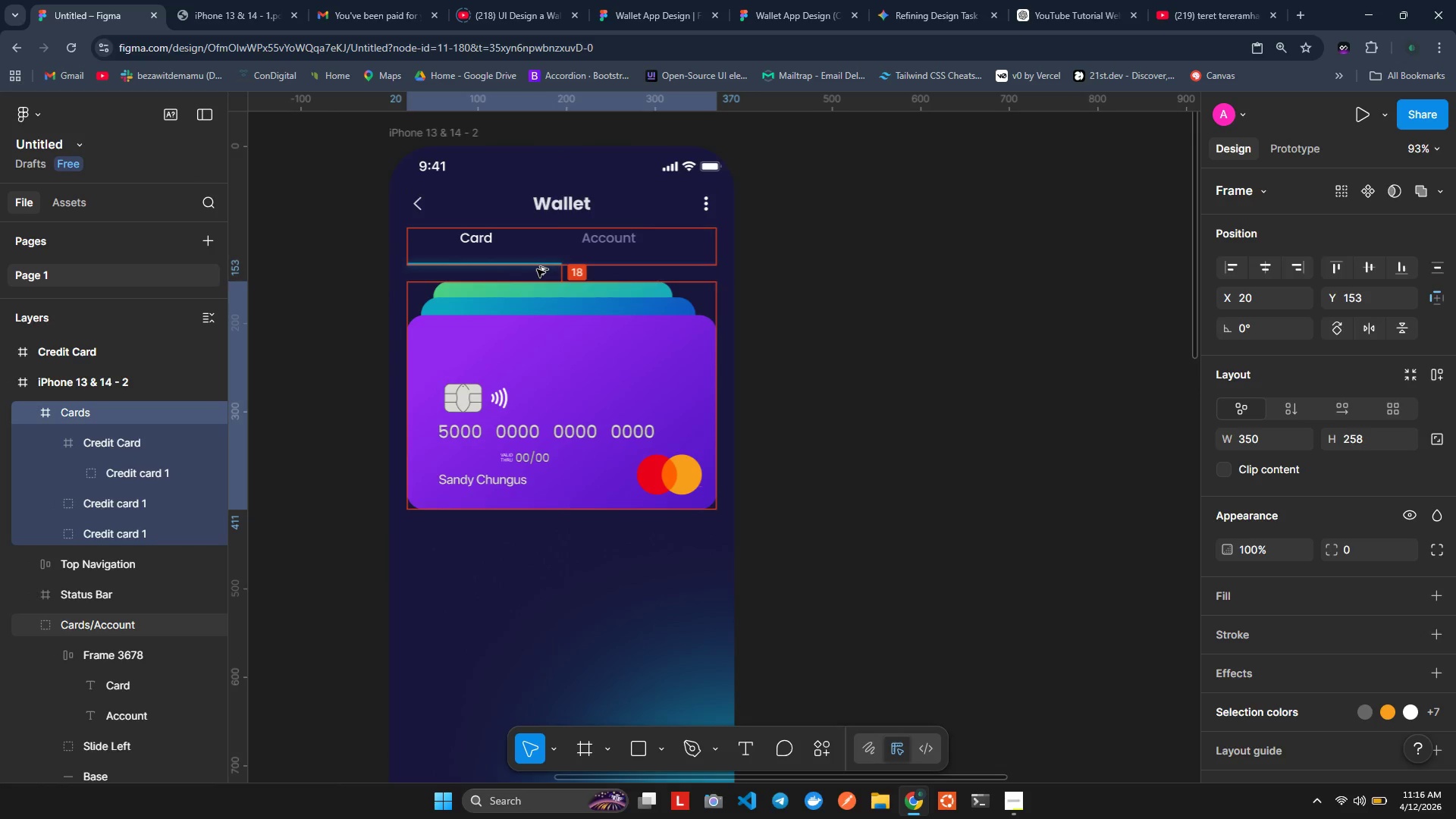 
key(Alt+ArrowDown)
 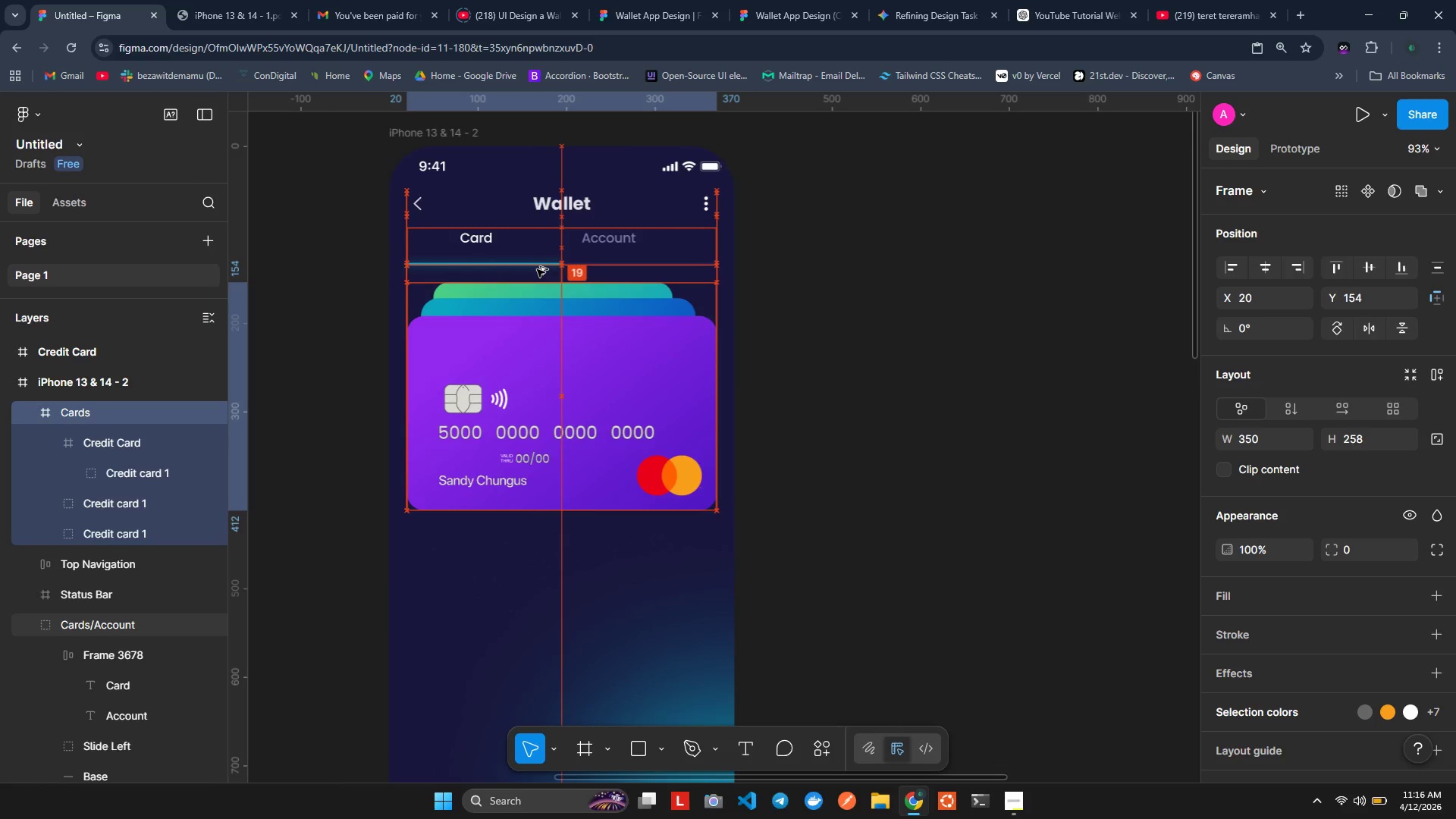 
key(Alt+ArrowDown)
 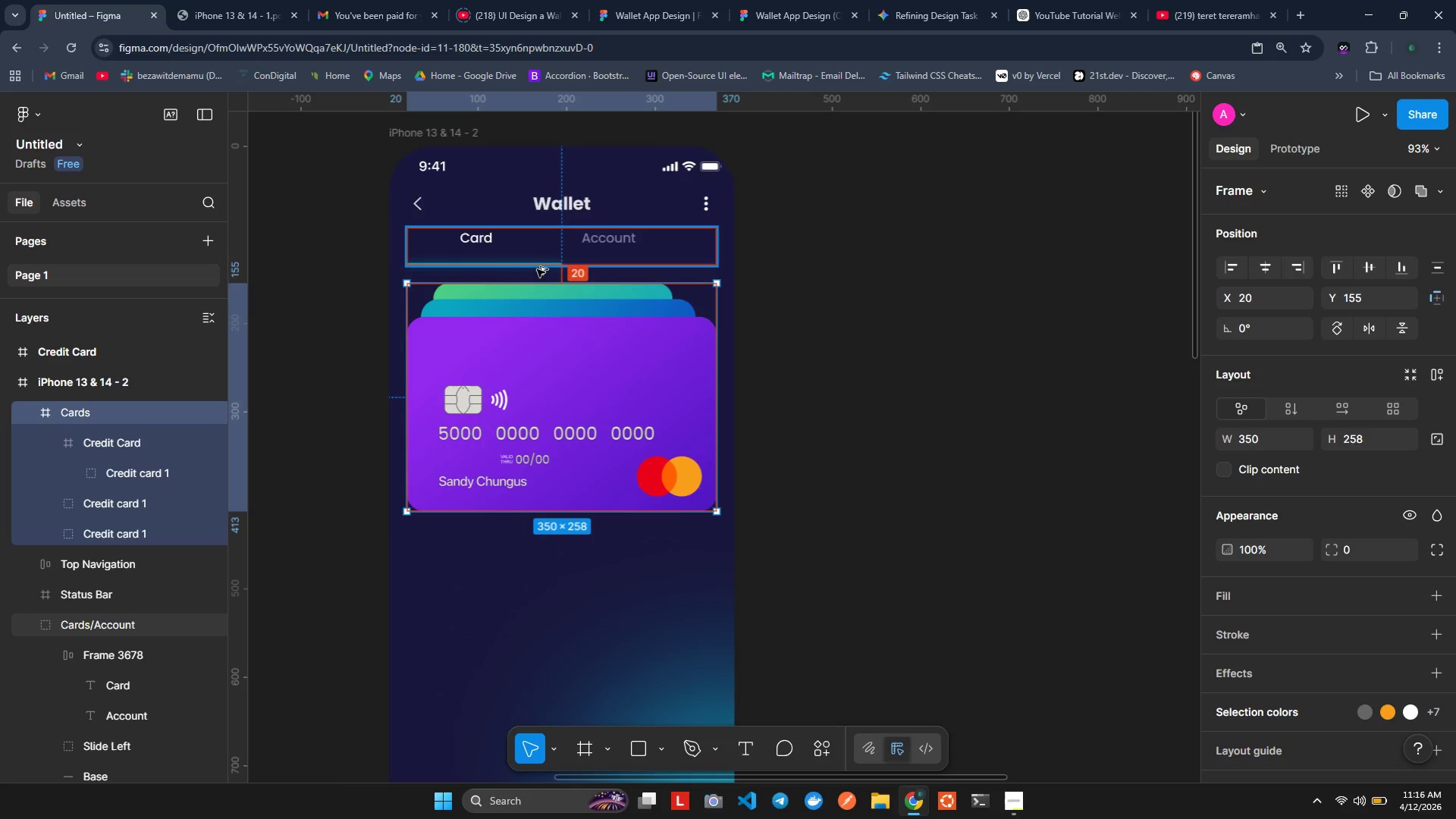 
wait(9.06)
 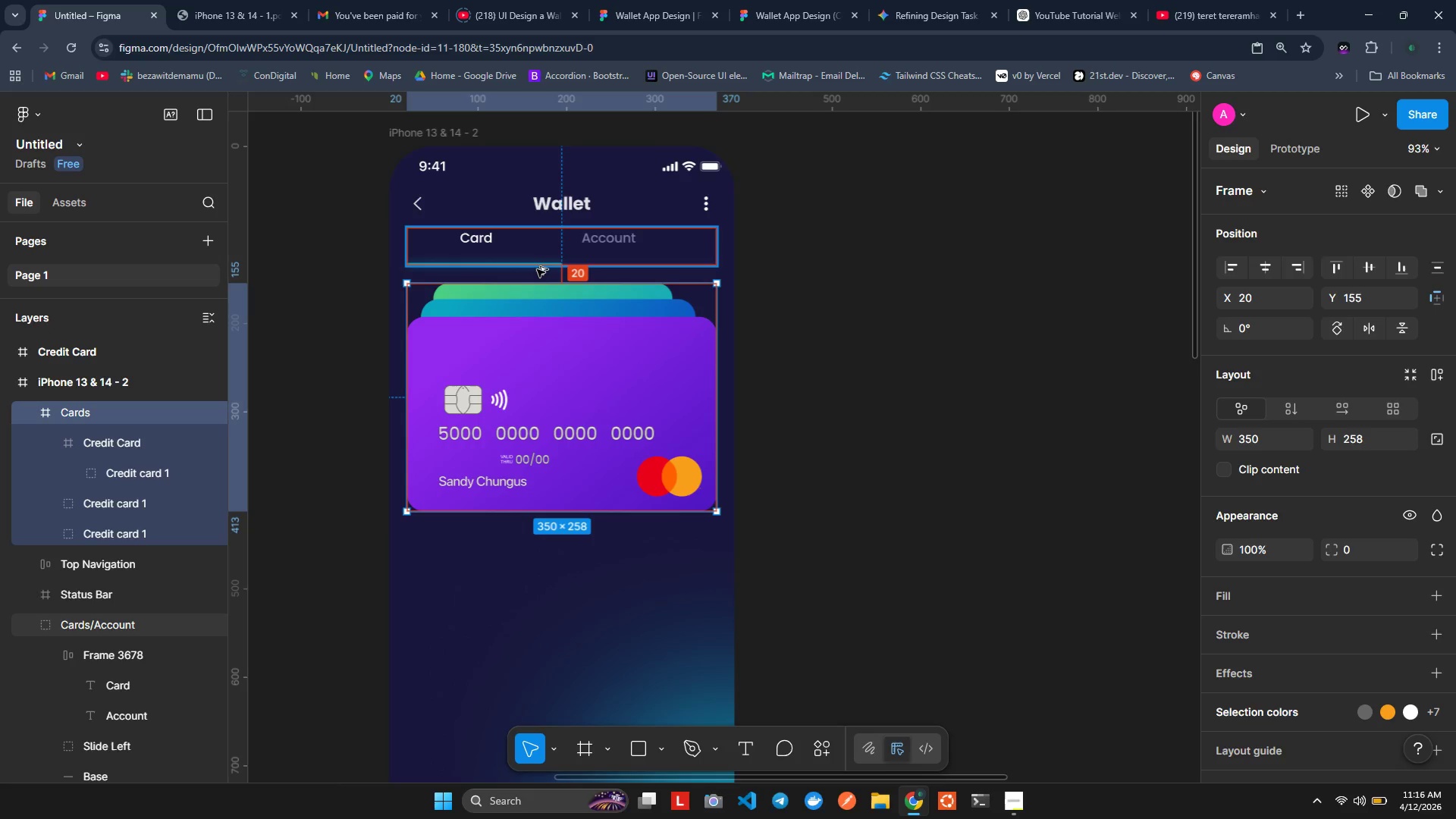 
key(Alt+ArrowDown)
 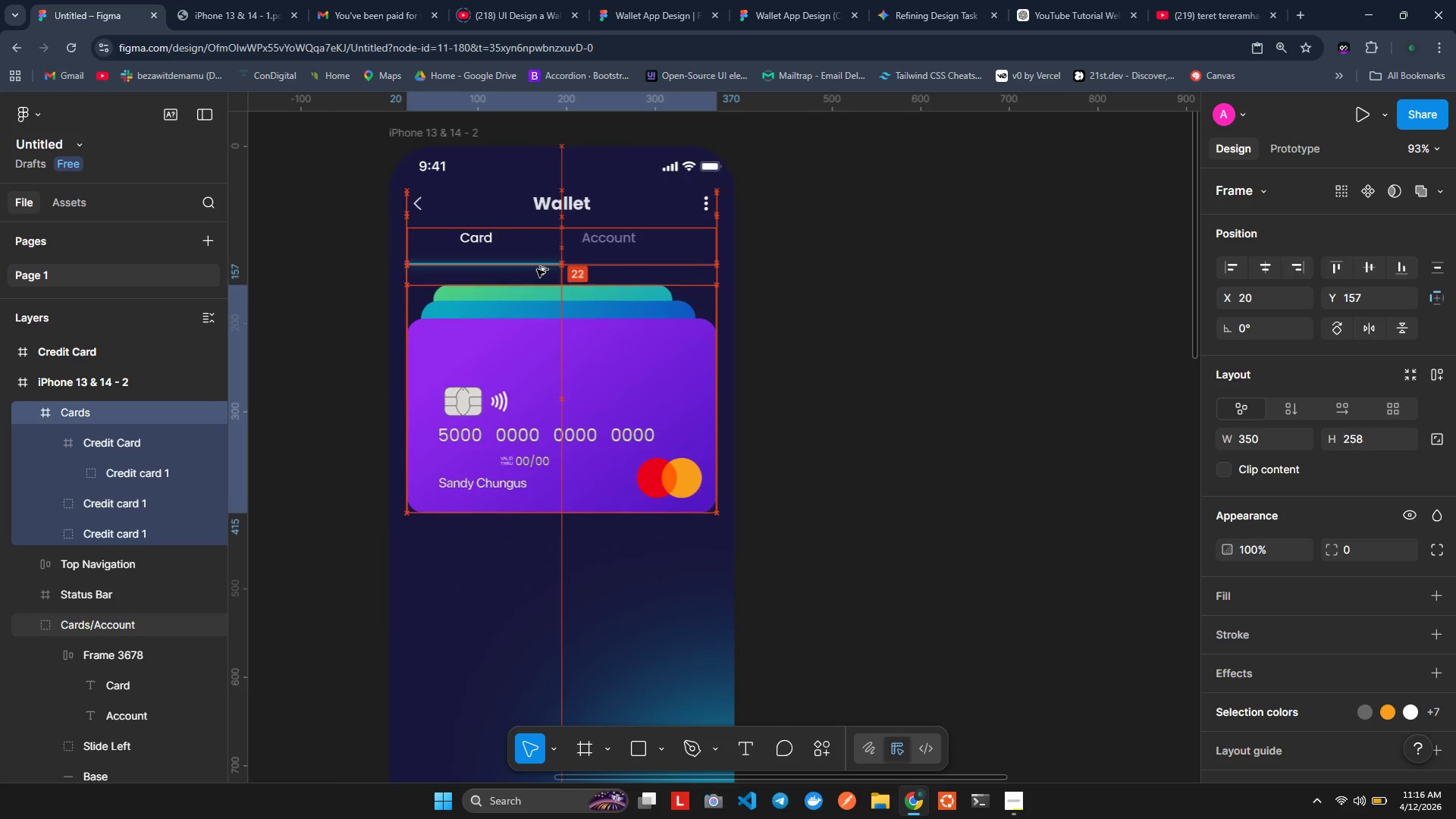 
key(Alt+ArrowDown)
 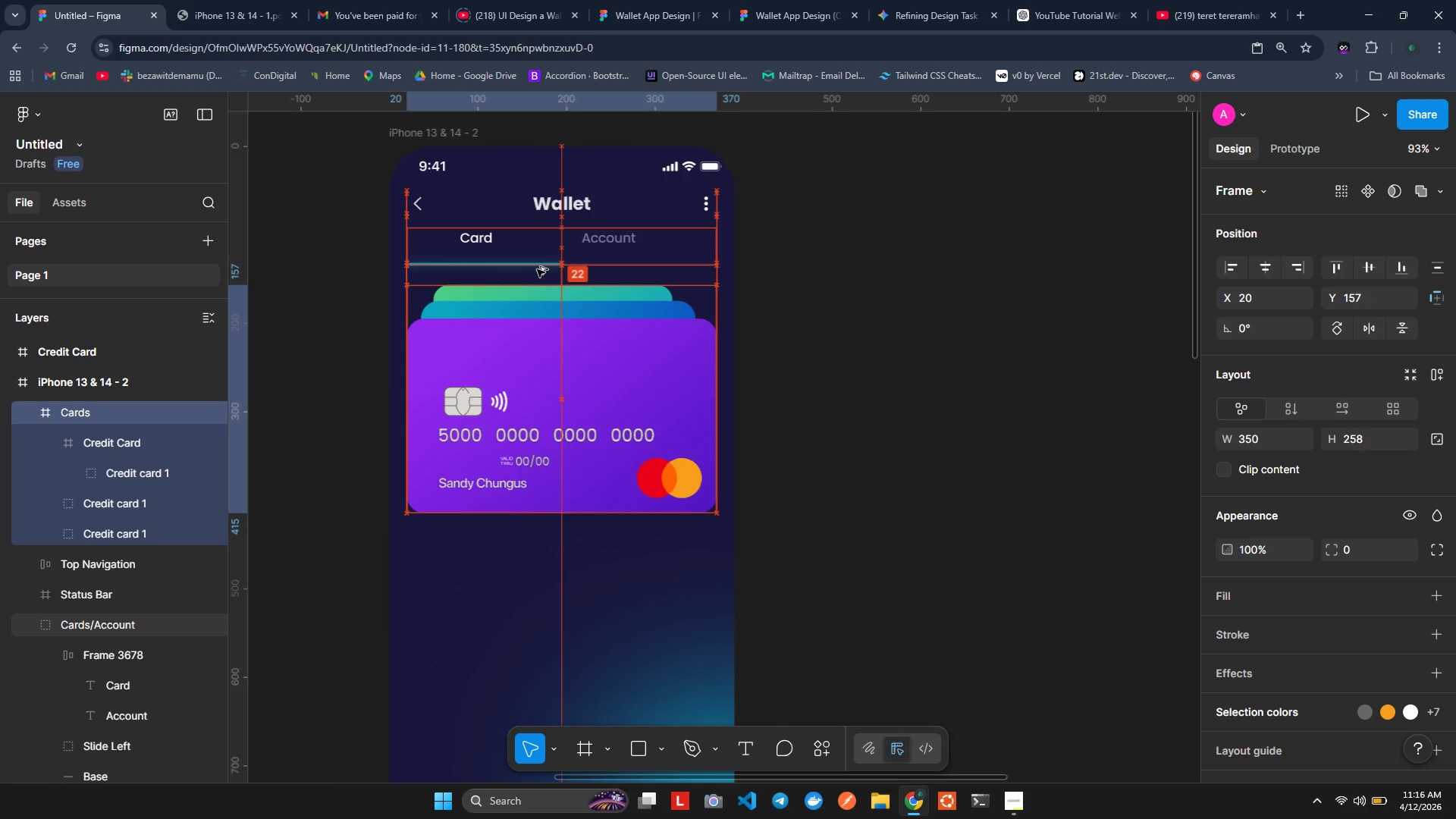 
key(Alt+ArrowDown)
 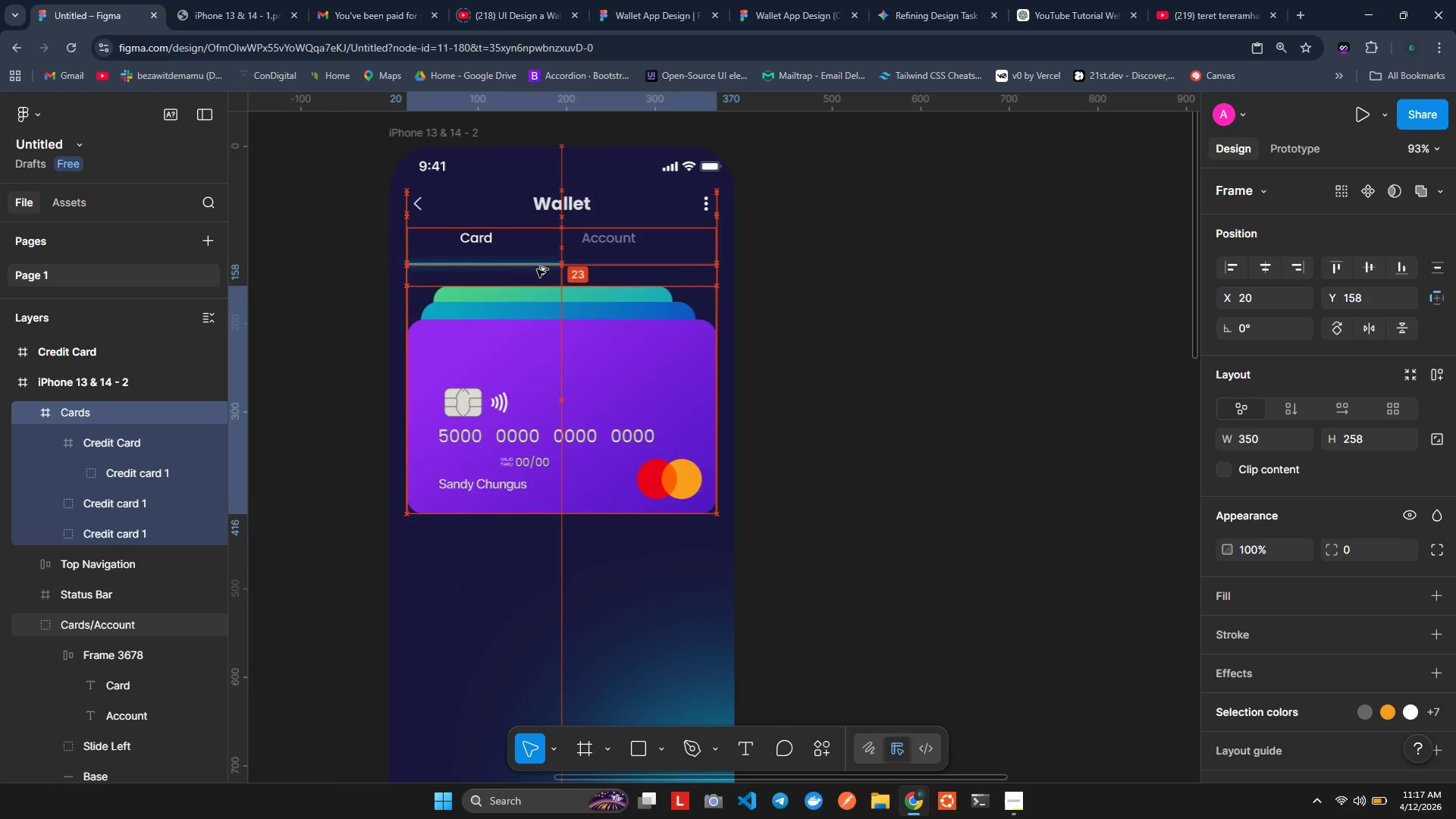 
key(Alt+ArrowDown)
 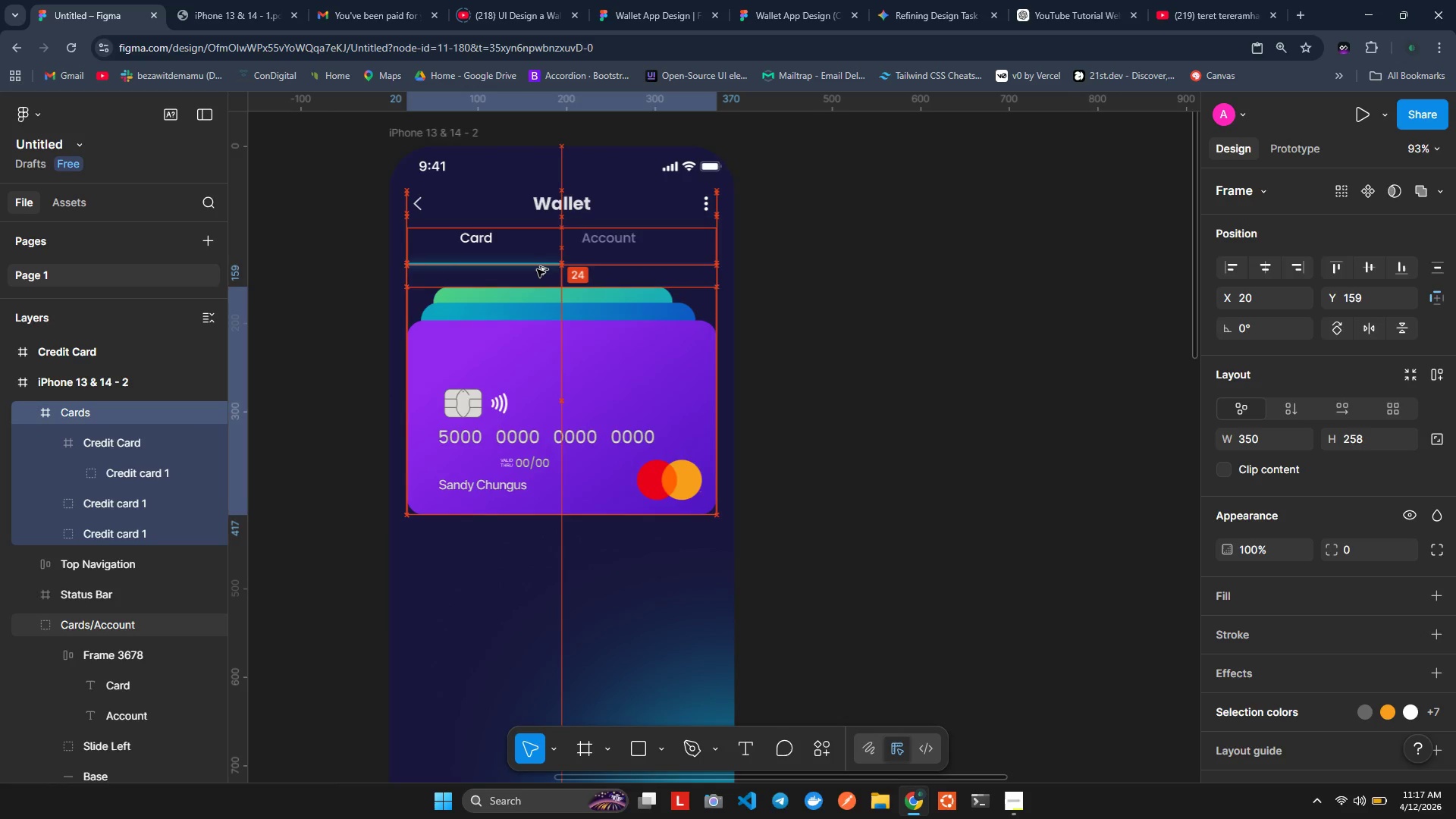 
key(Alt+ArrowDown)
 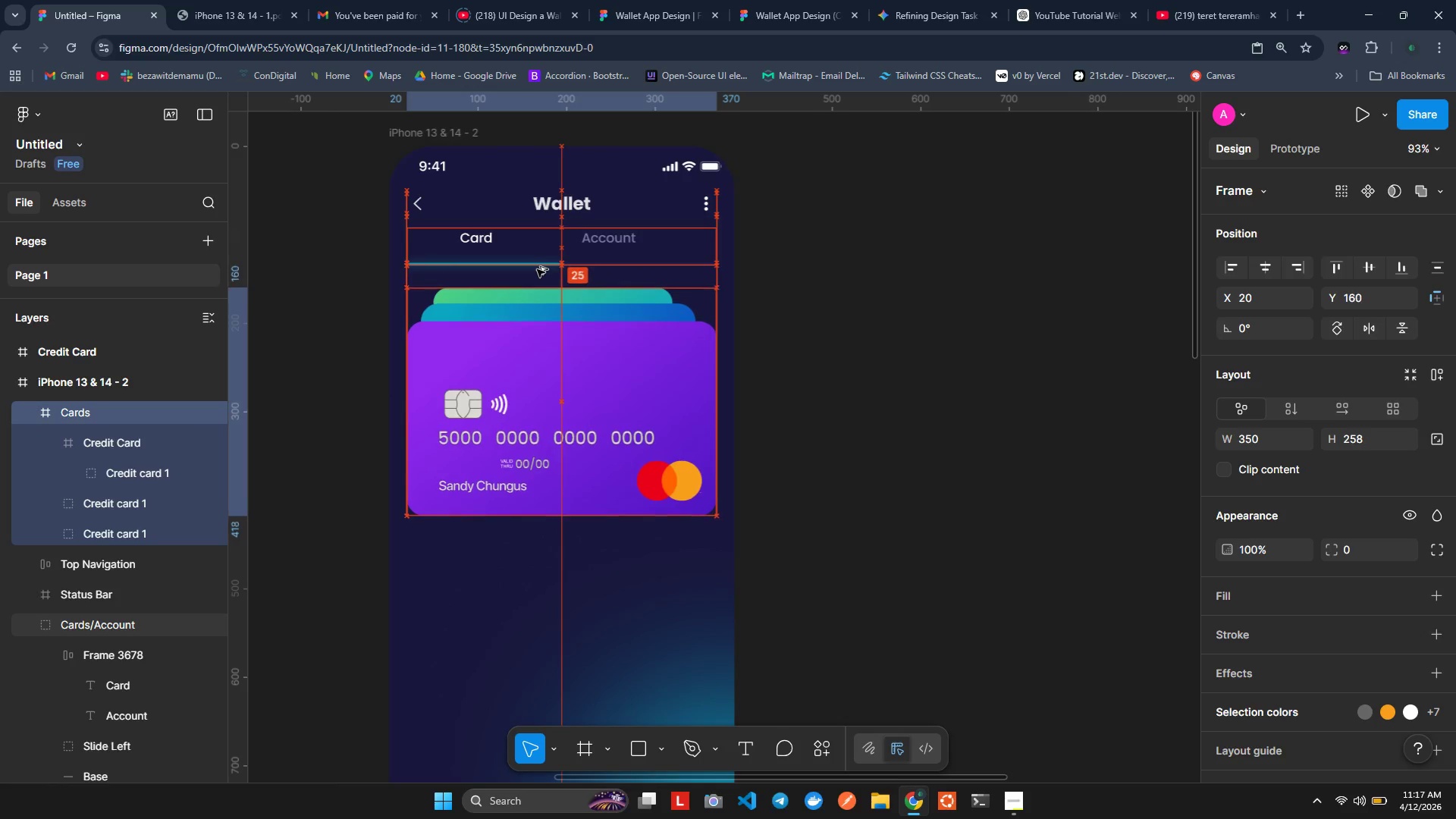 
key(Alt+ArrowDown)
 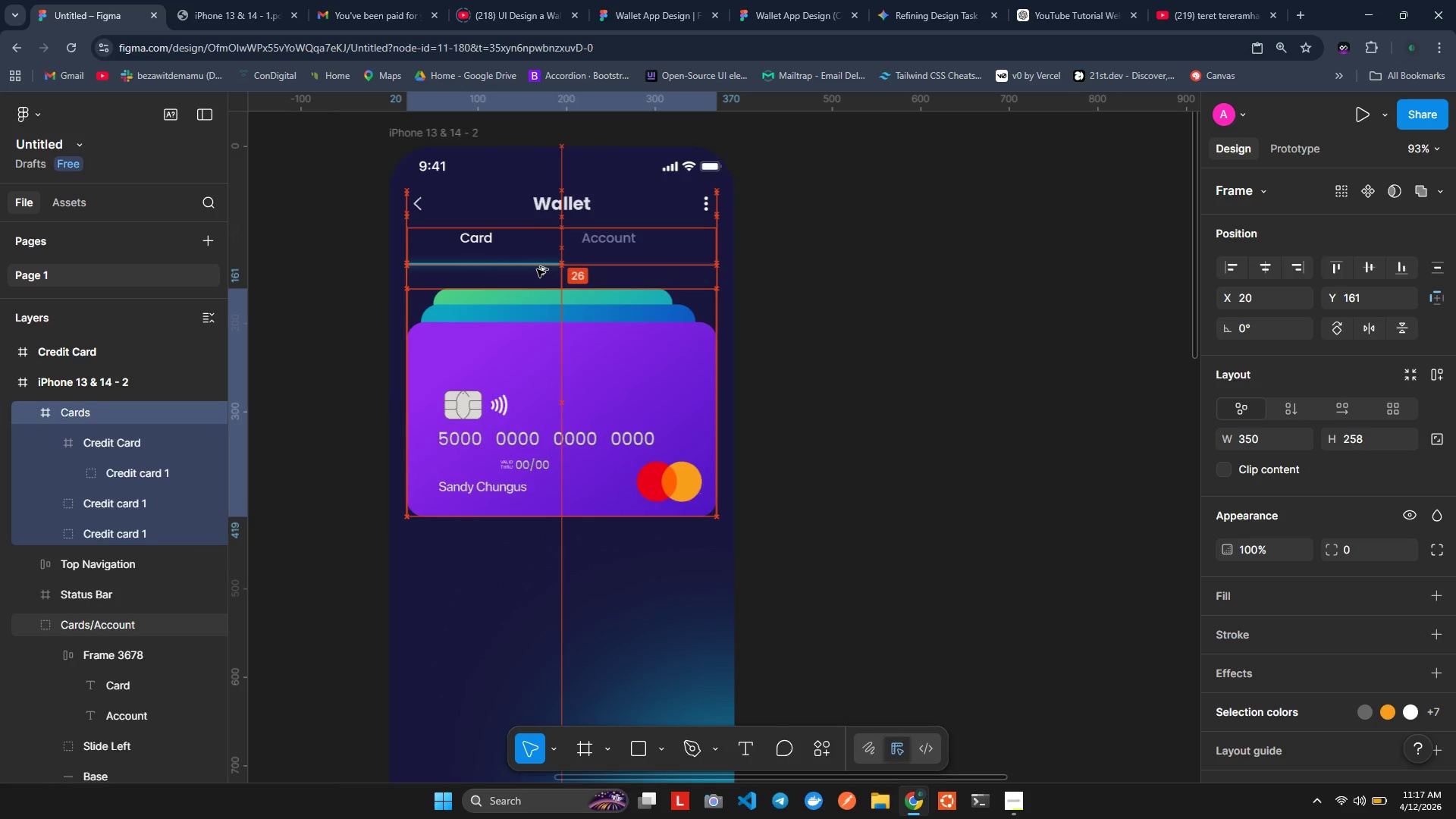 
key(Alt+ArrowDown)
 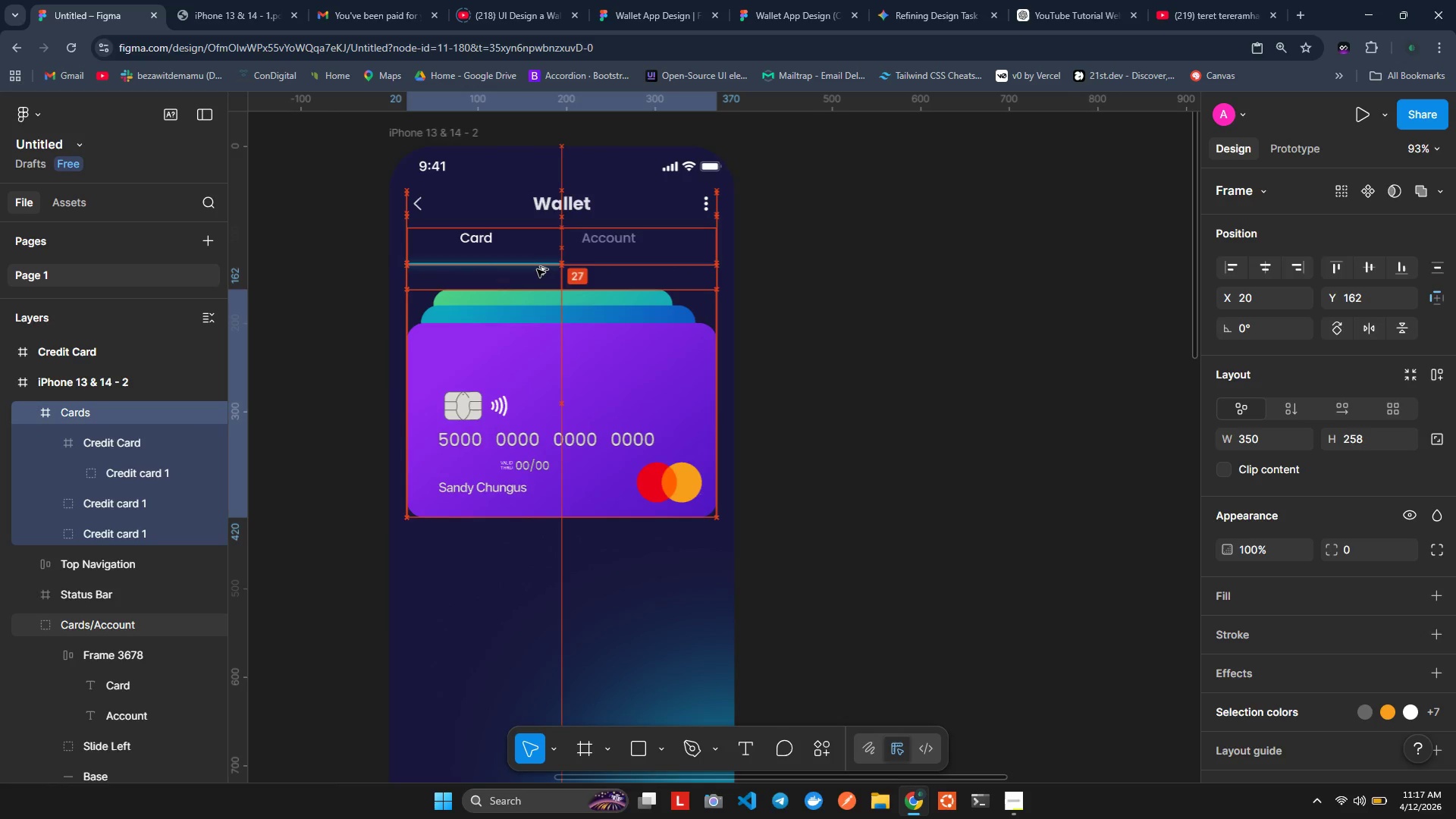 
key(Alt+ArrowDown)
 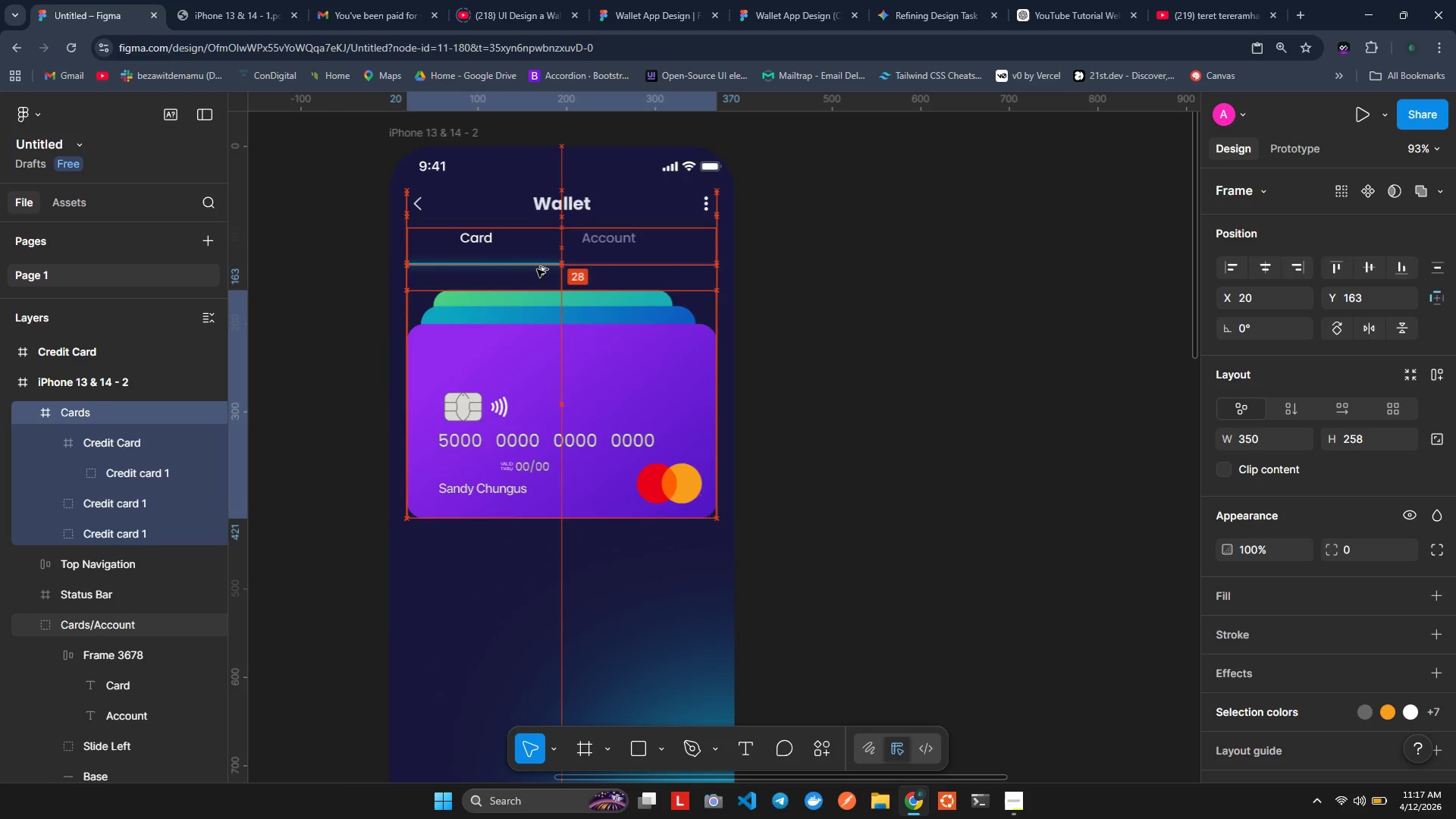 
key(Alt+ArrowDown)
 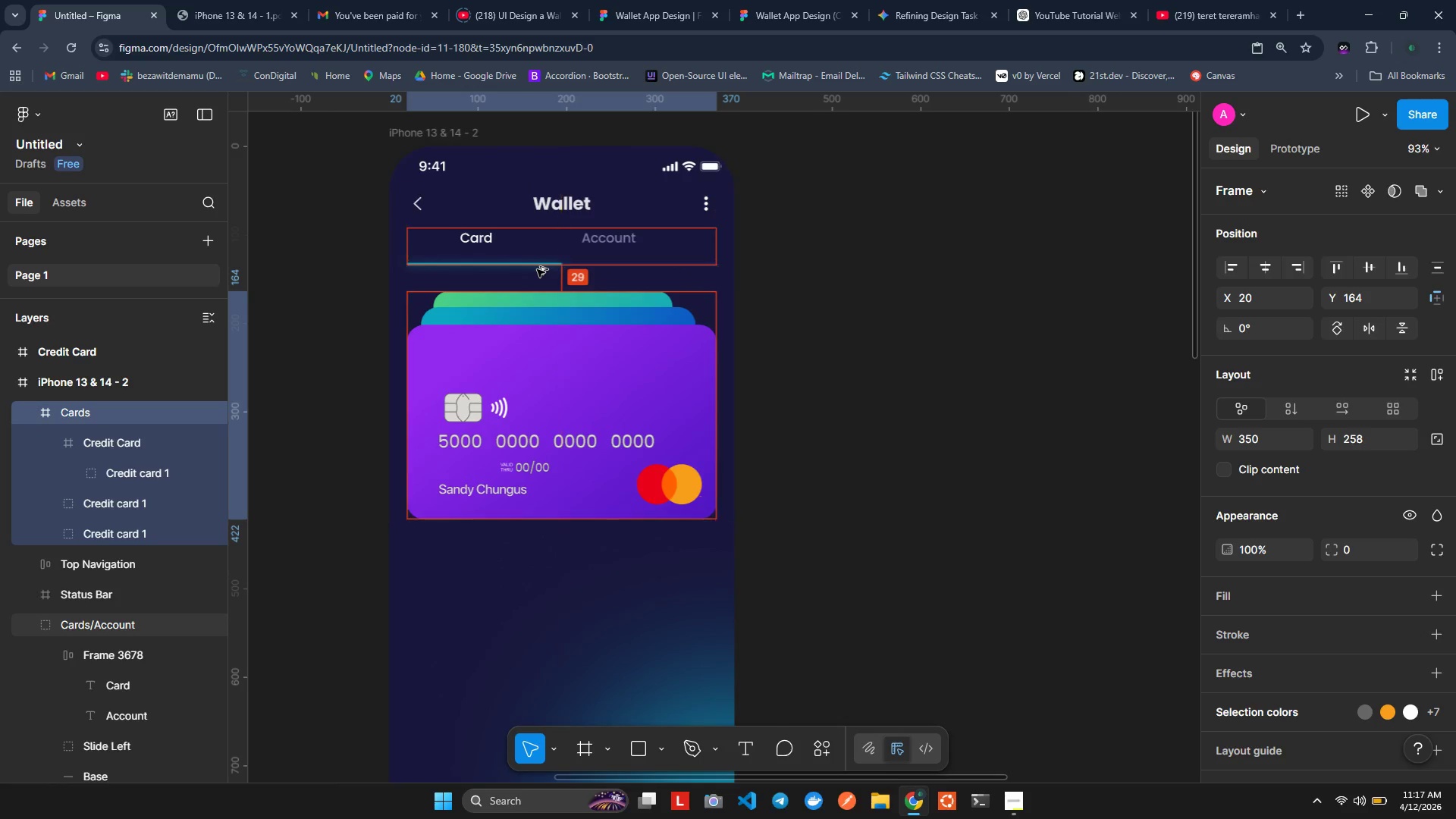 
key(Alt+ArrowDown)
 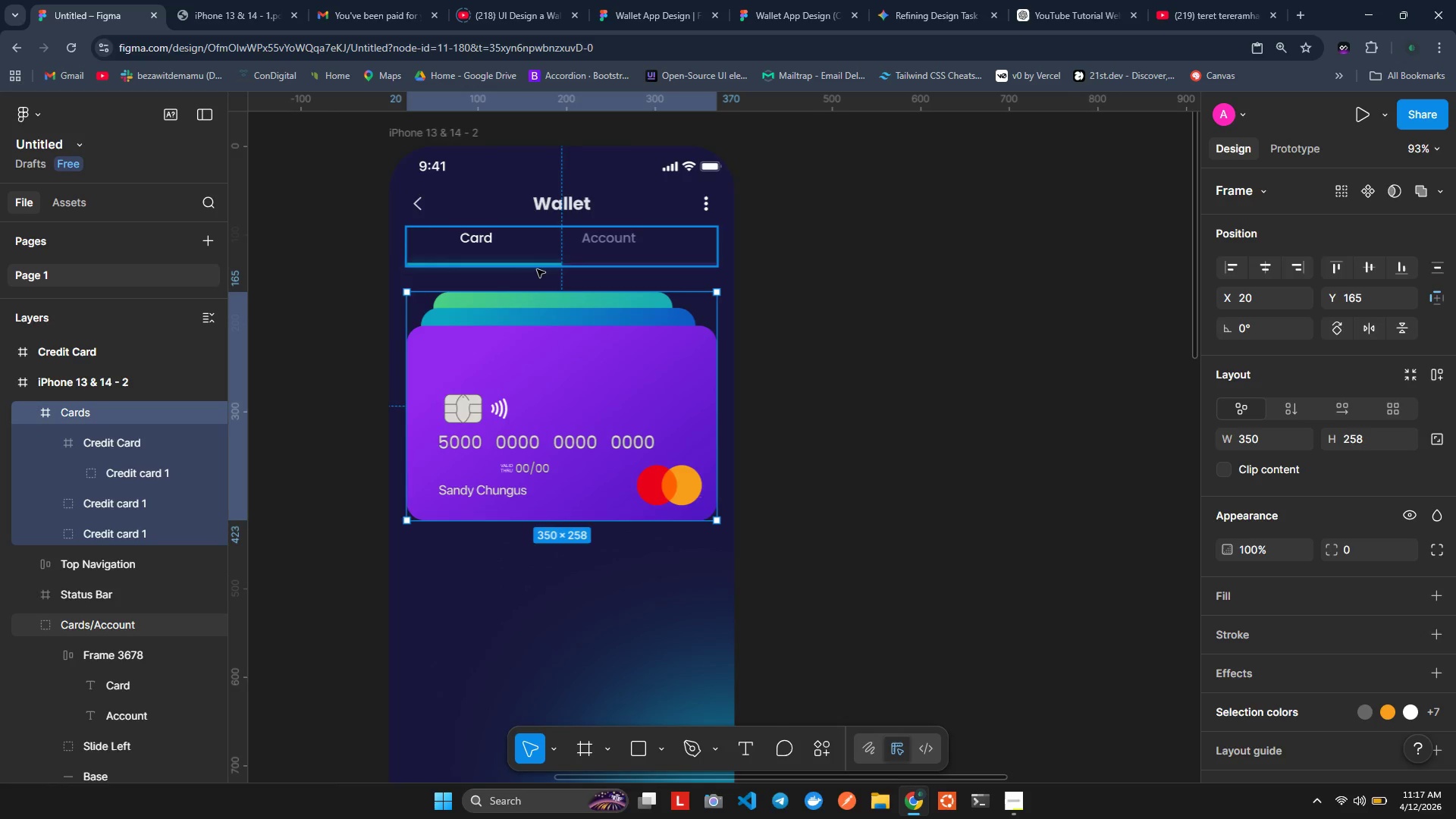 
wait(10.17)
 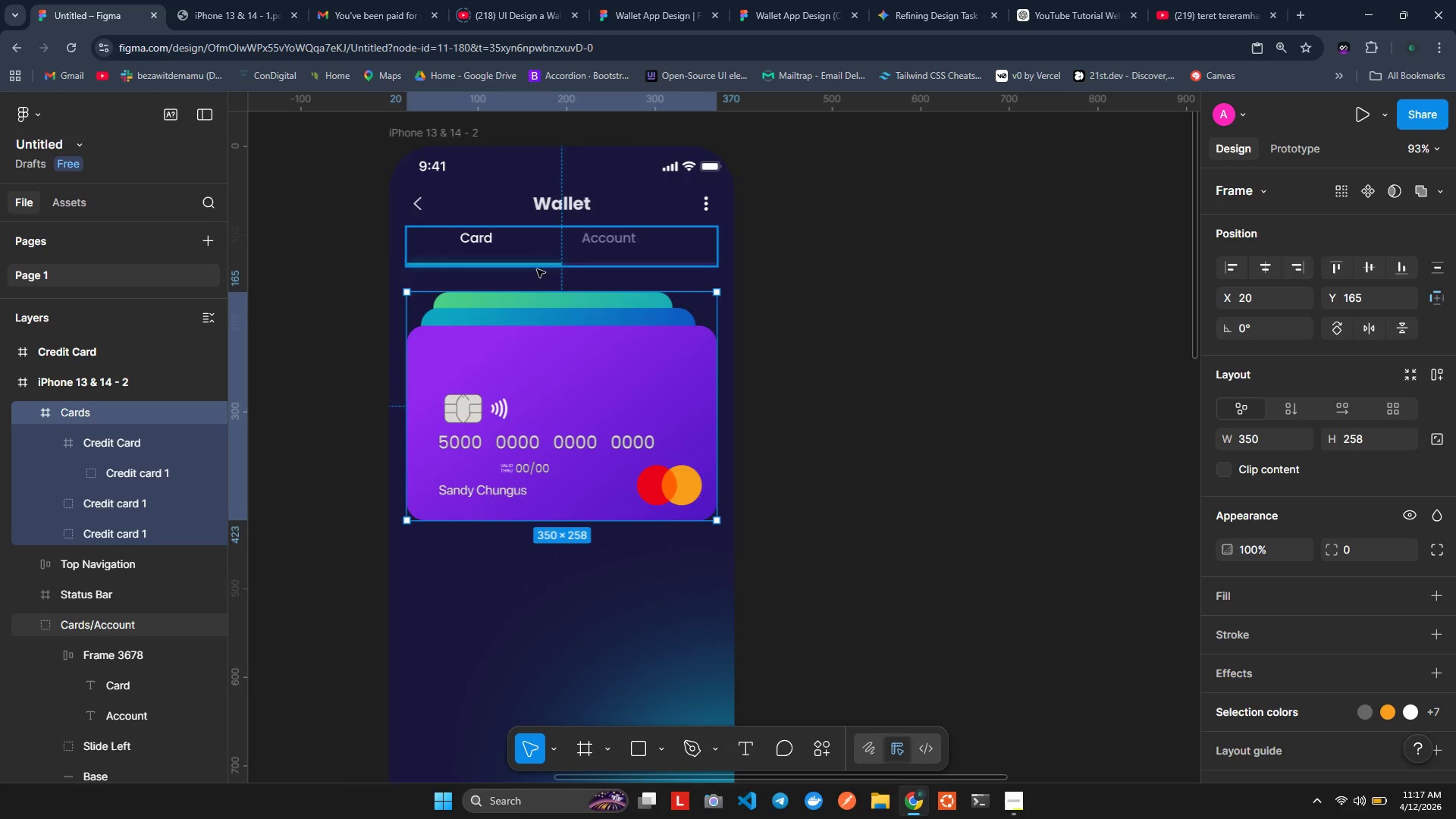 
scroll: coordinate [856, 560], scroll_direction: down, amount: 2.0
 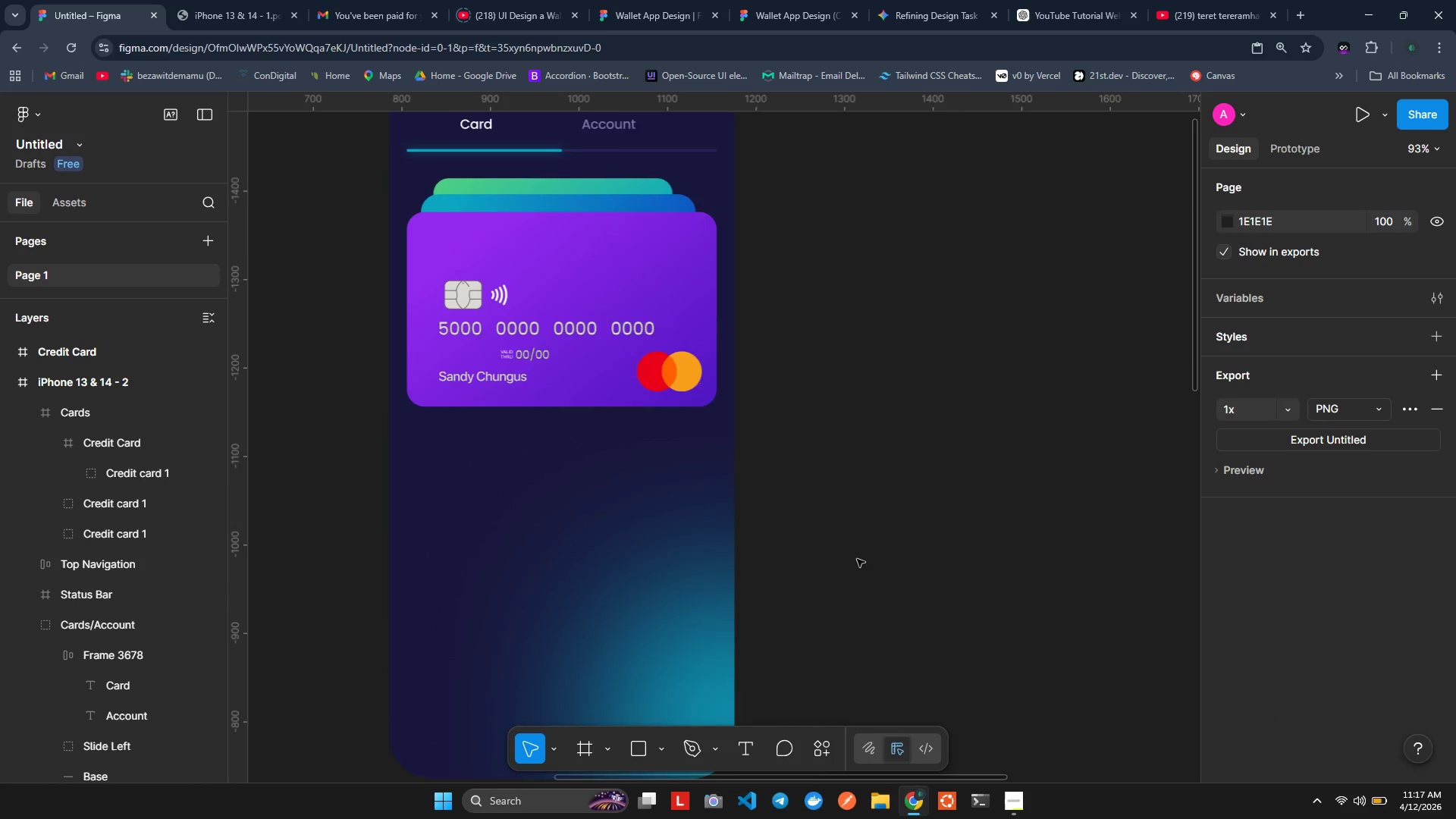 
hold_key(key=ShiftLeft, duration=1.5)
 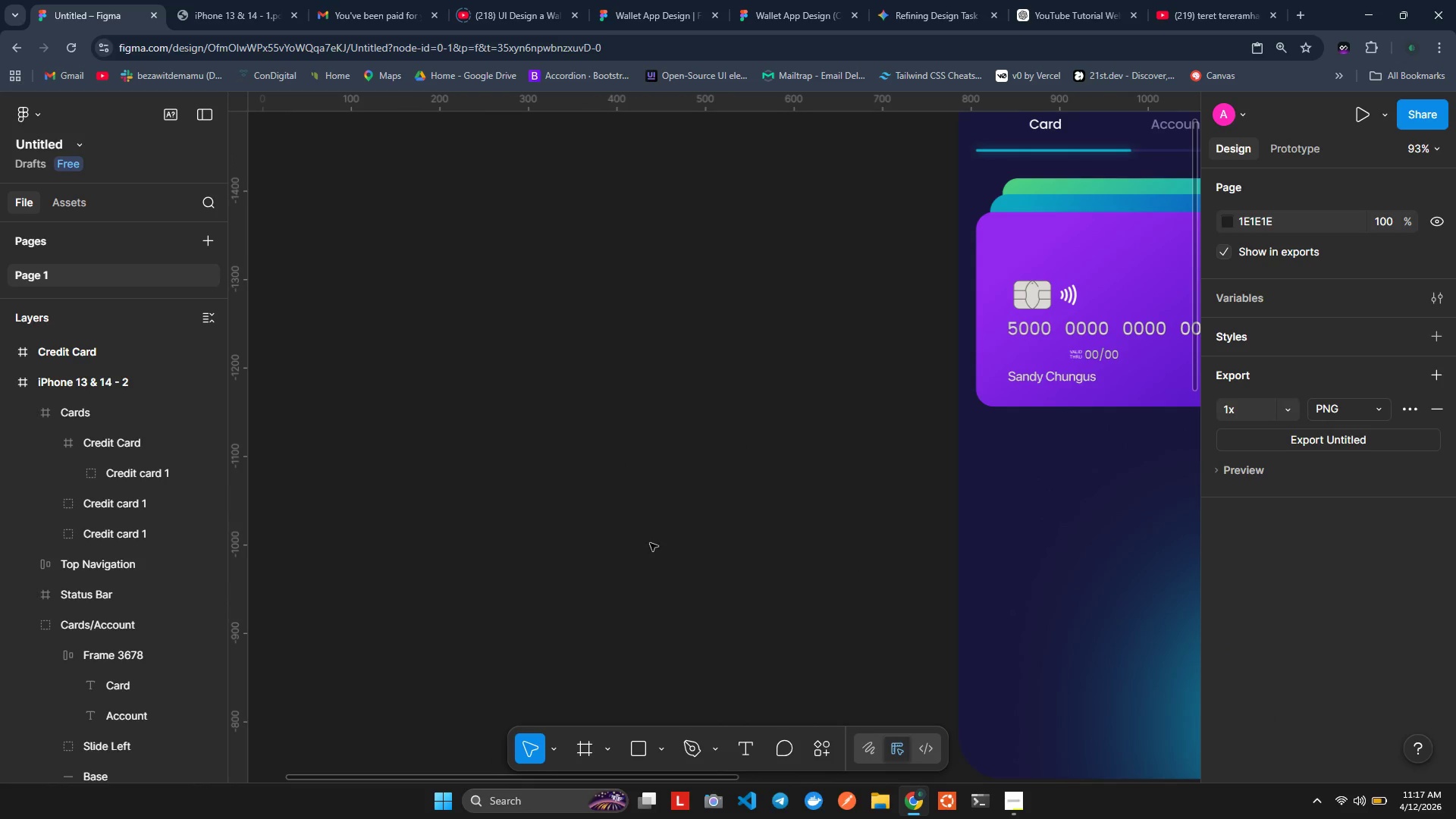 
key(Shift+ShiftLeft)
 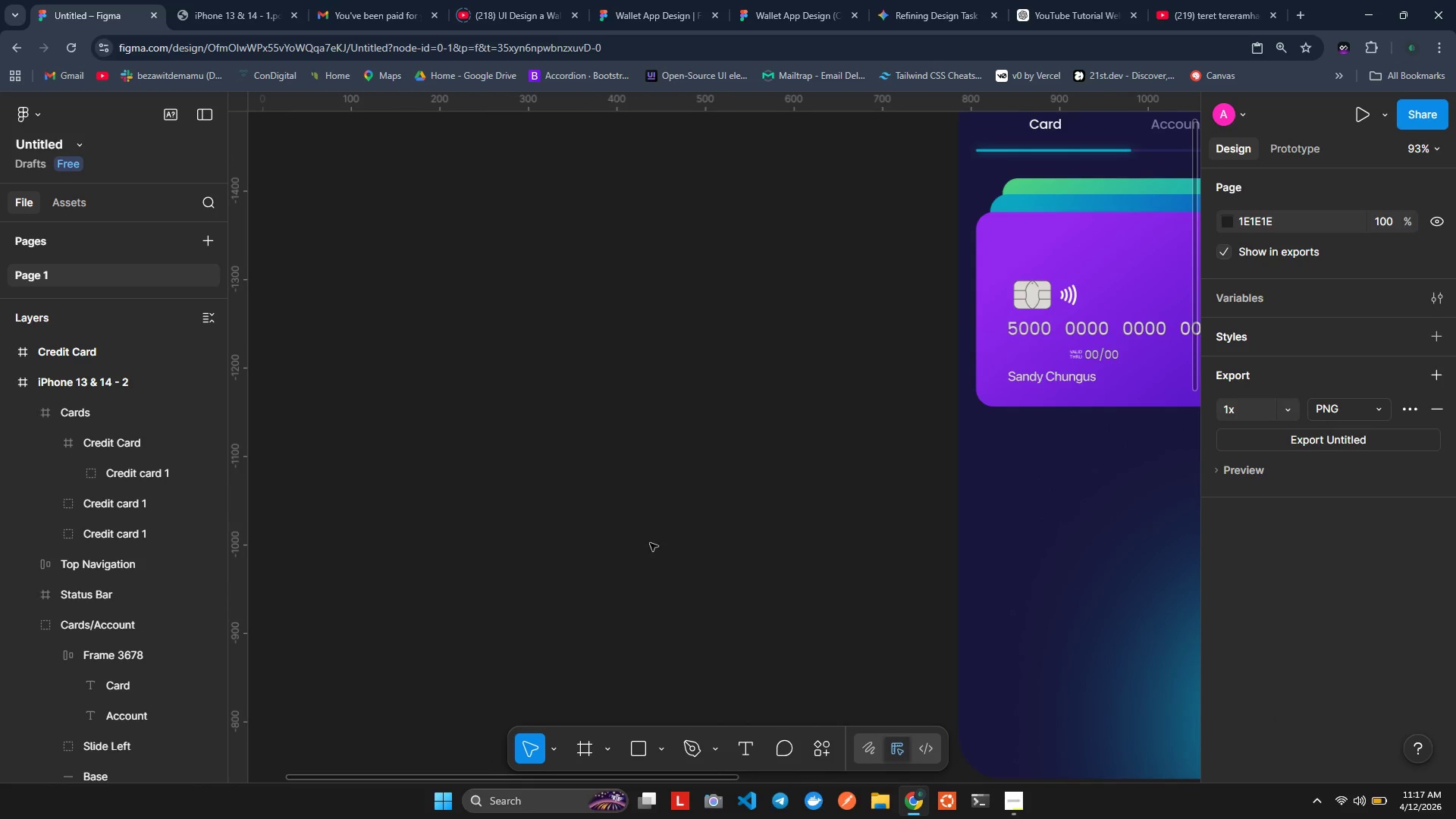 
key(Shift+ShiftLeft)
 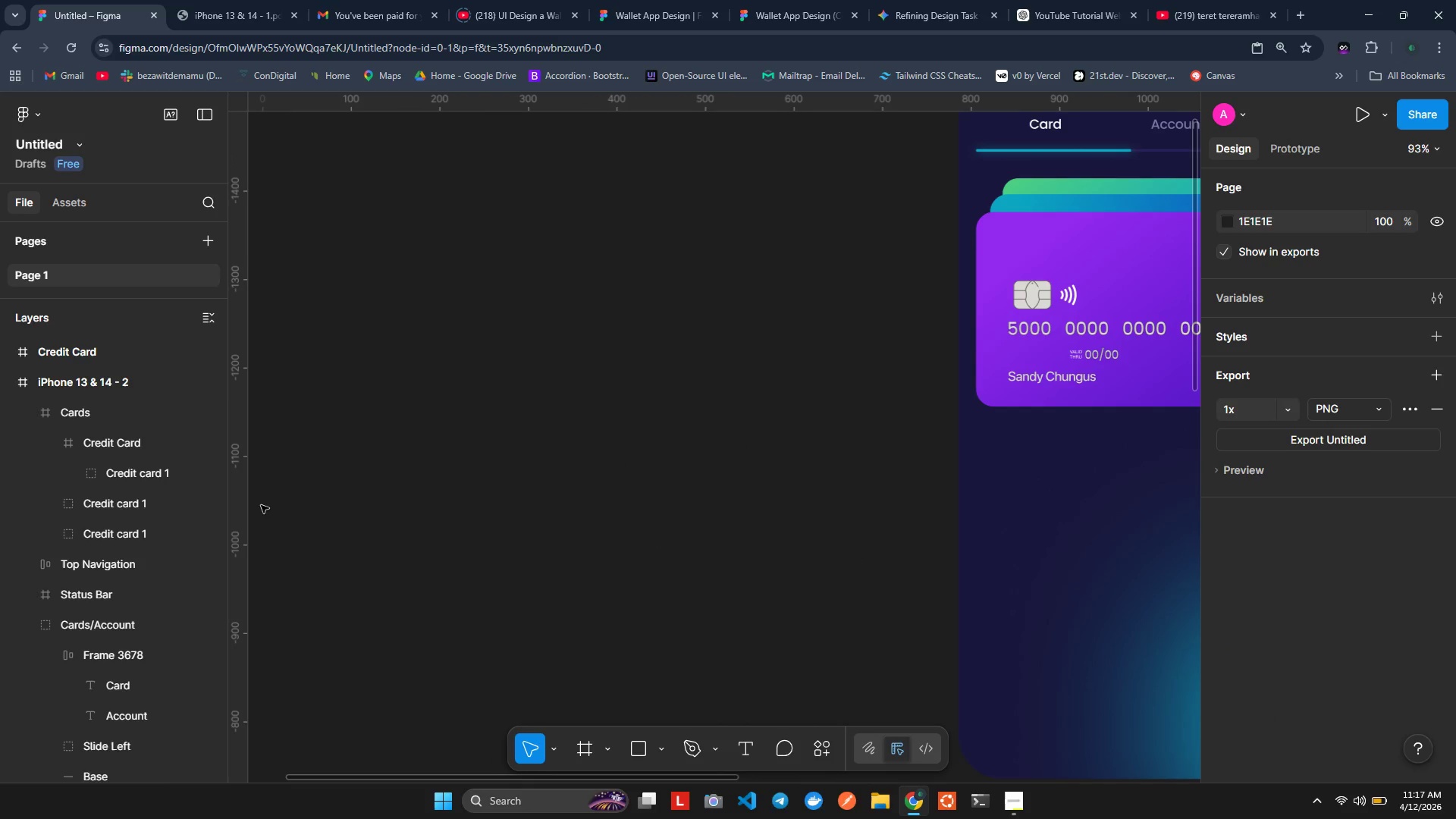 
key(Shift+ShiftLeft)
 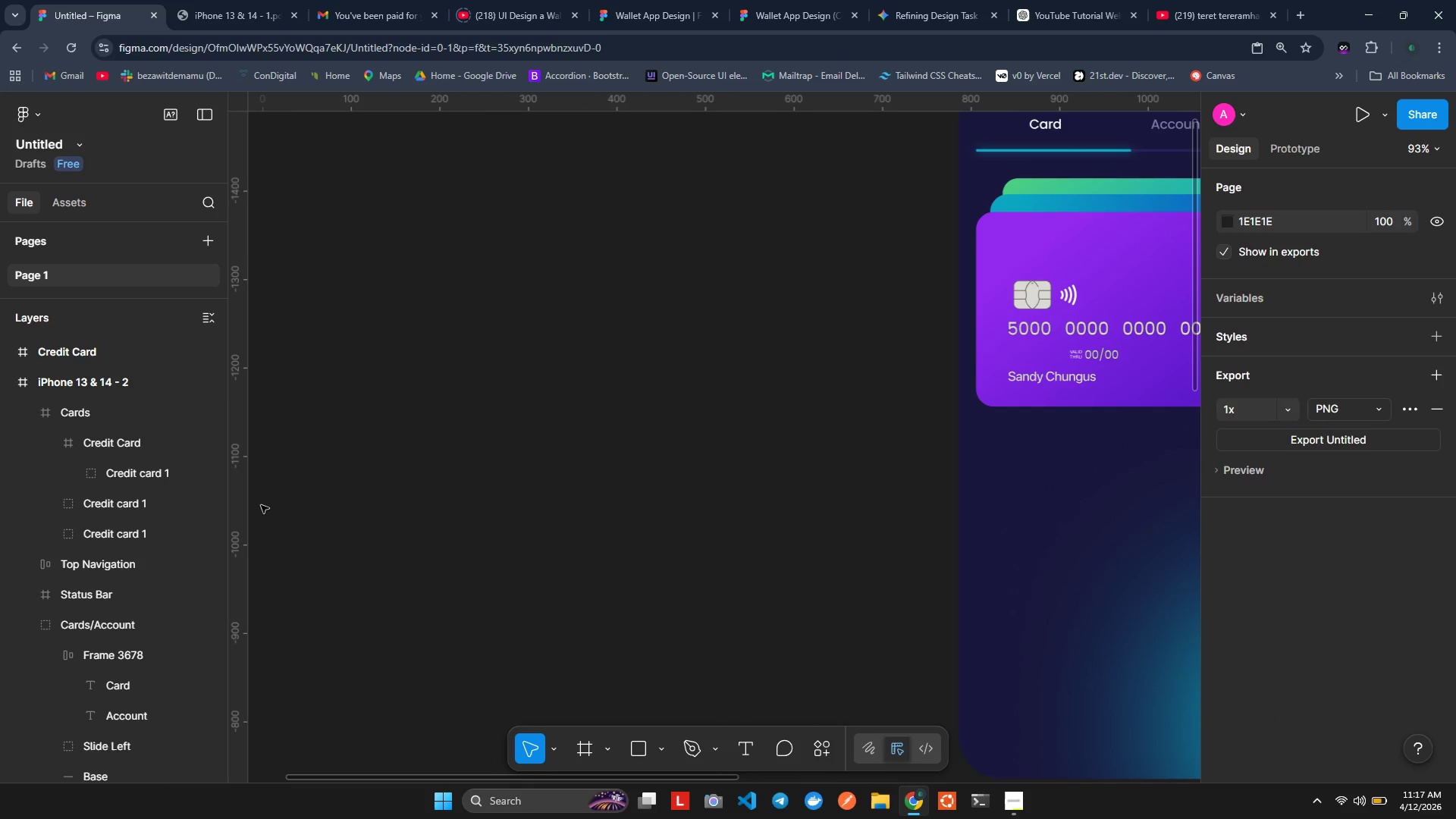 
key(Shift+ShiftLeft)
 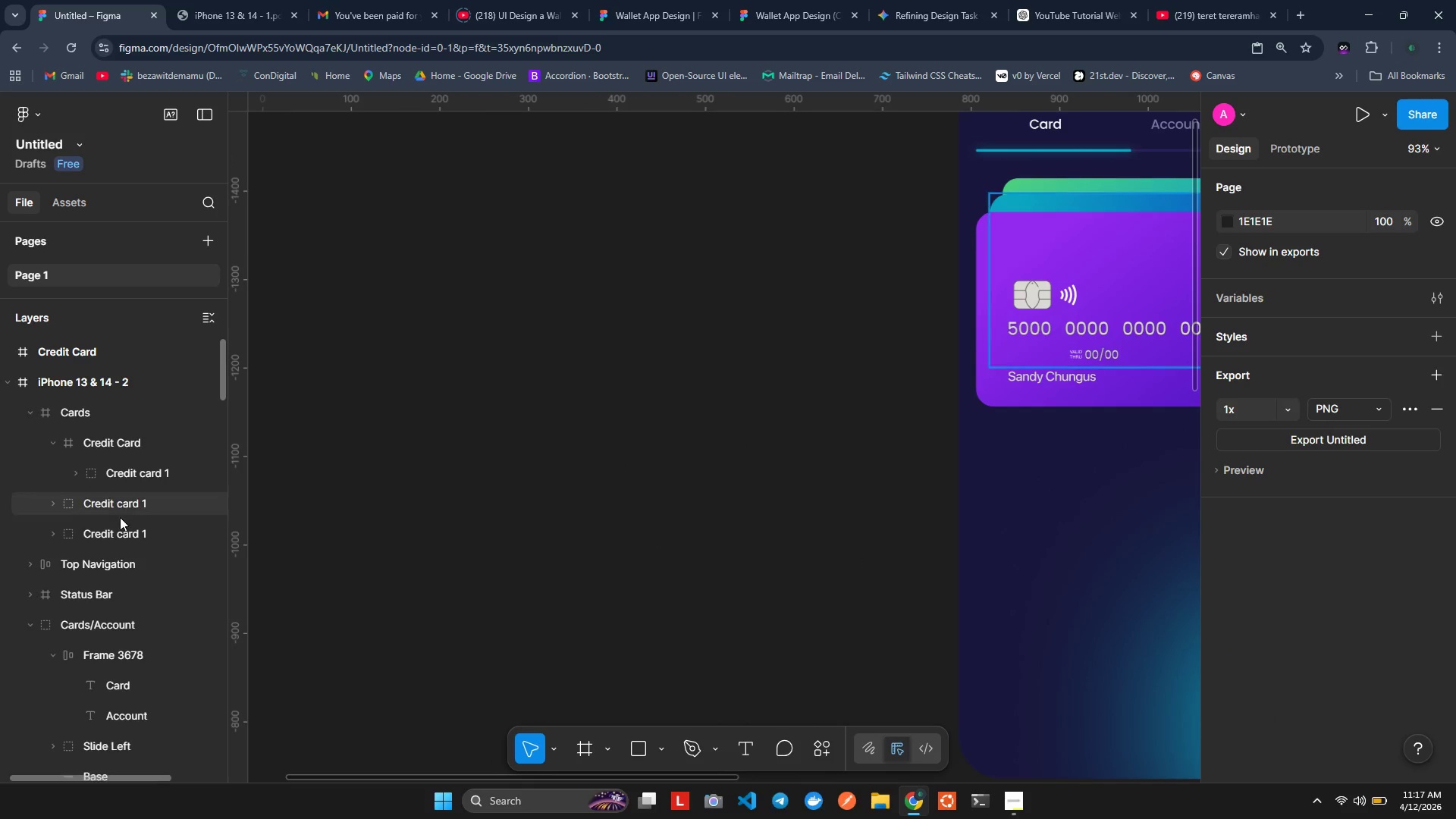 
key(Shift+ShiftLeft)
 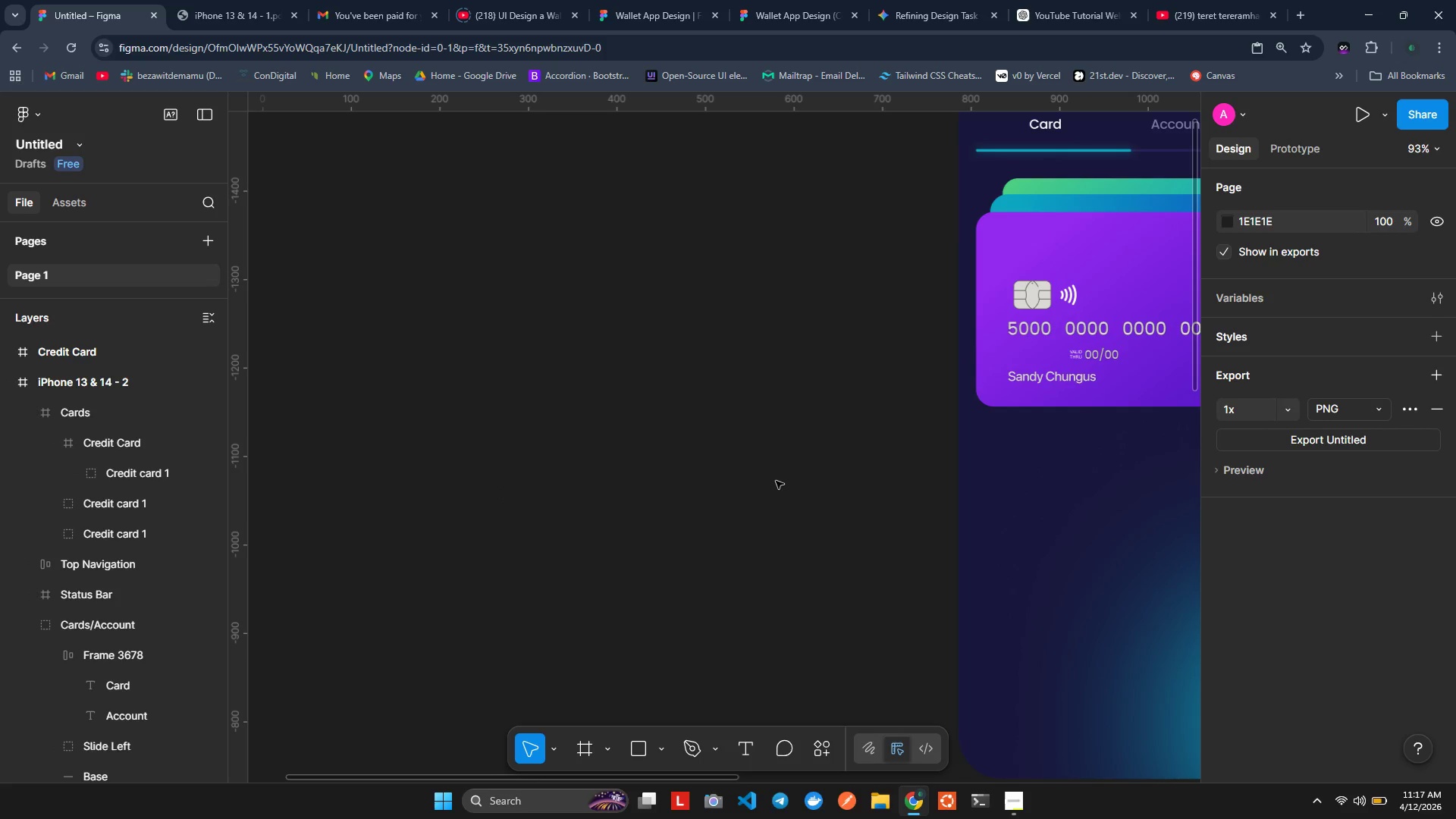 
scroll: coordinate [857, 559], scroll_direction: up, amount: 7.0
 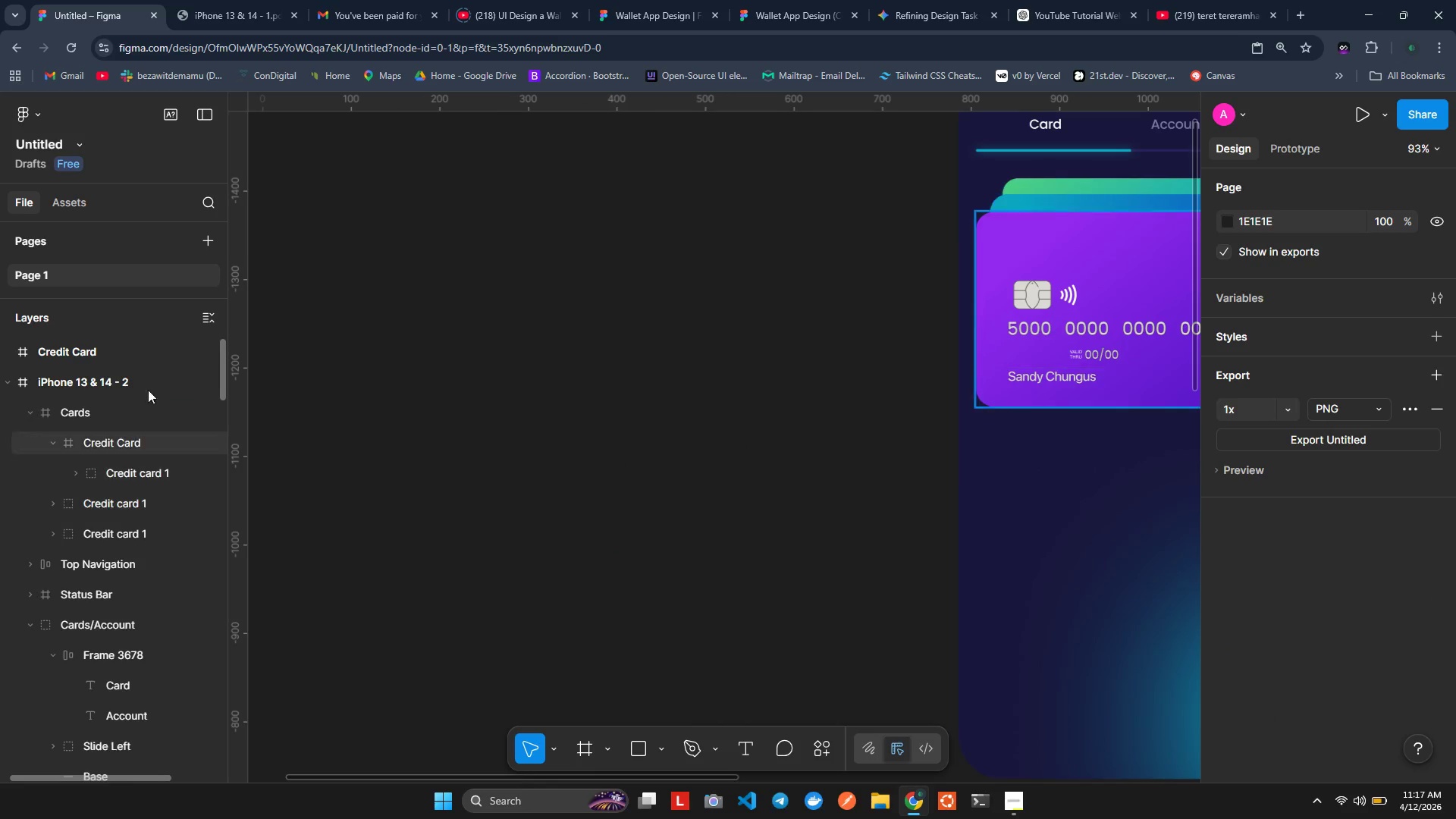 
hold_key(key=ShiftLeft, duration=0.72)
scroll: coordinate [770, 484], scroll_direction: down, amount: 4.0
 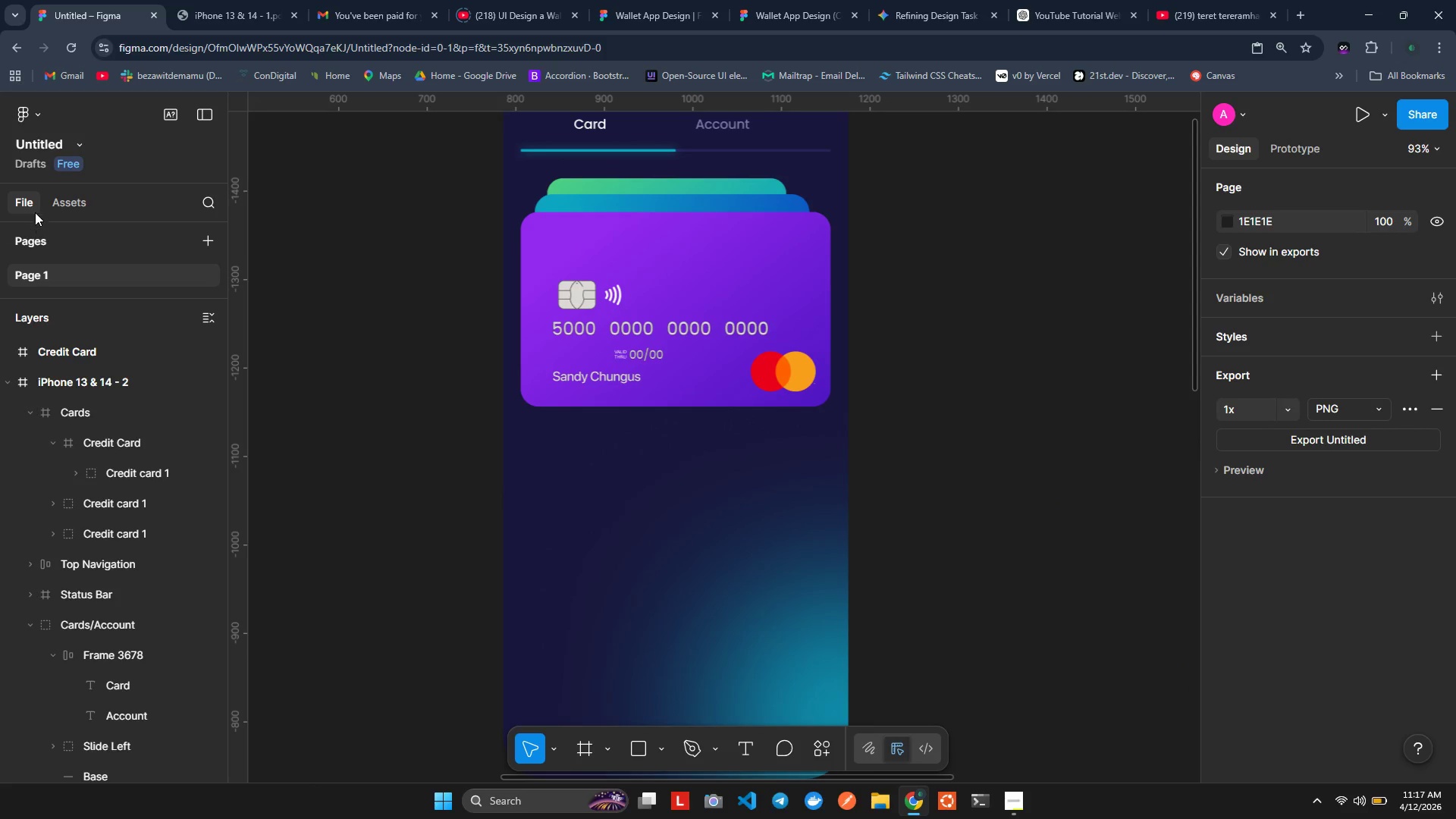 
left_click([60, 206])
 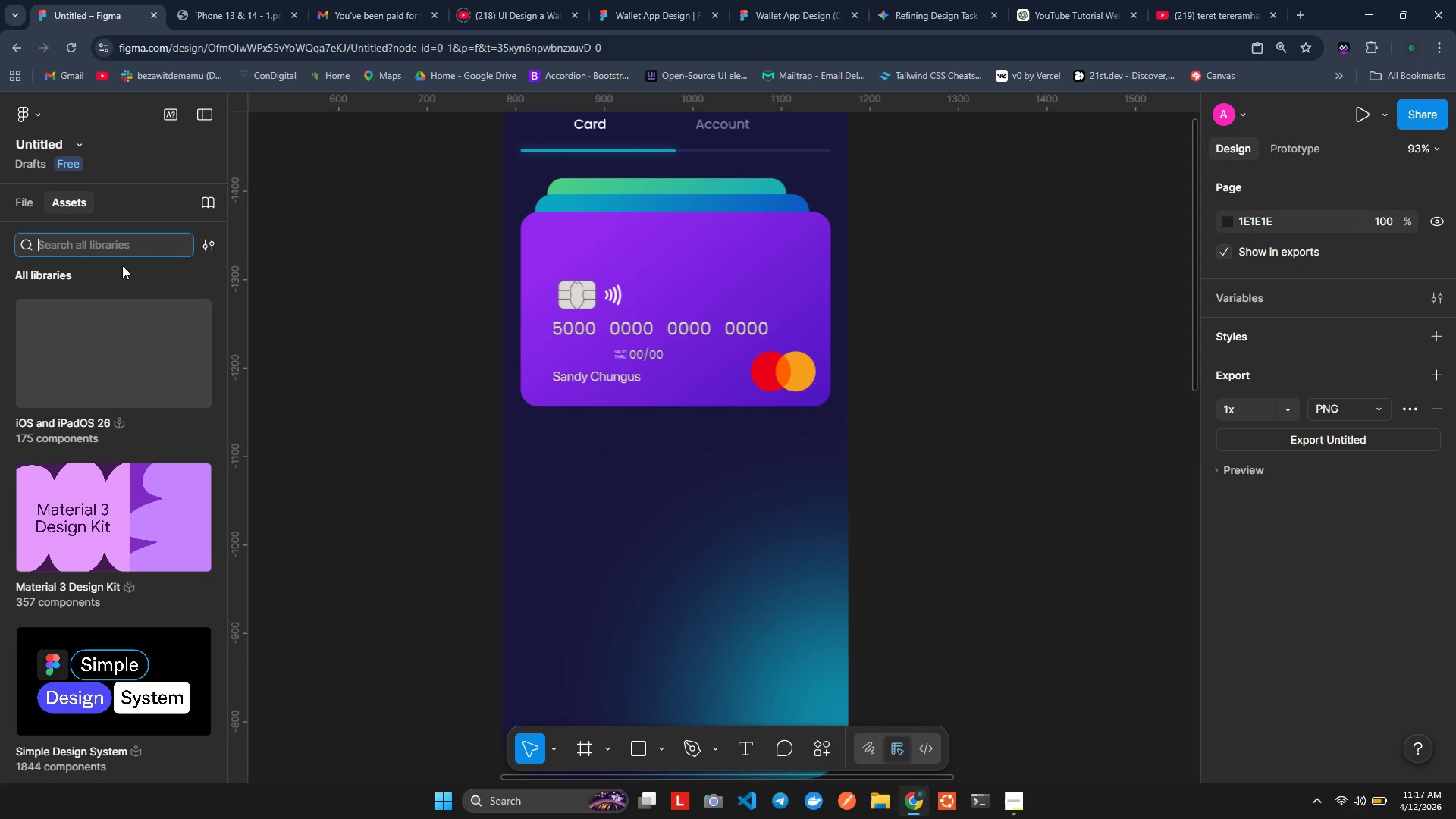 
type(DOT)
 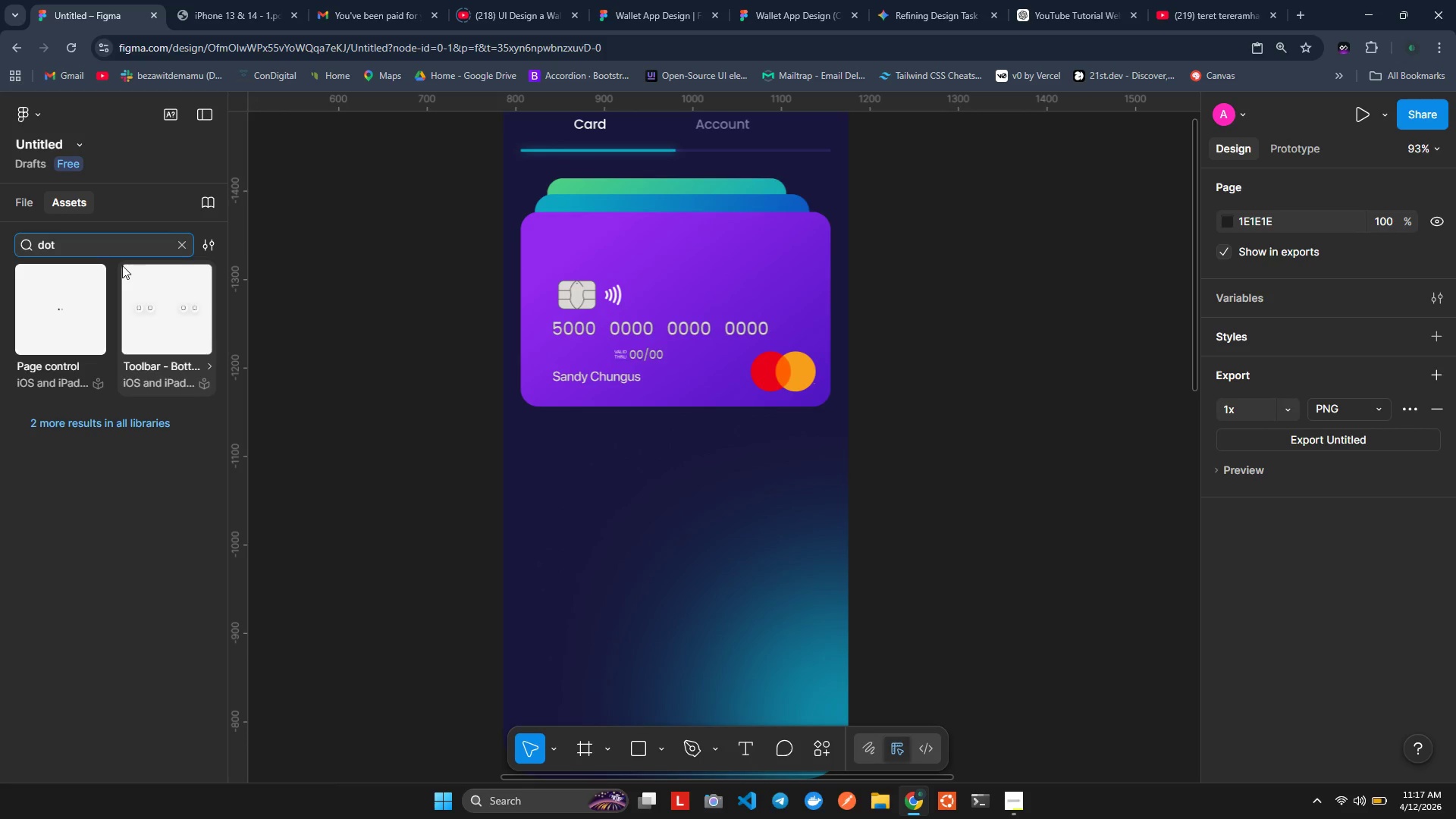 
wait(6.53)
 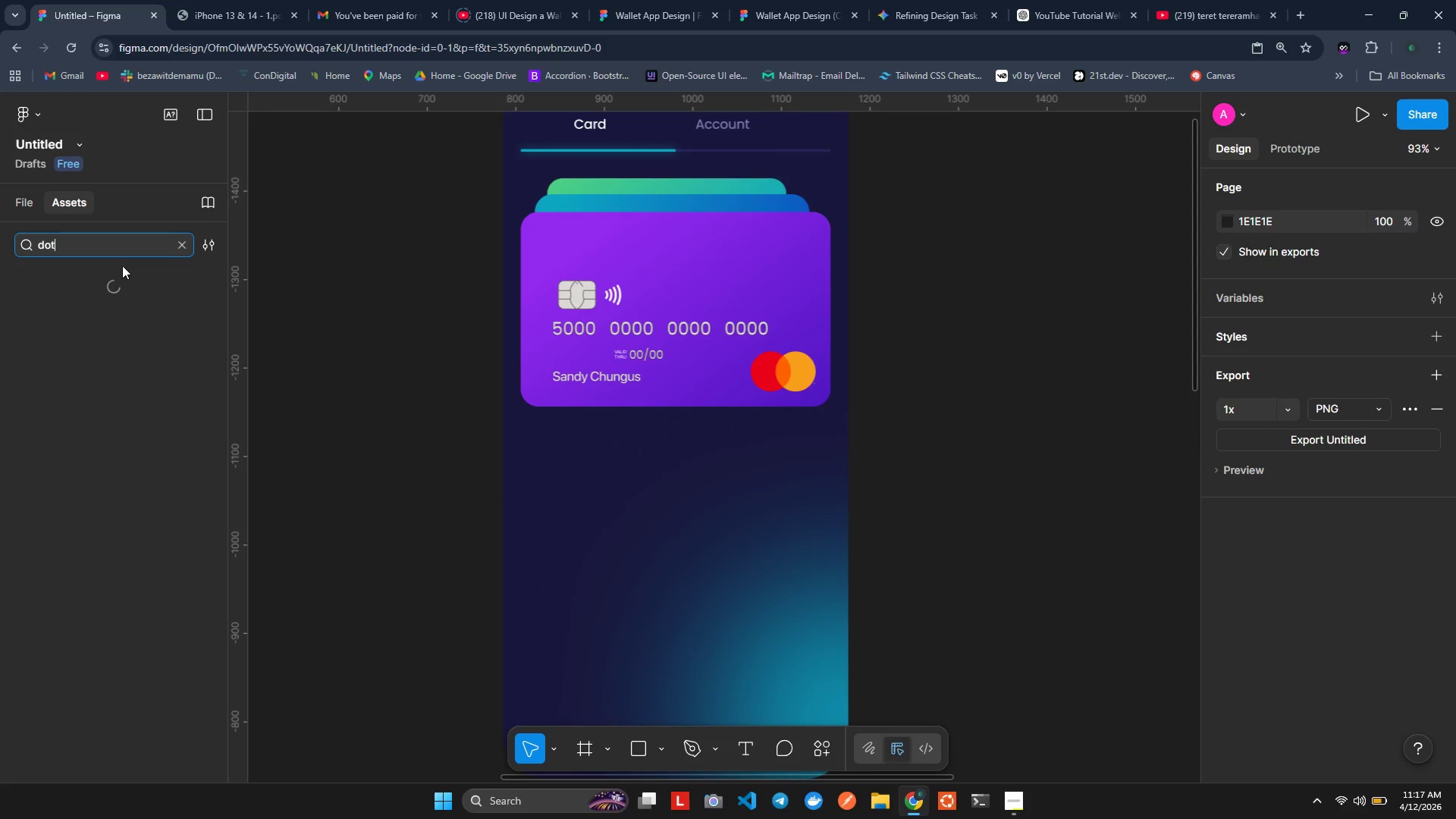 
left_click([52, 309])
 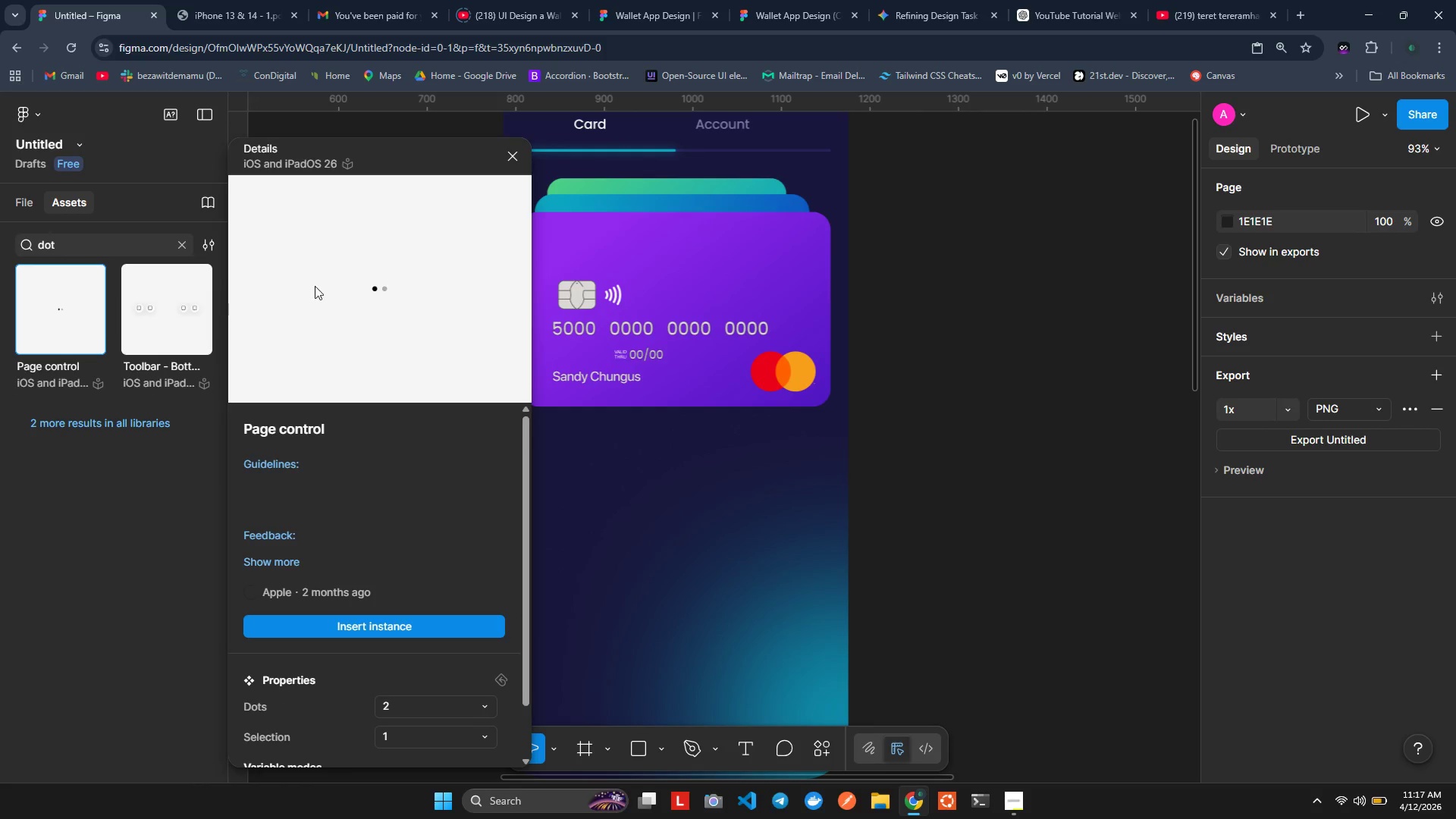 
left_click([375, 284])
 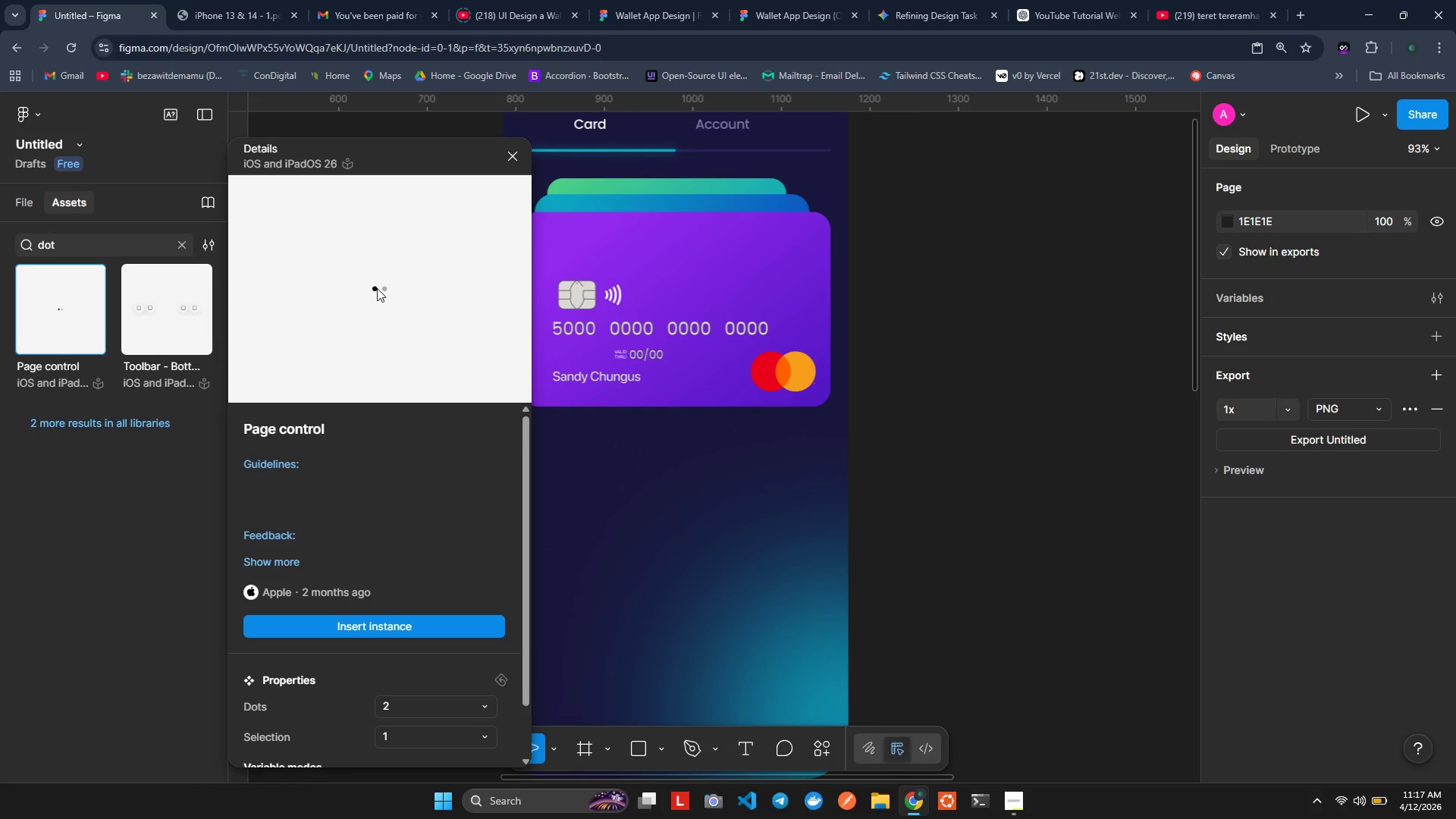 
double_click([377, 288])
 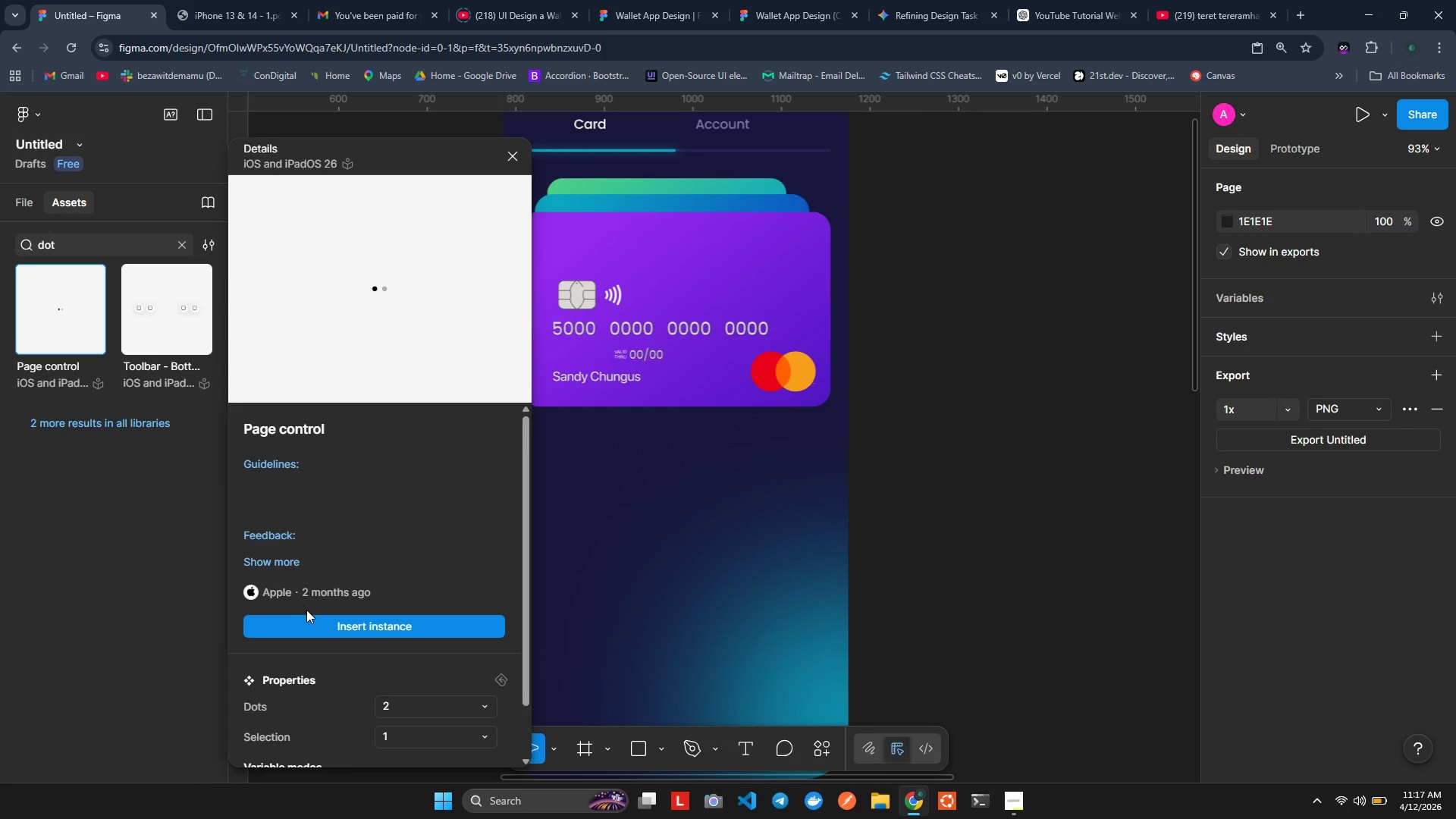 
left_click([314, 623])
 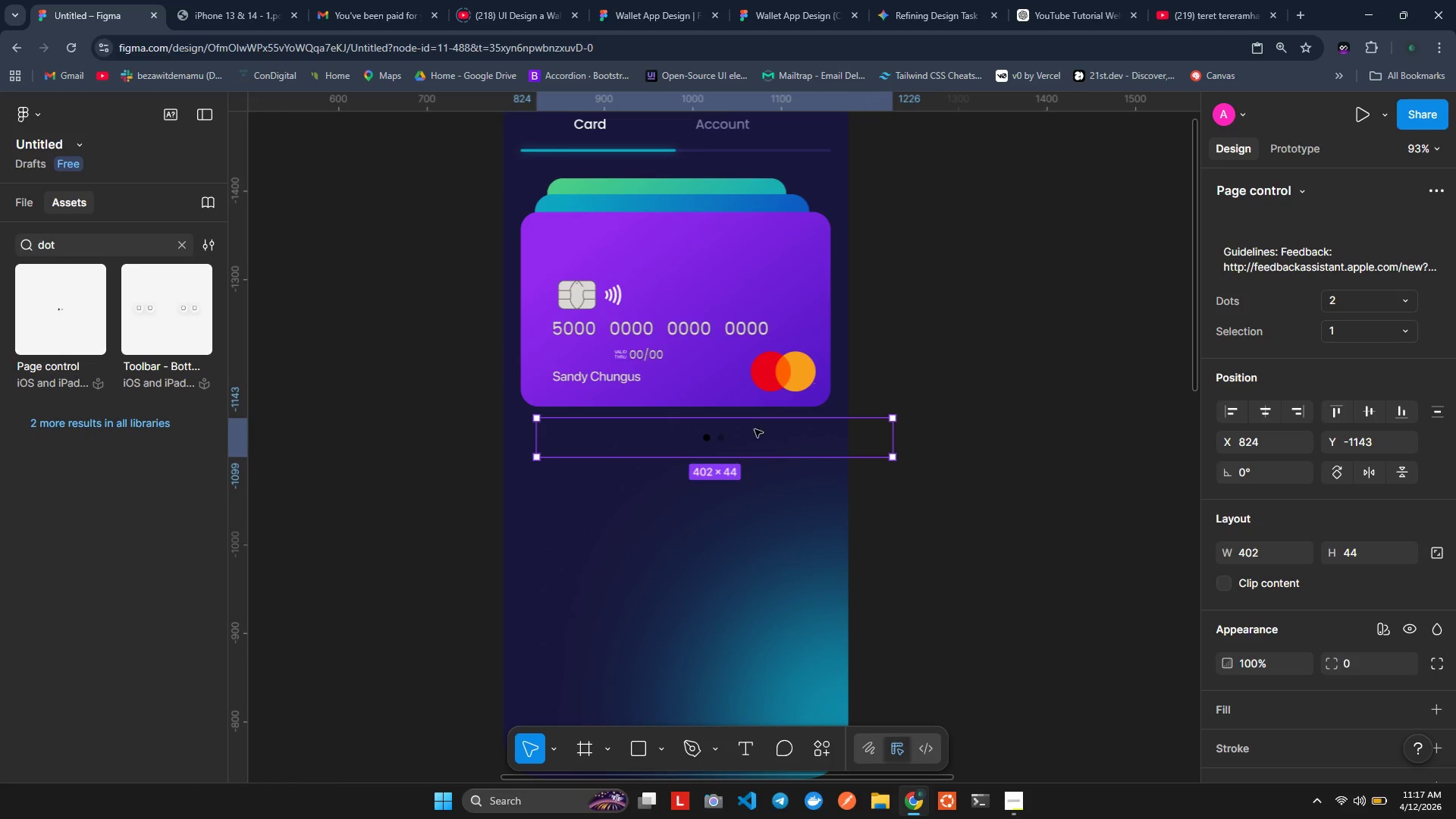 
left_click_drag(start_coordinate=[742, 438], to_coordinate=[698, 497])
 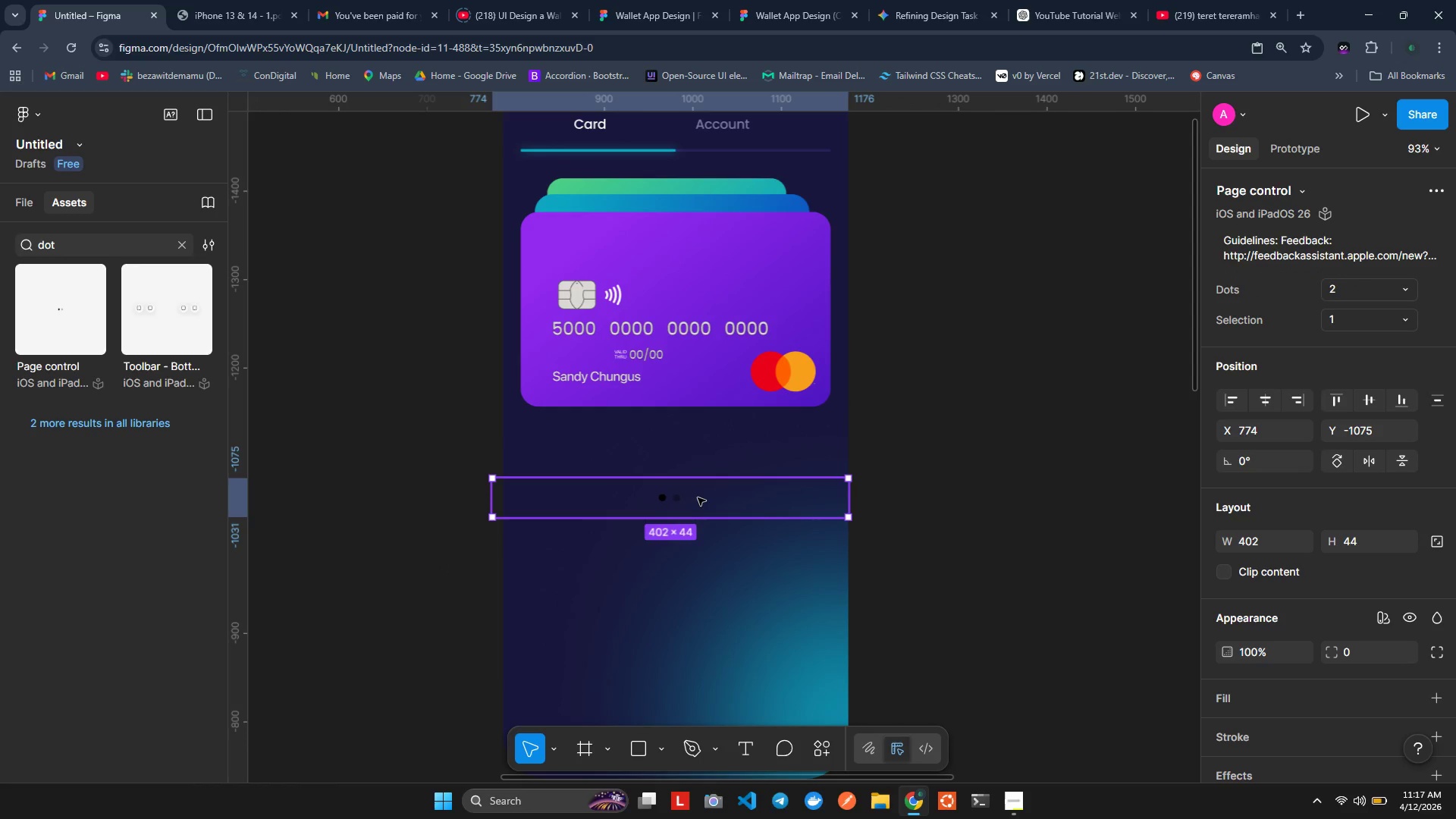 
wait(17.42)
 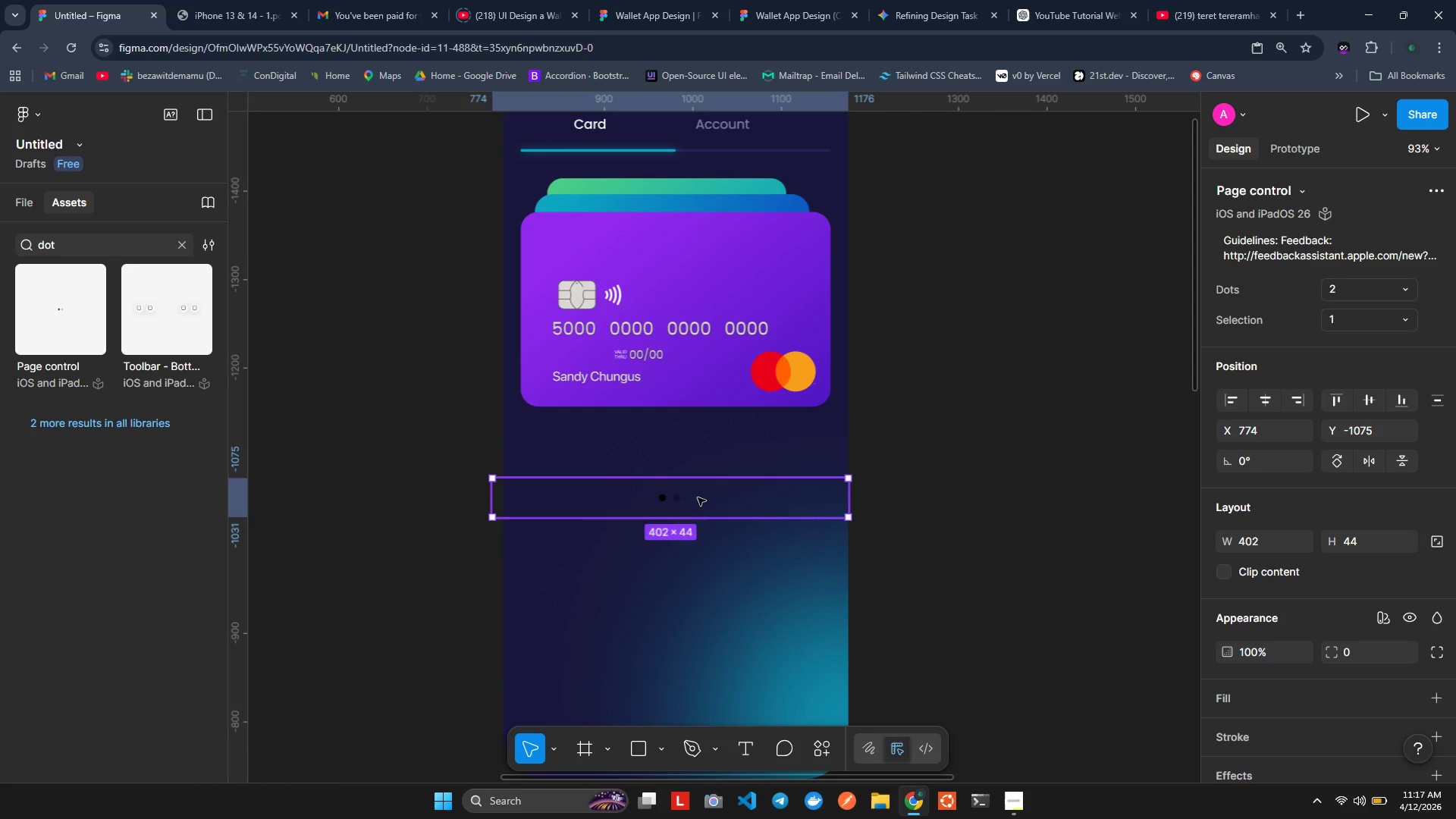 
hold_key(key=ShiftLeft, duration=0.47)
scroll: coordinate [809, 664], scroll_direction: down, amount: 4.0
 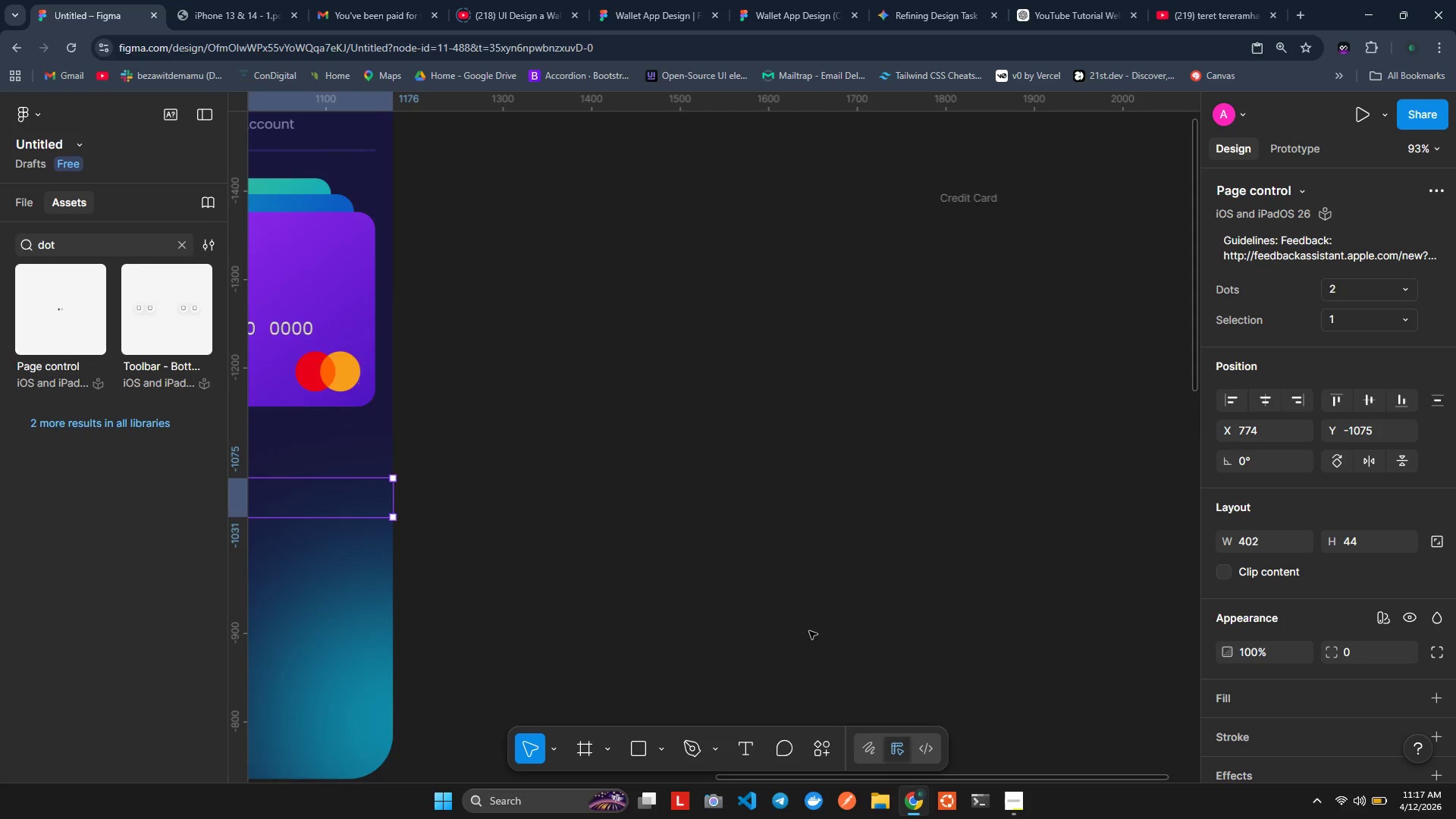 
key(Control+ControlLeft)
 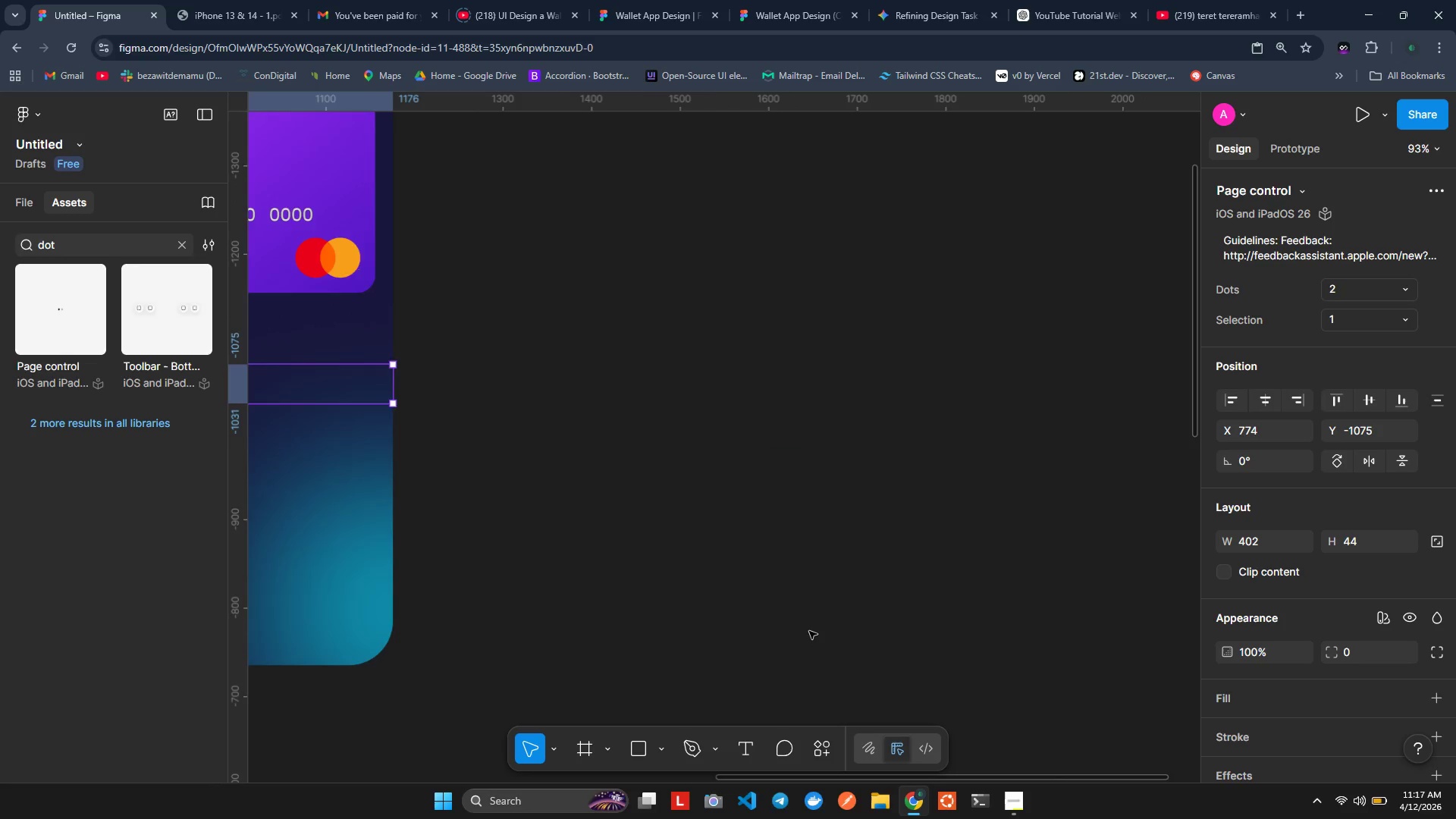 
hold_key(key=ControlLeft, duration=0.61)
scroll: coordinate [809, 631], scroll_direction: down, amount: 6.0
 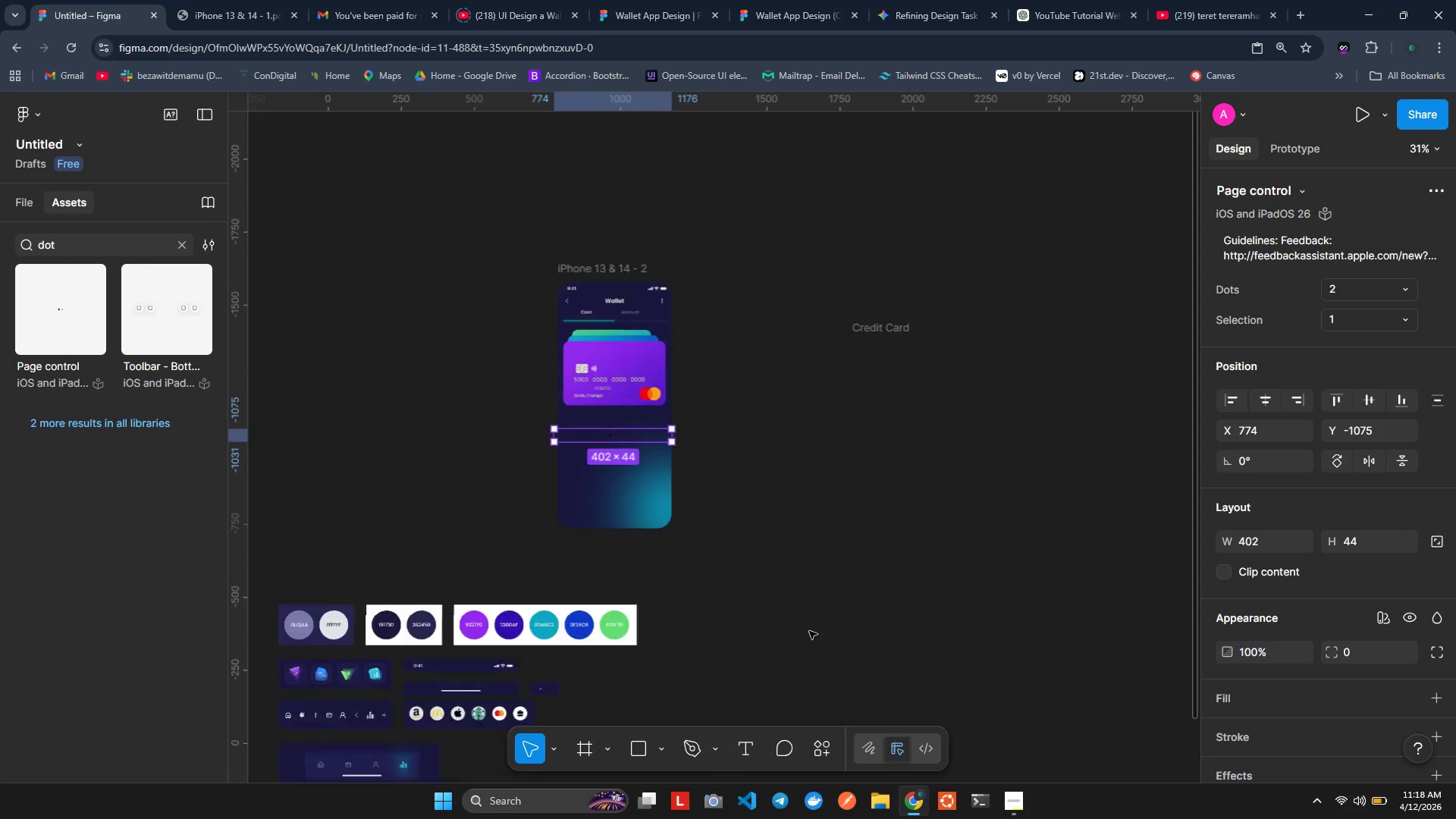 
hold_key(key=ShiftLeft, duration=0.75)
scroll: coordinate [408, 469], scroll_direction: up, amount: 2.0
 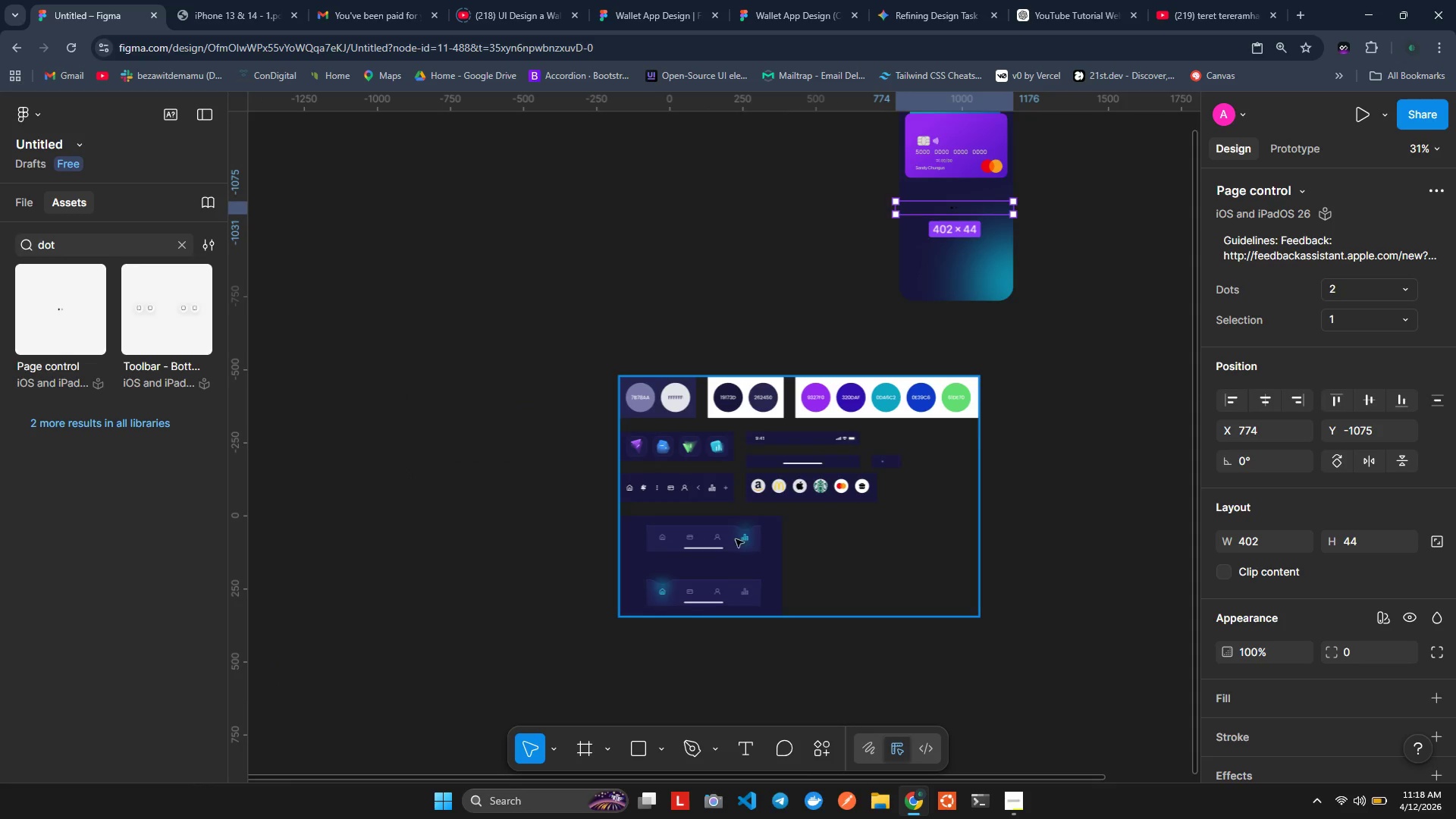 
hold_key(key=ControlLeft, duration=1.45)
scroll: coordinate [795, 533], scroll_direction: up, amount: 4.0
 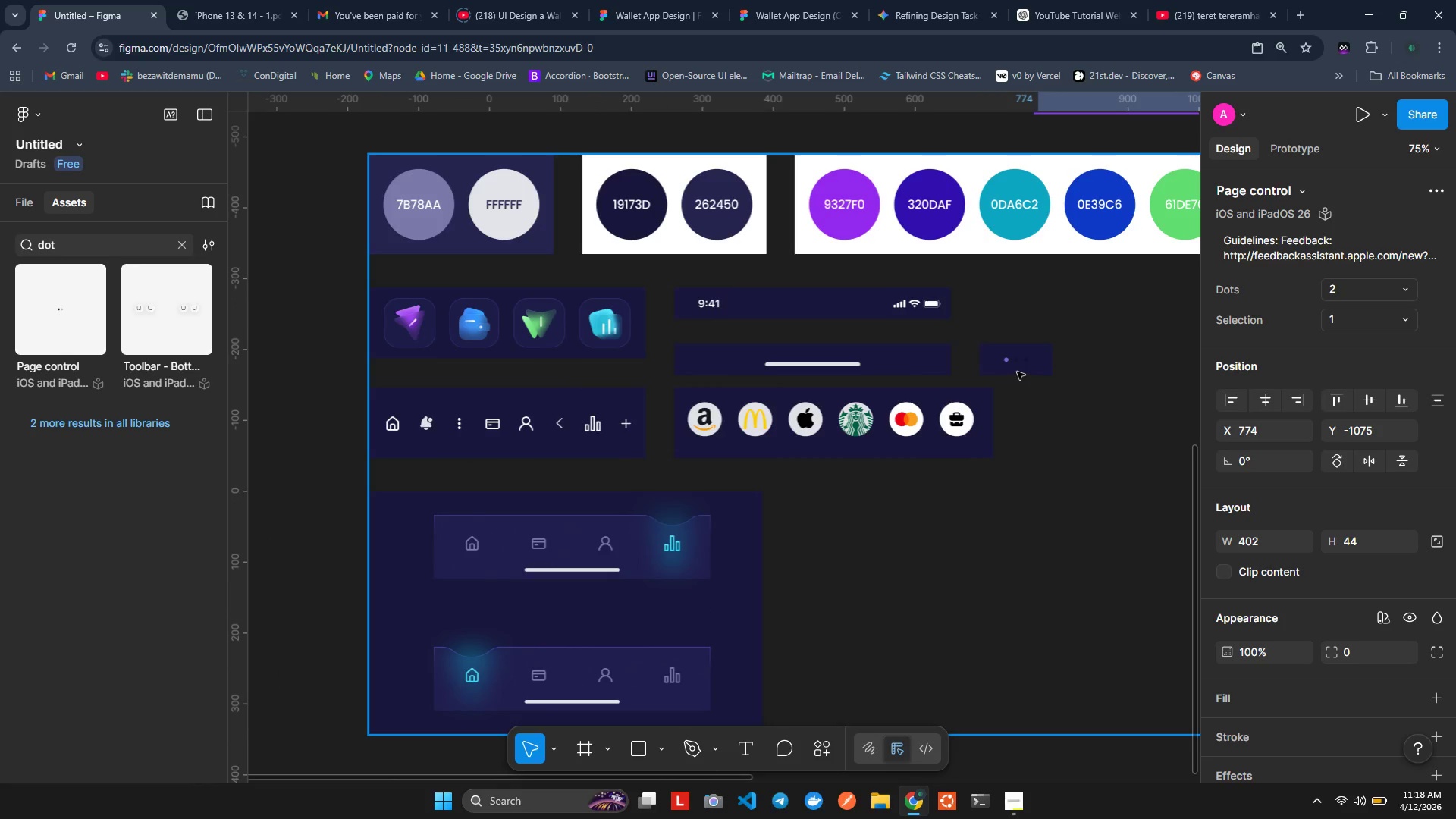 
double_click([1017, 364])
 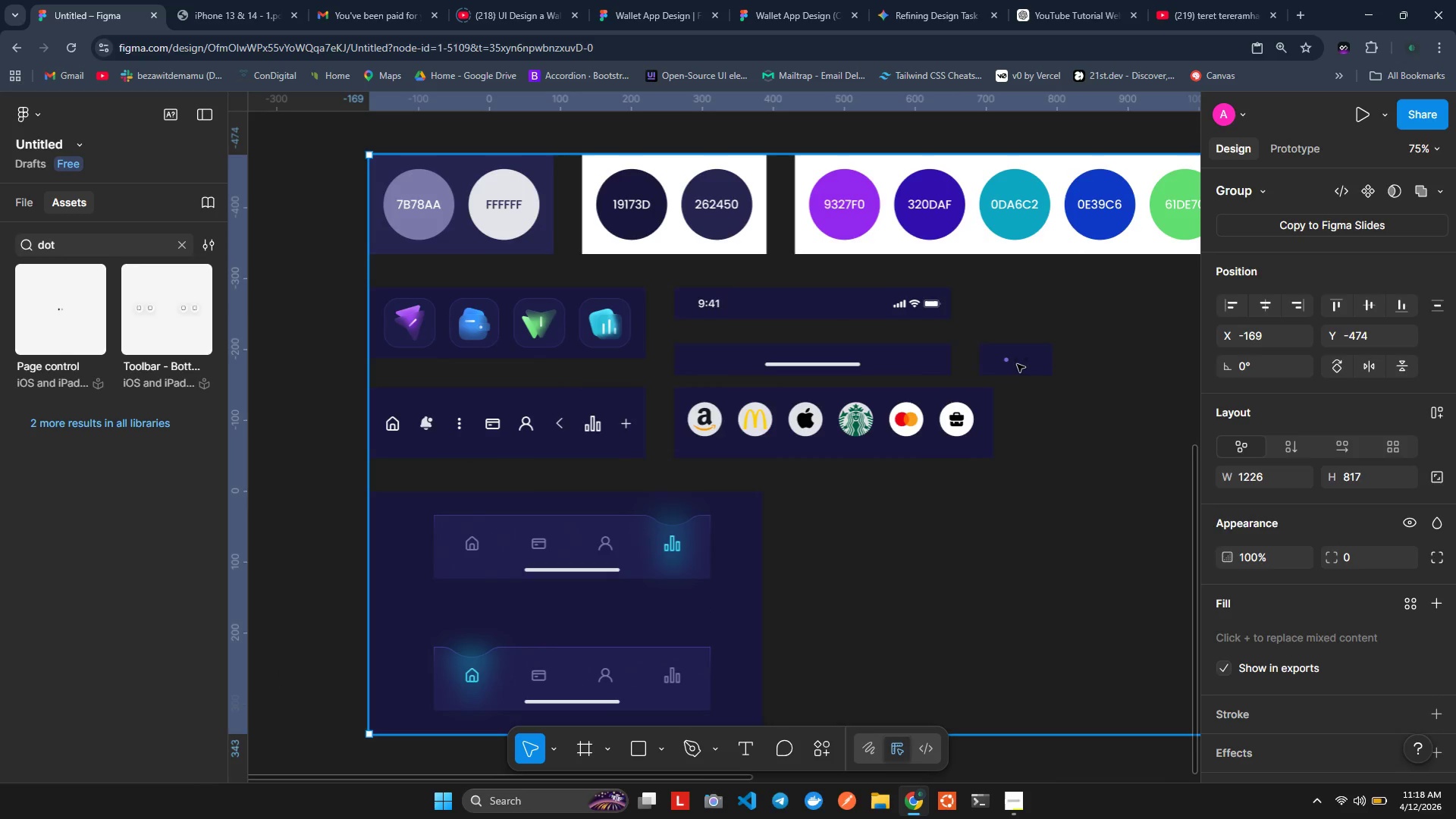 
triple_click([1017, 364])
 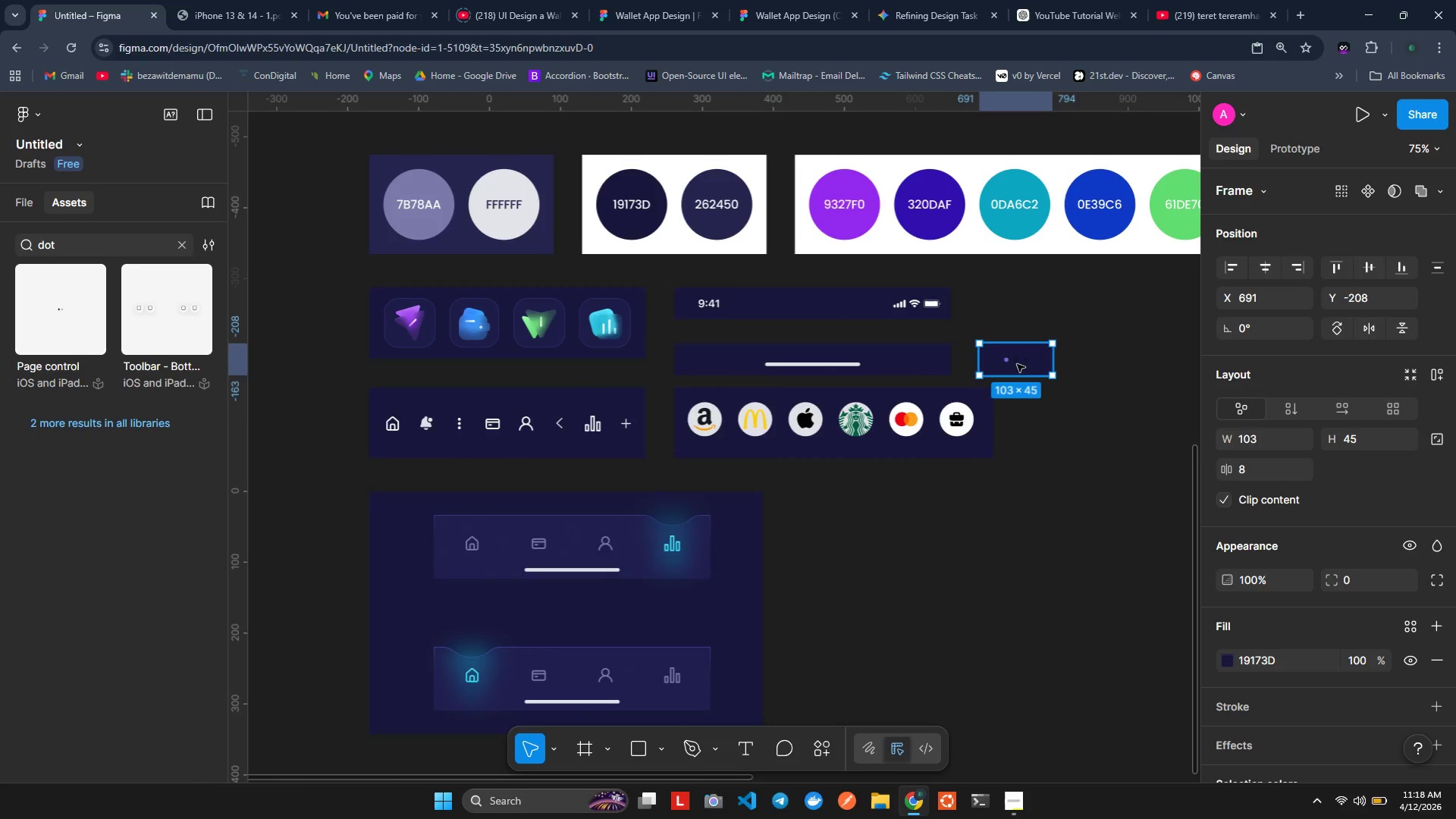 
double_click([1017, 364])
 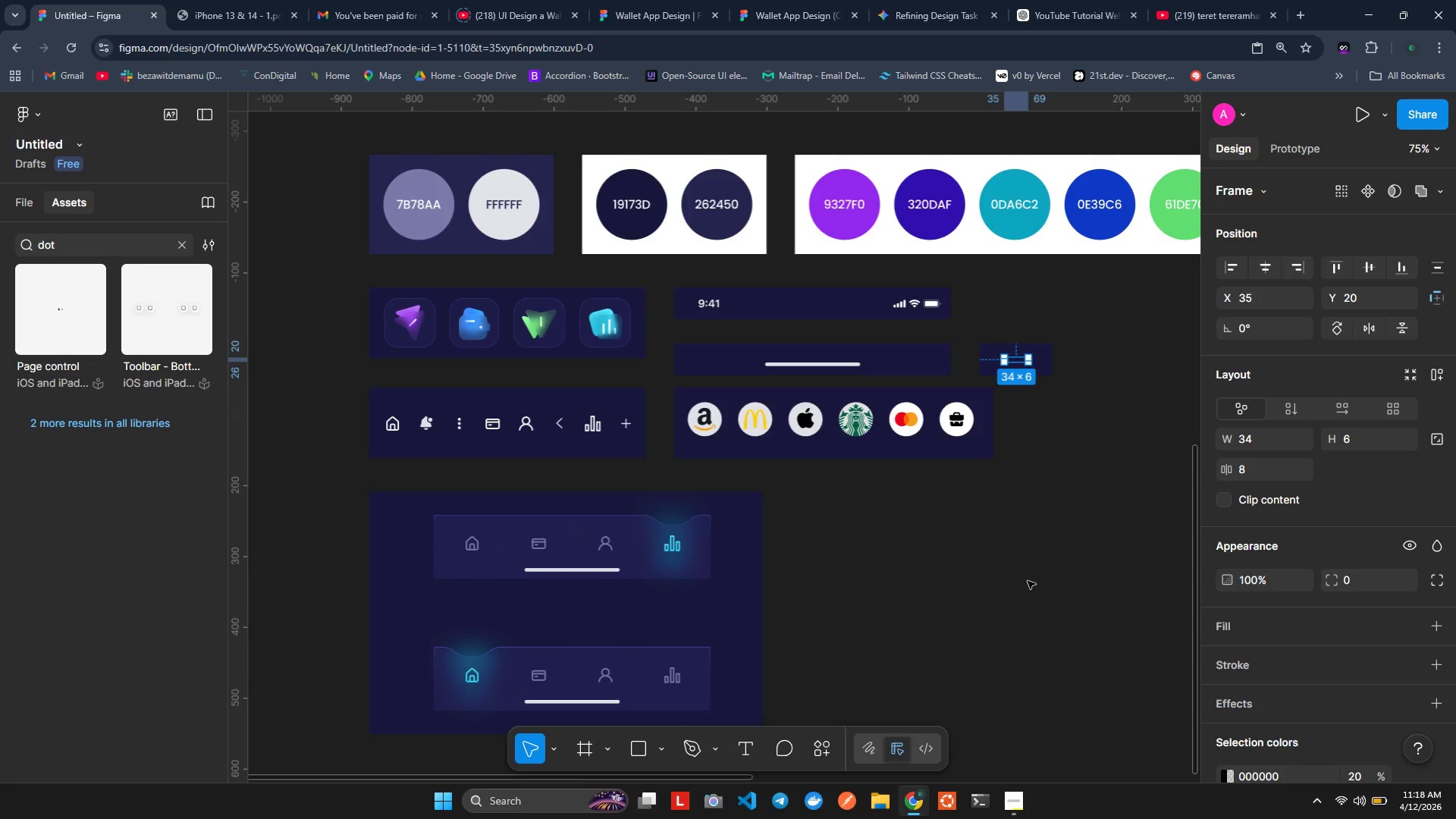 
key(Control+C)
 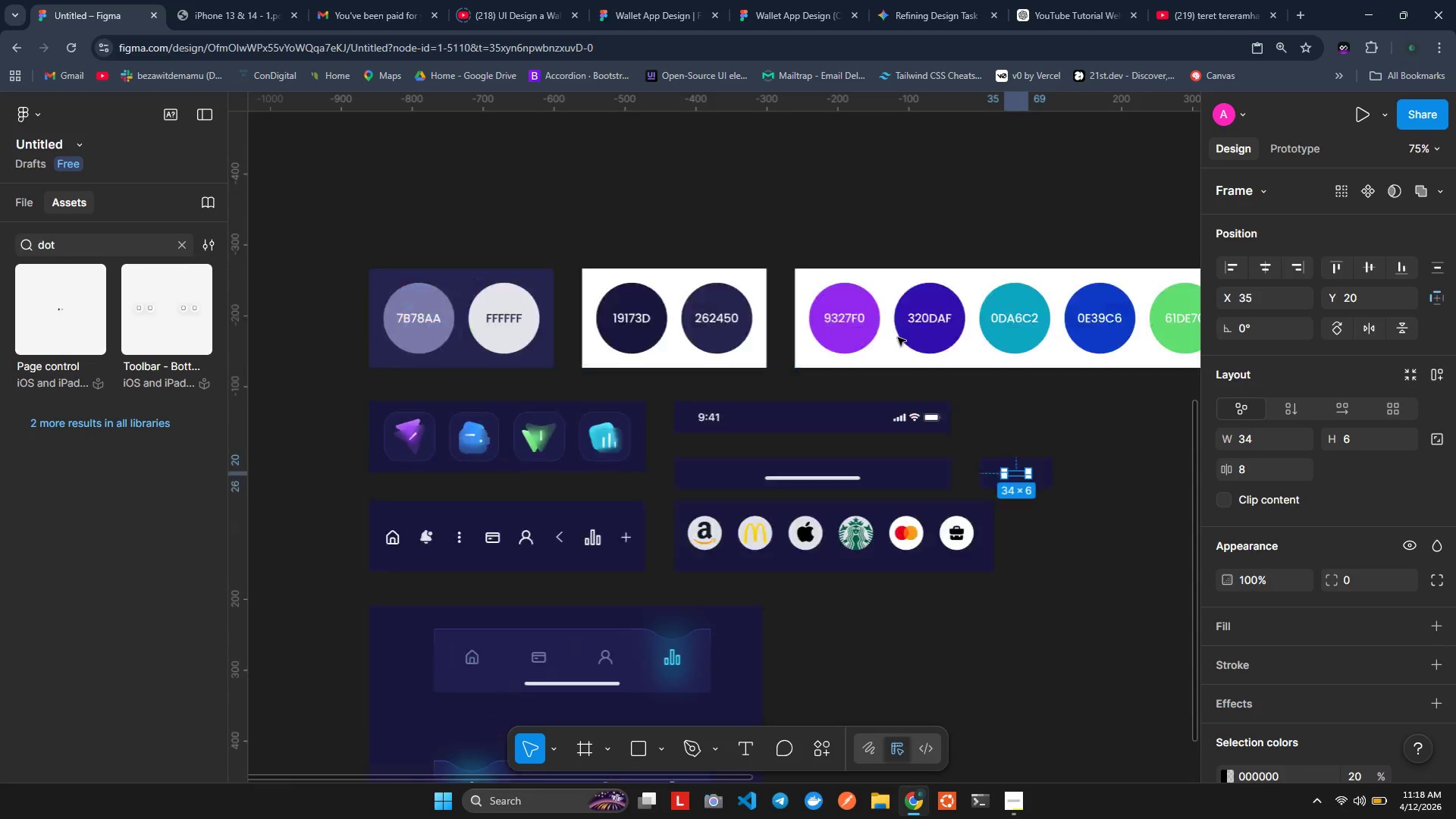 
scroll: coordinate [898, 337], scroll_direction: up, amount: 7.0
 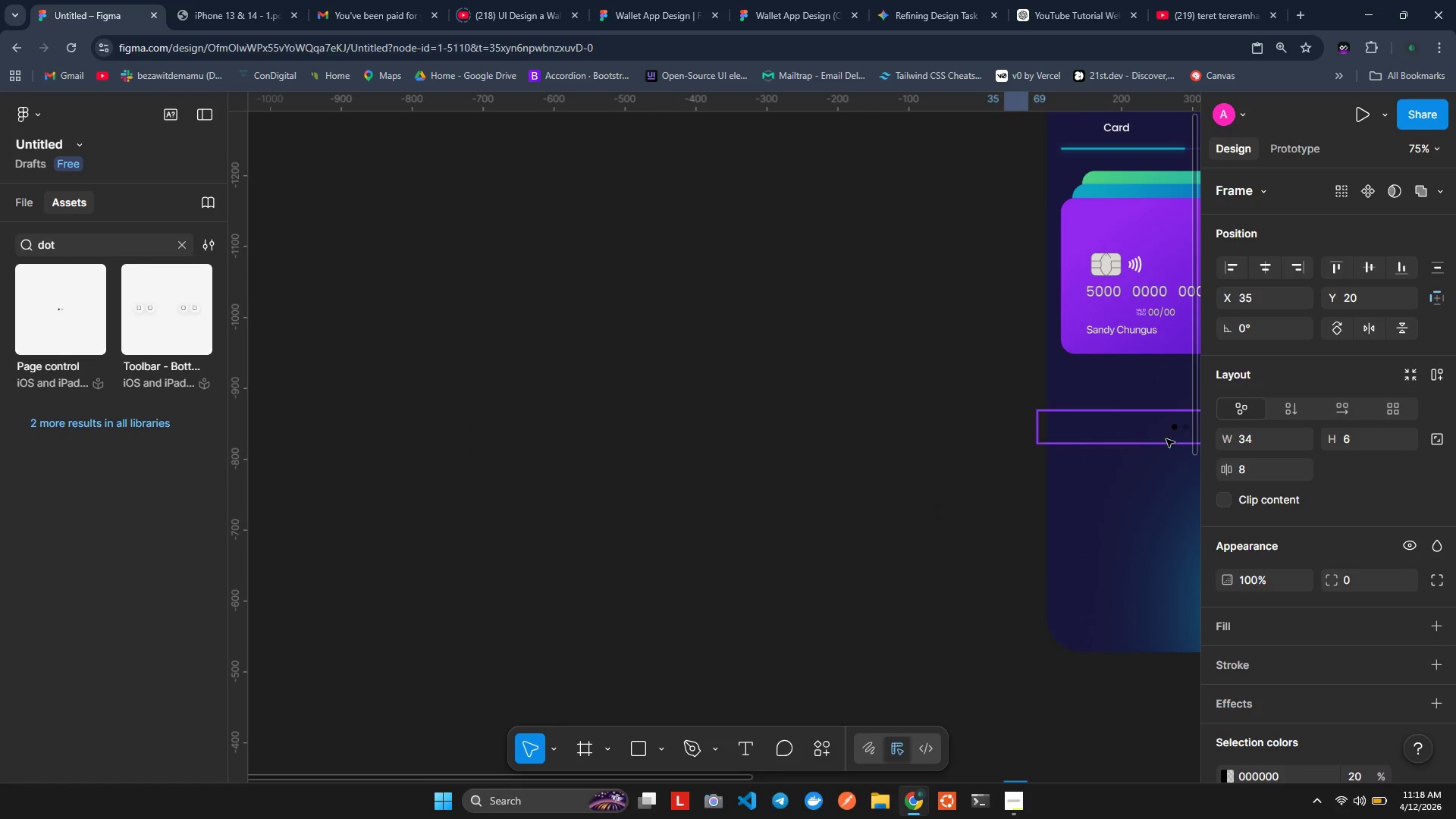 
left_click([1169, 436])
 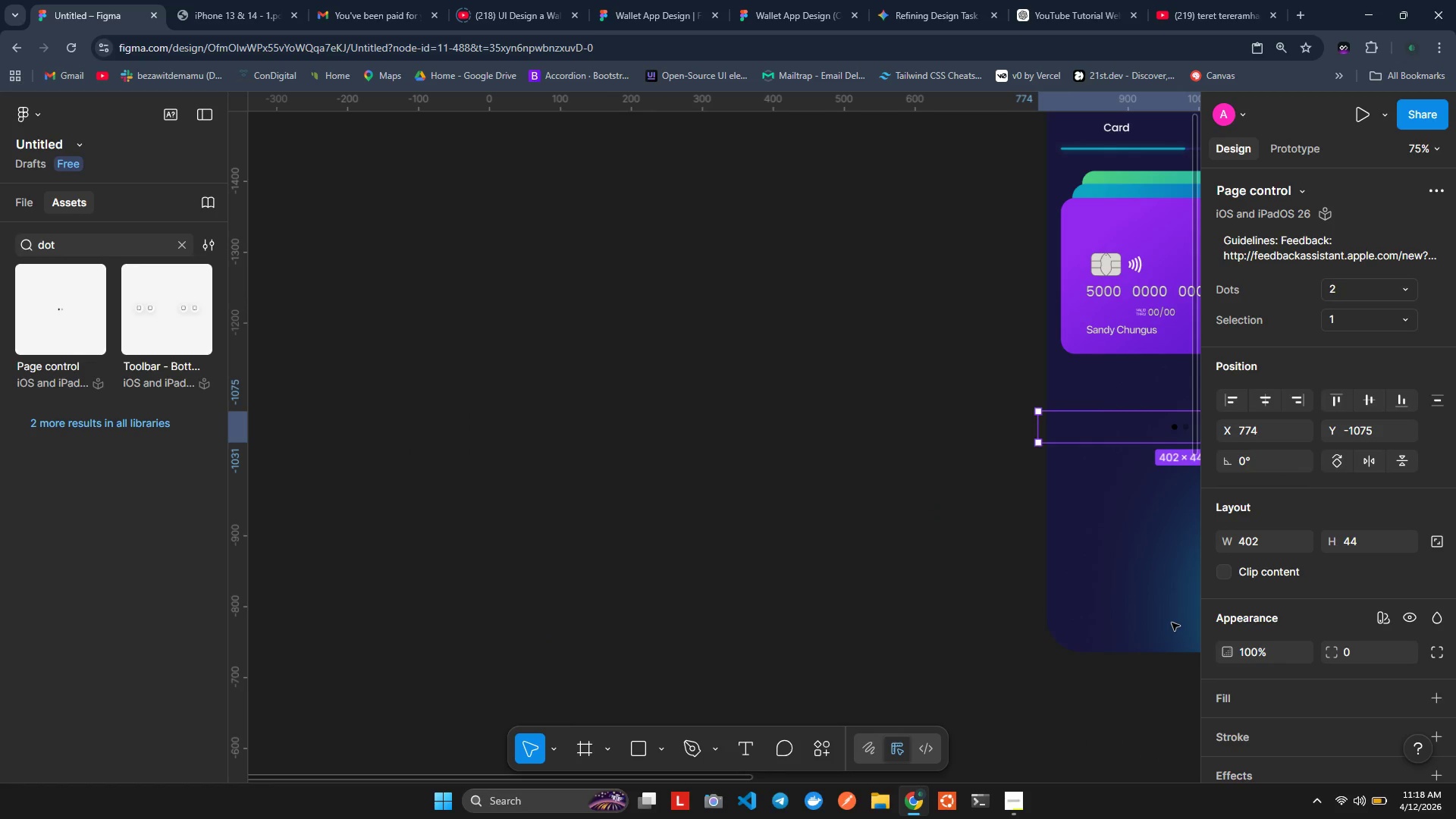 
key(Backspace)
 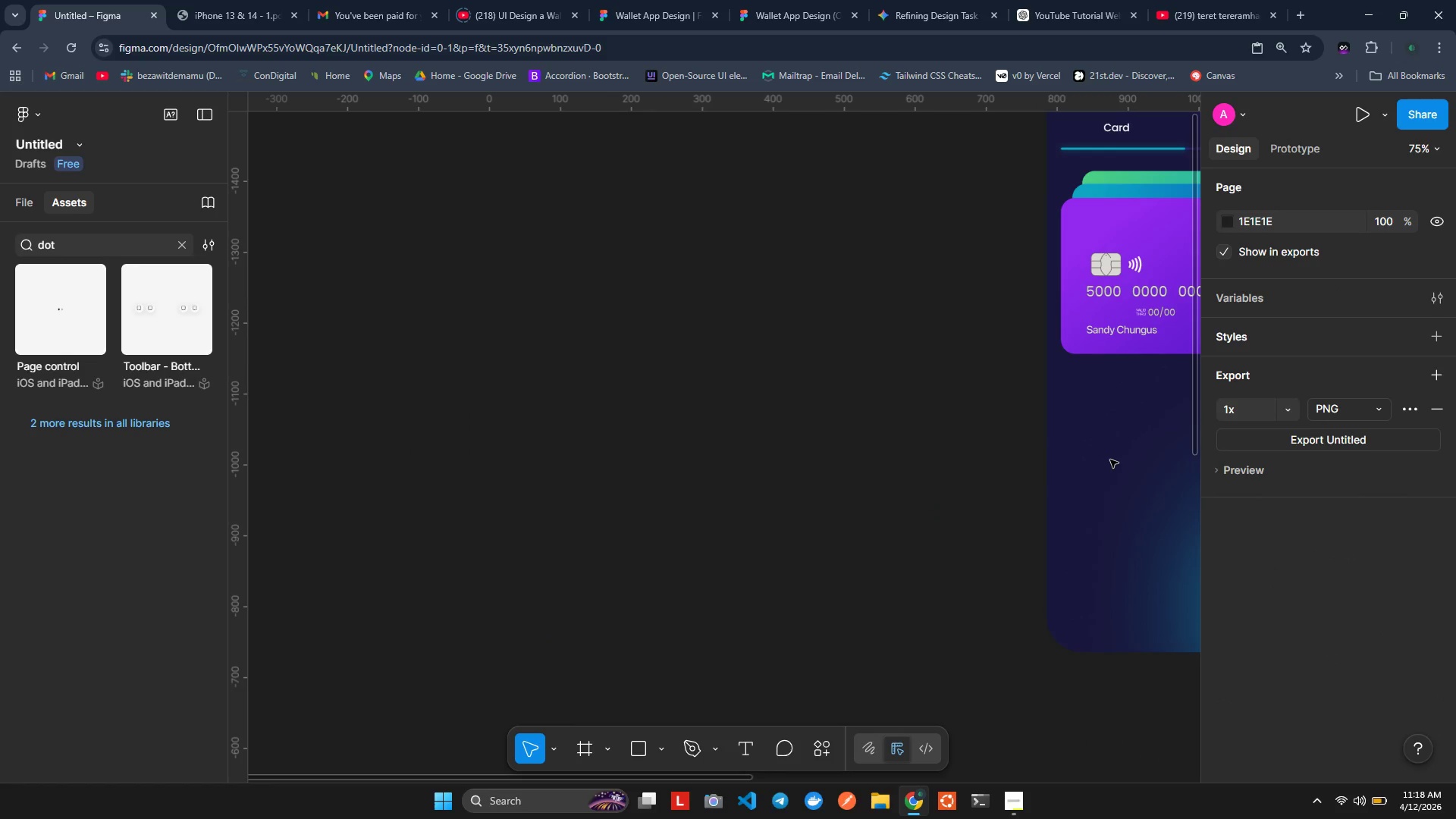 
hold_key(key=ShiftLeft, duration=0.52)
scroll: coordinate [1110, 460], scroll_direction: down, amount: 2.0
 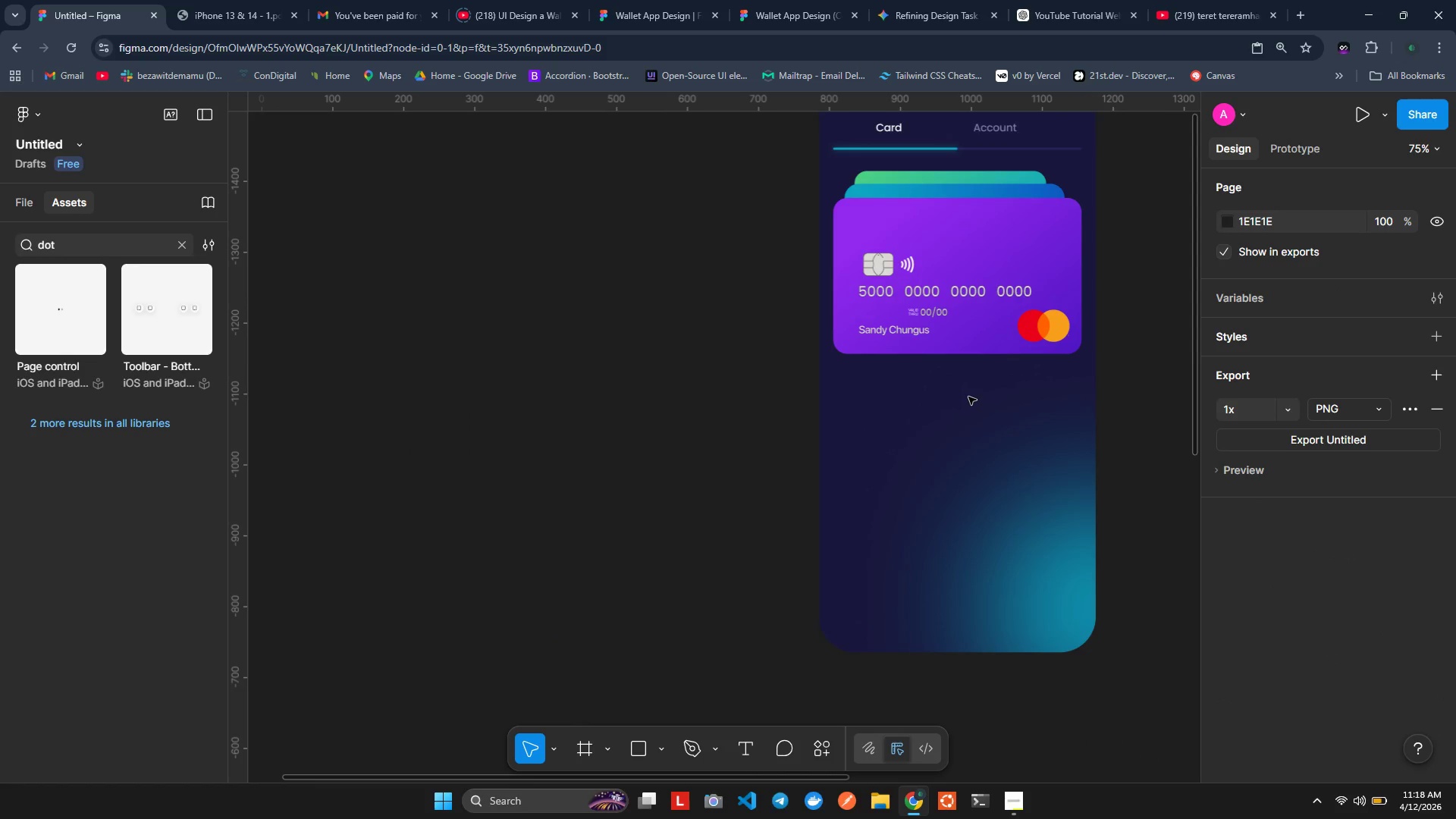 
double_click([968, 397])
 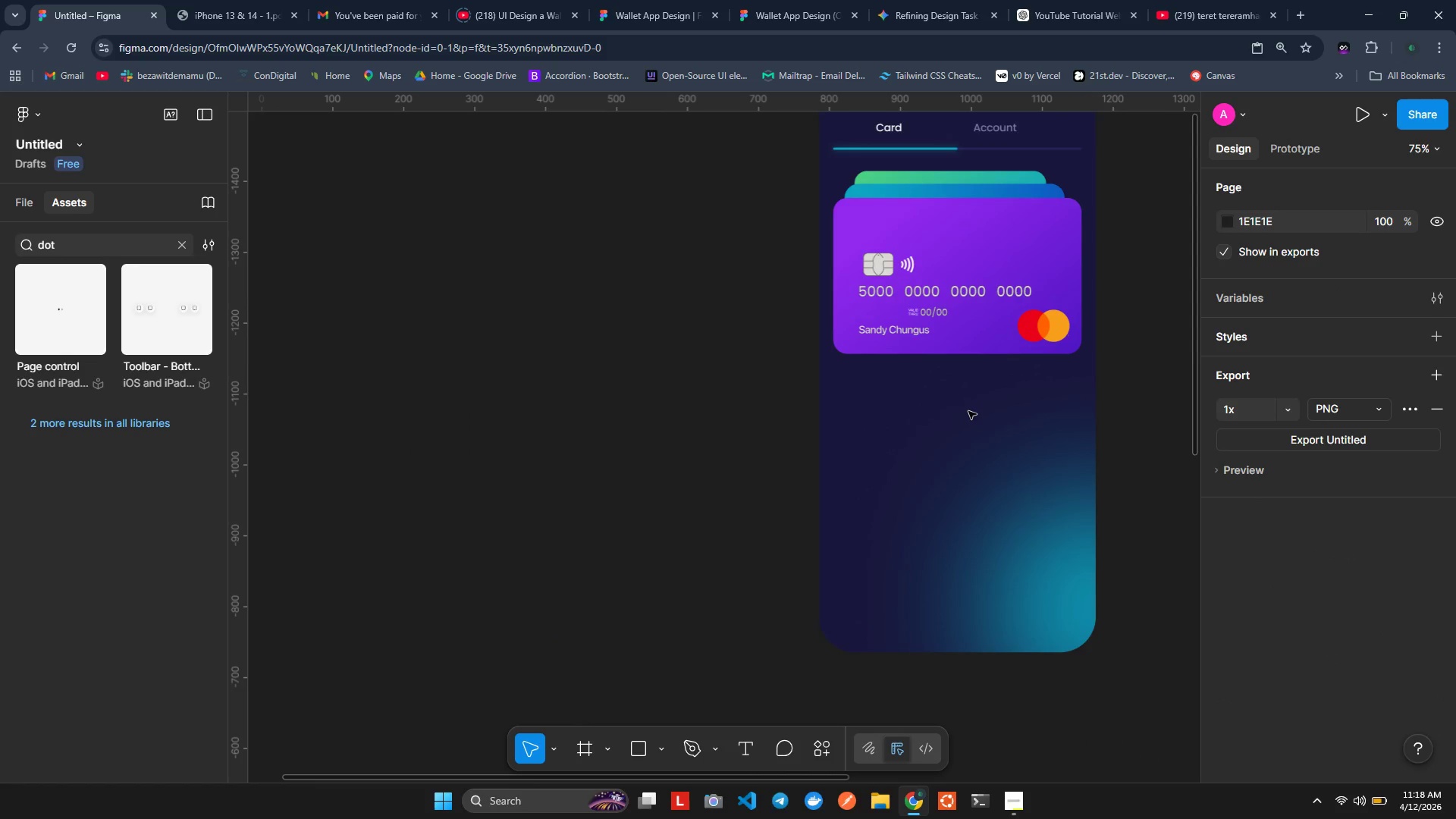 
left_click([968, 411])
 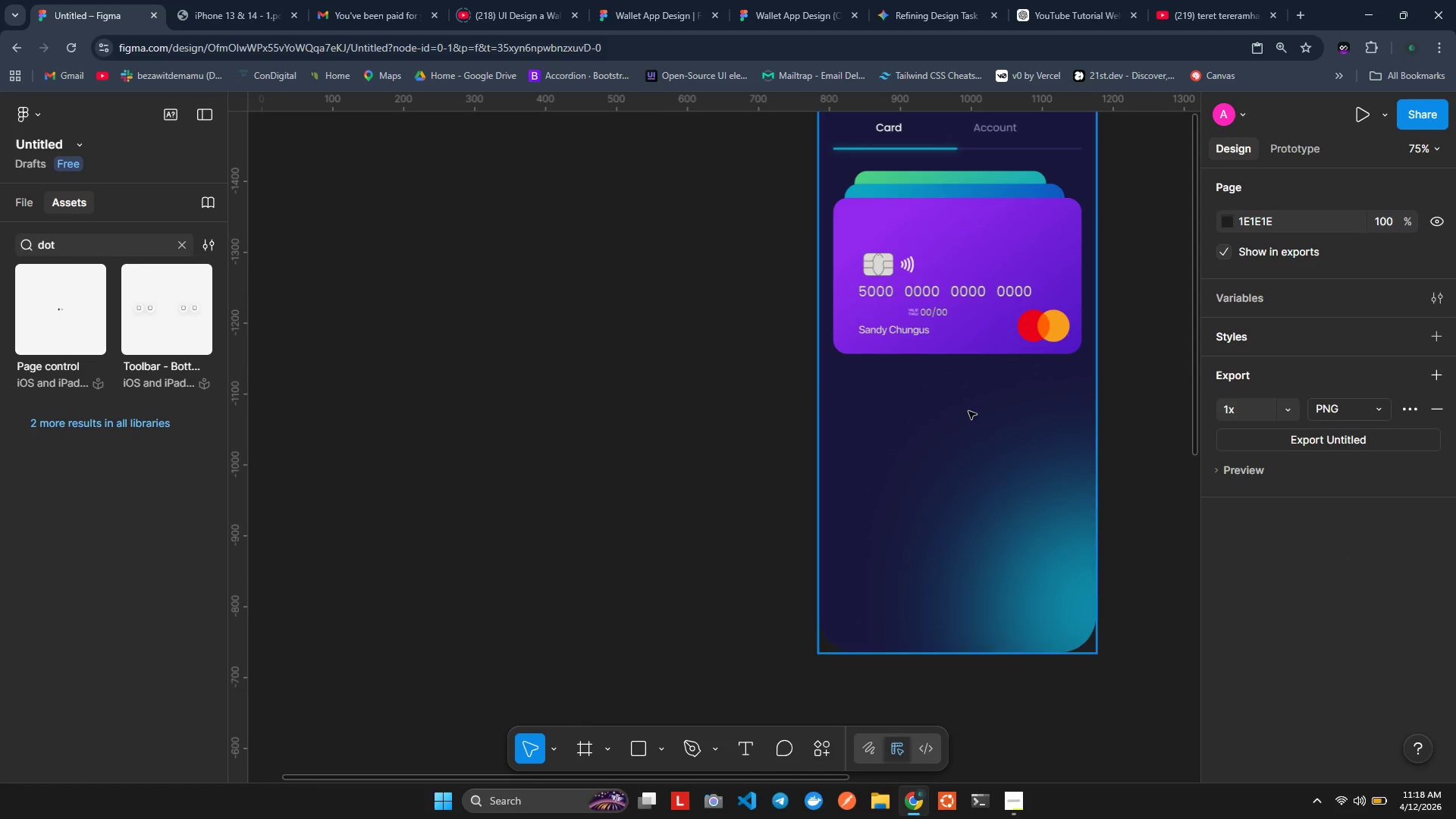 
key(Control+ControlLeft)
 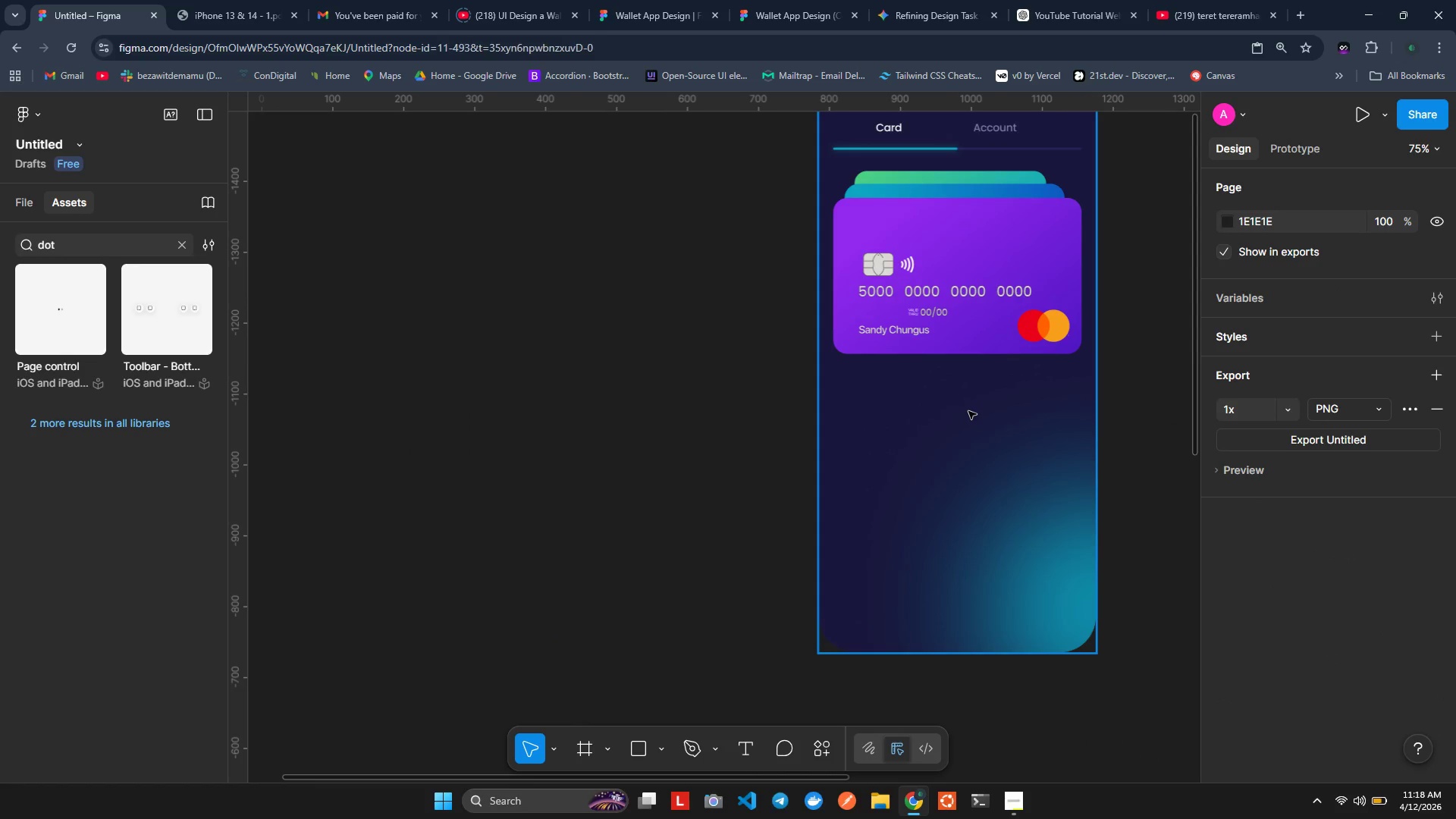 
key(Control+V)
 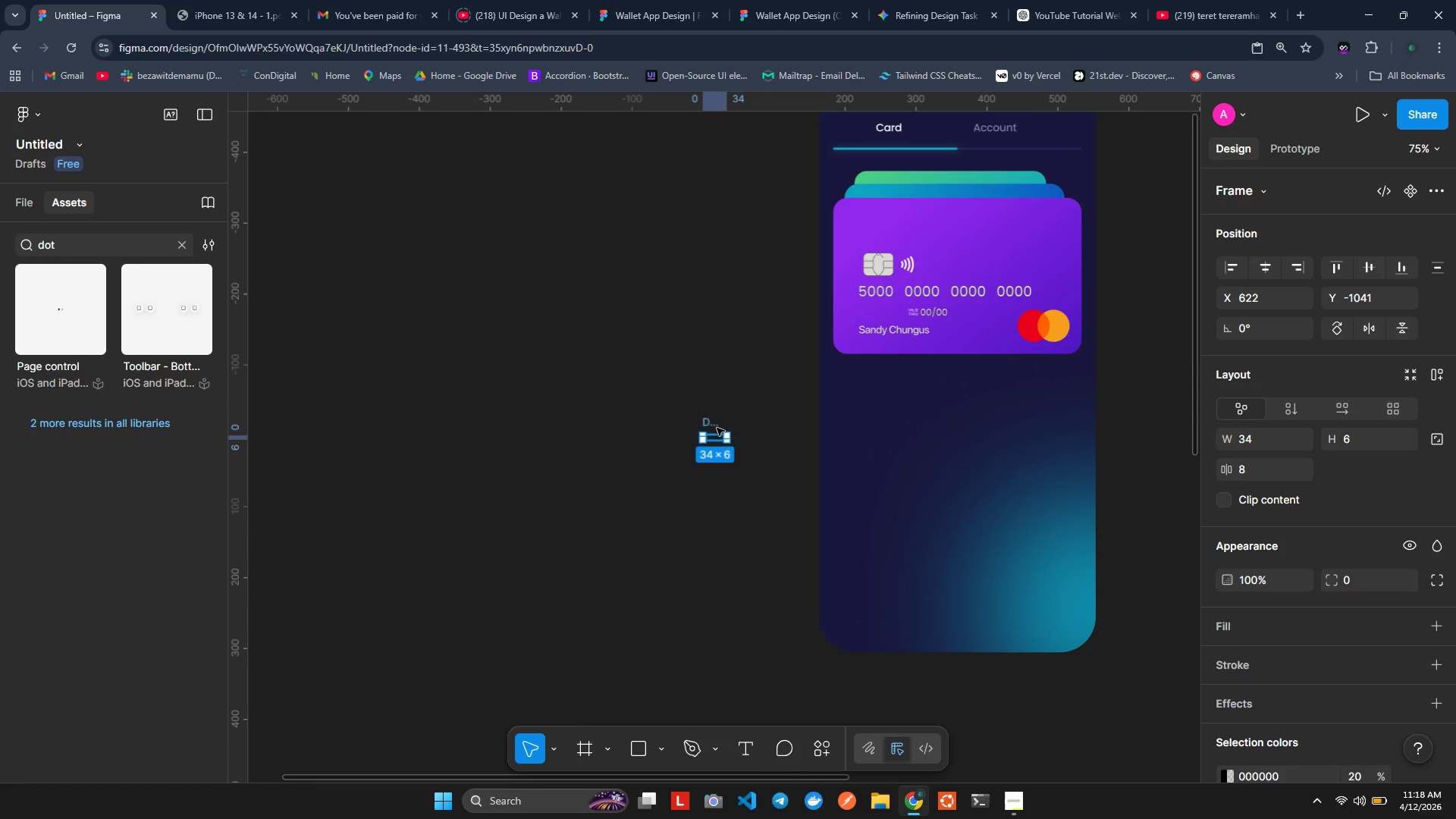 
key(Control+Z)
 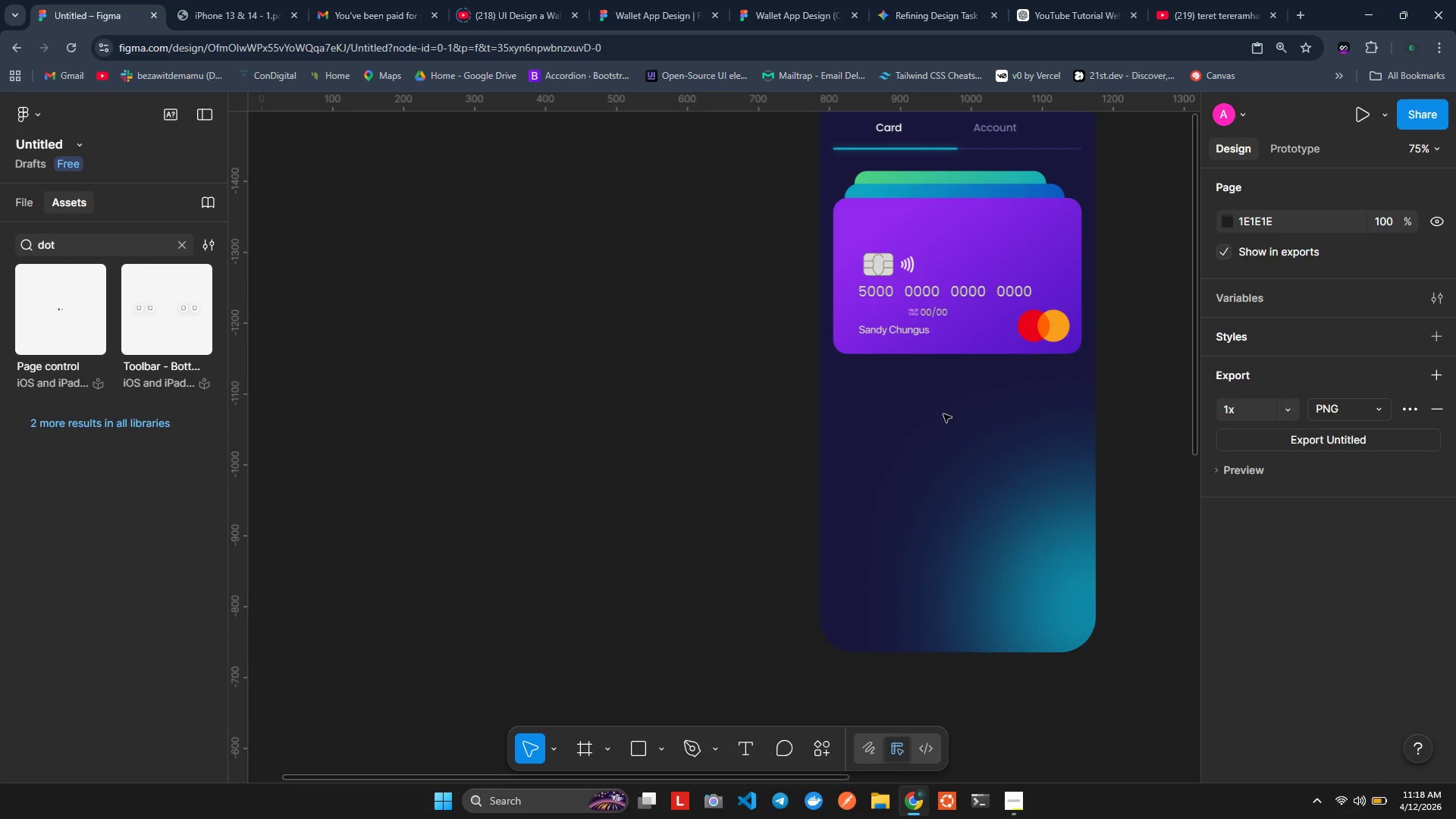 
right_click([943, 416])
 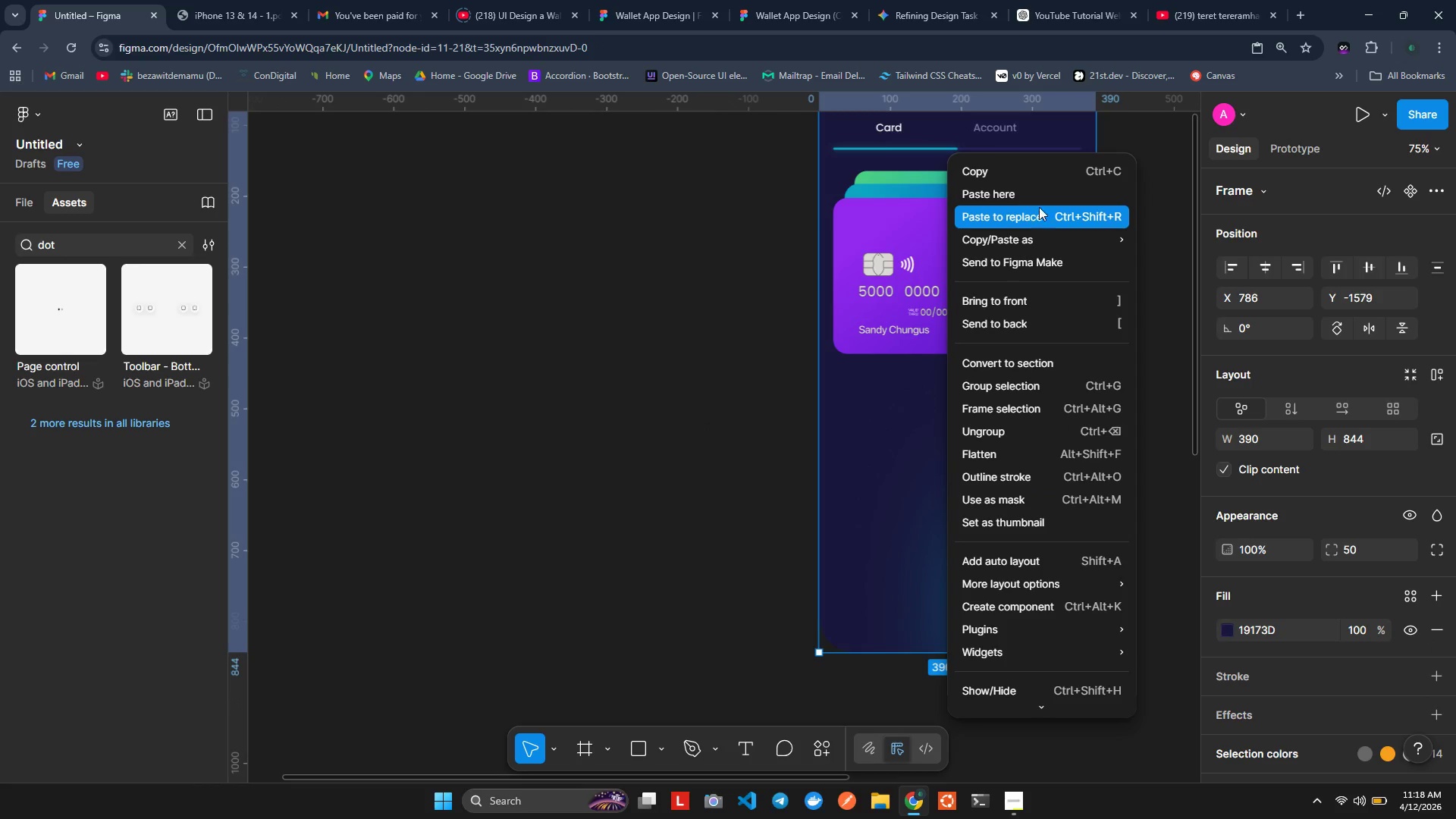 
left_click([1030, 192])
 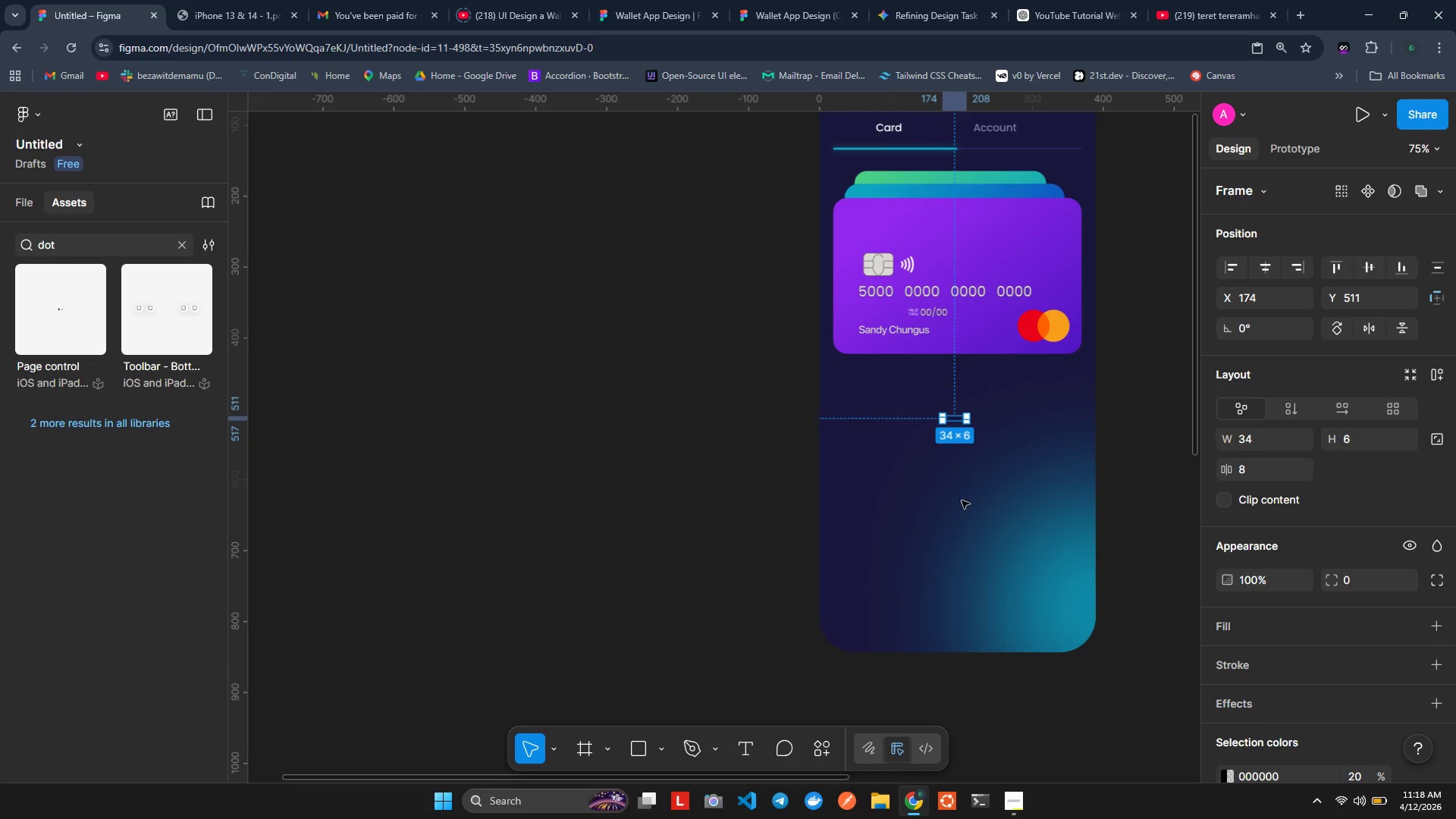 
left_click([959, 492])
 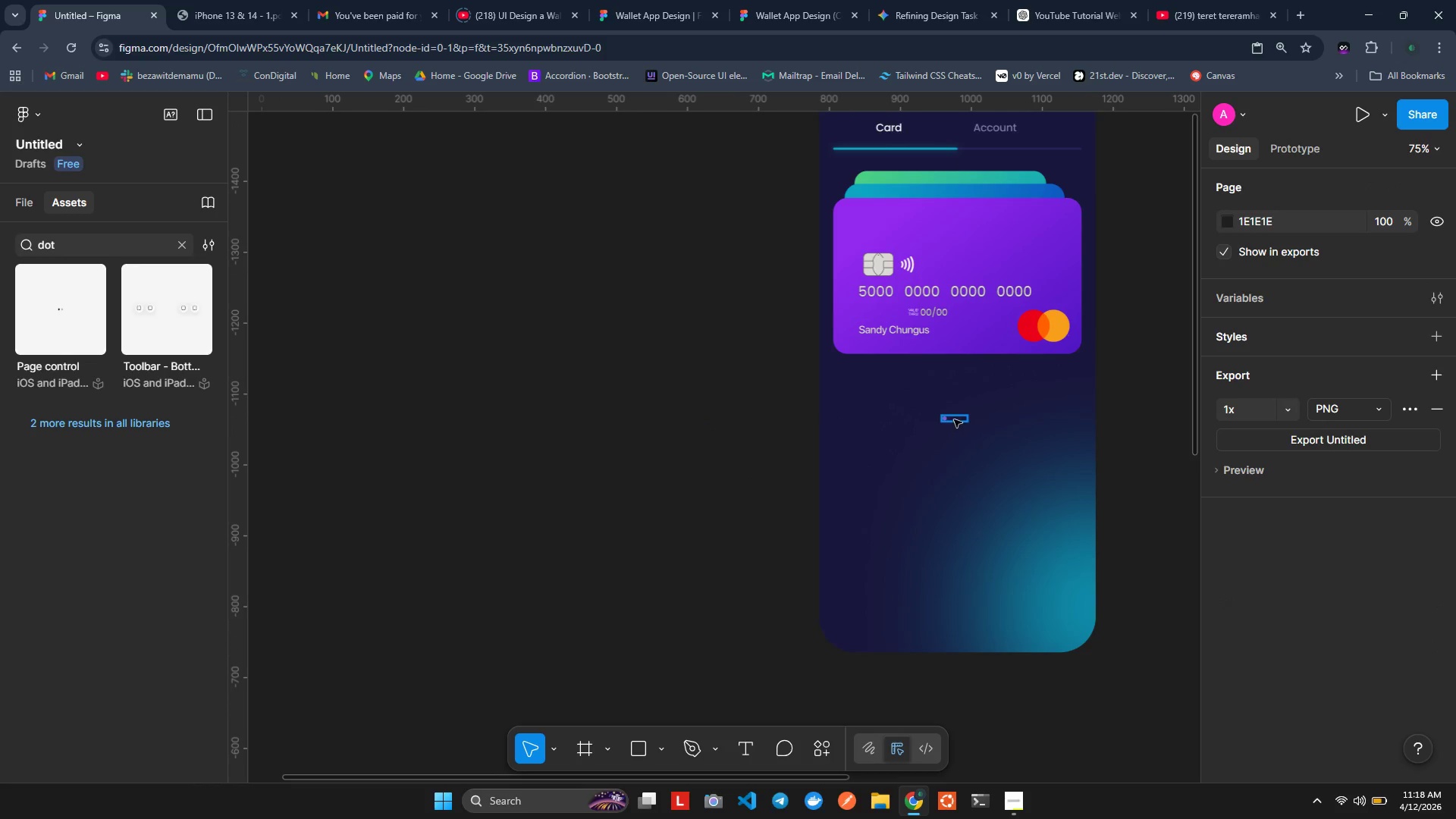 
left_click_drag(start_coordinate=[954, 419], to_coordinate=[953, 403])
 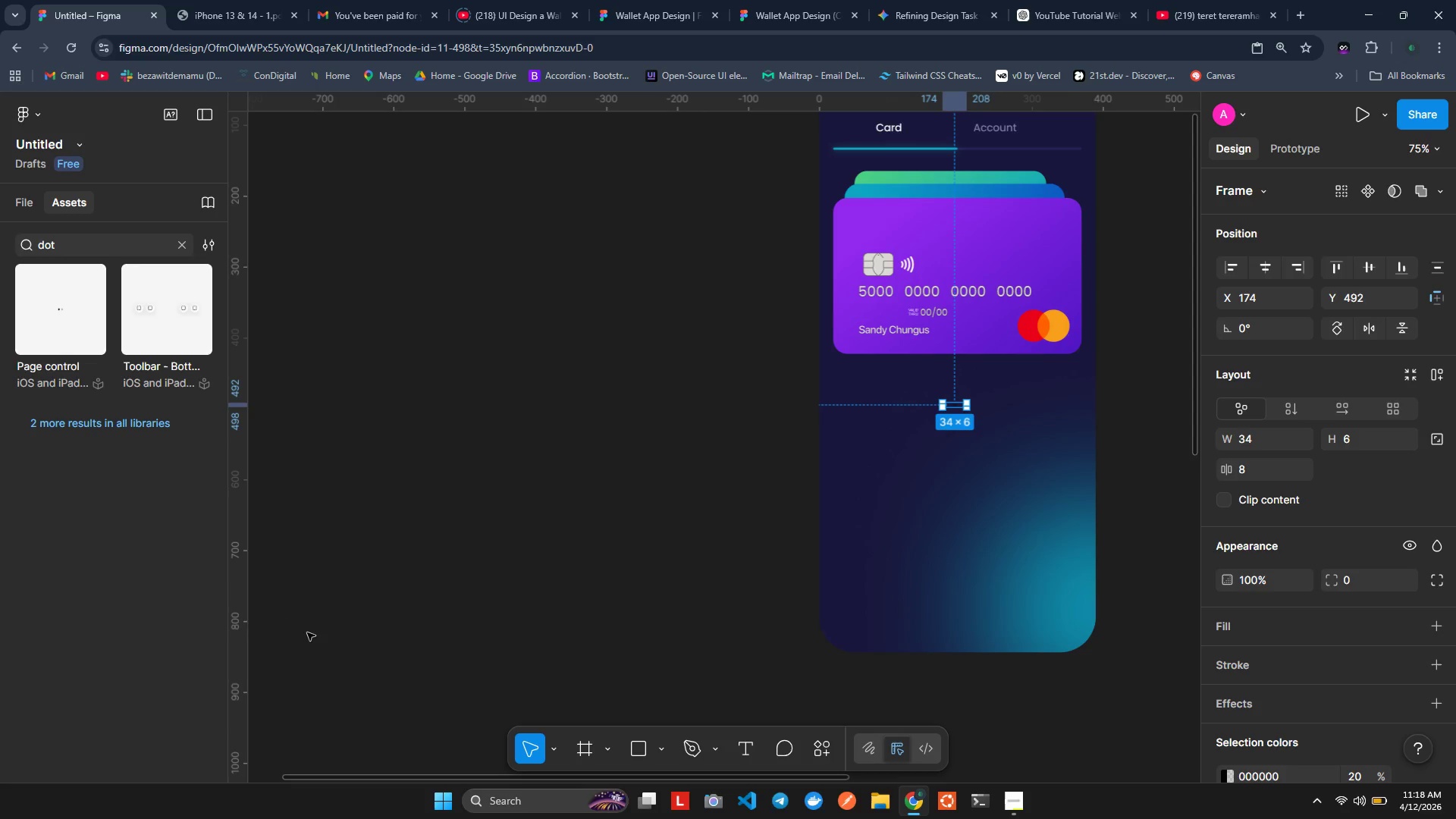 
wait(33.31)
 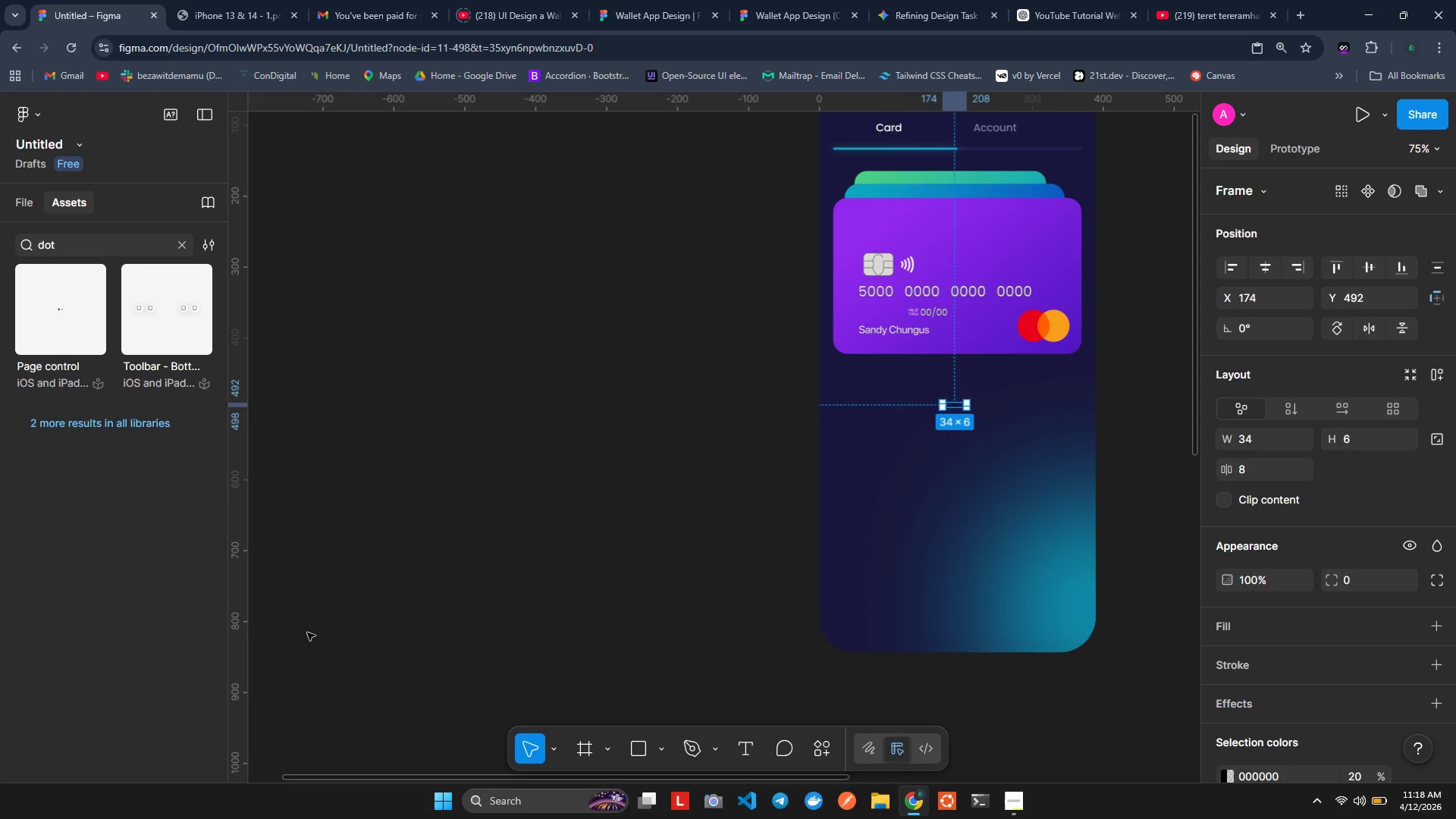 
hold_key(key=ControlLeft, duration=0.91)
scroll: coordinate [1033, 400], scroll_direction: up, amount: 6.0
 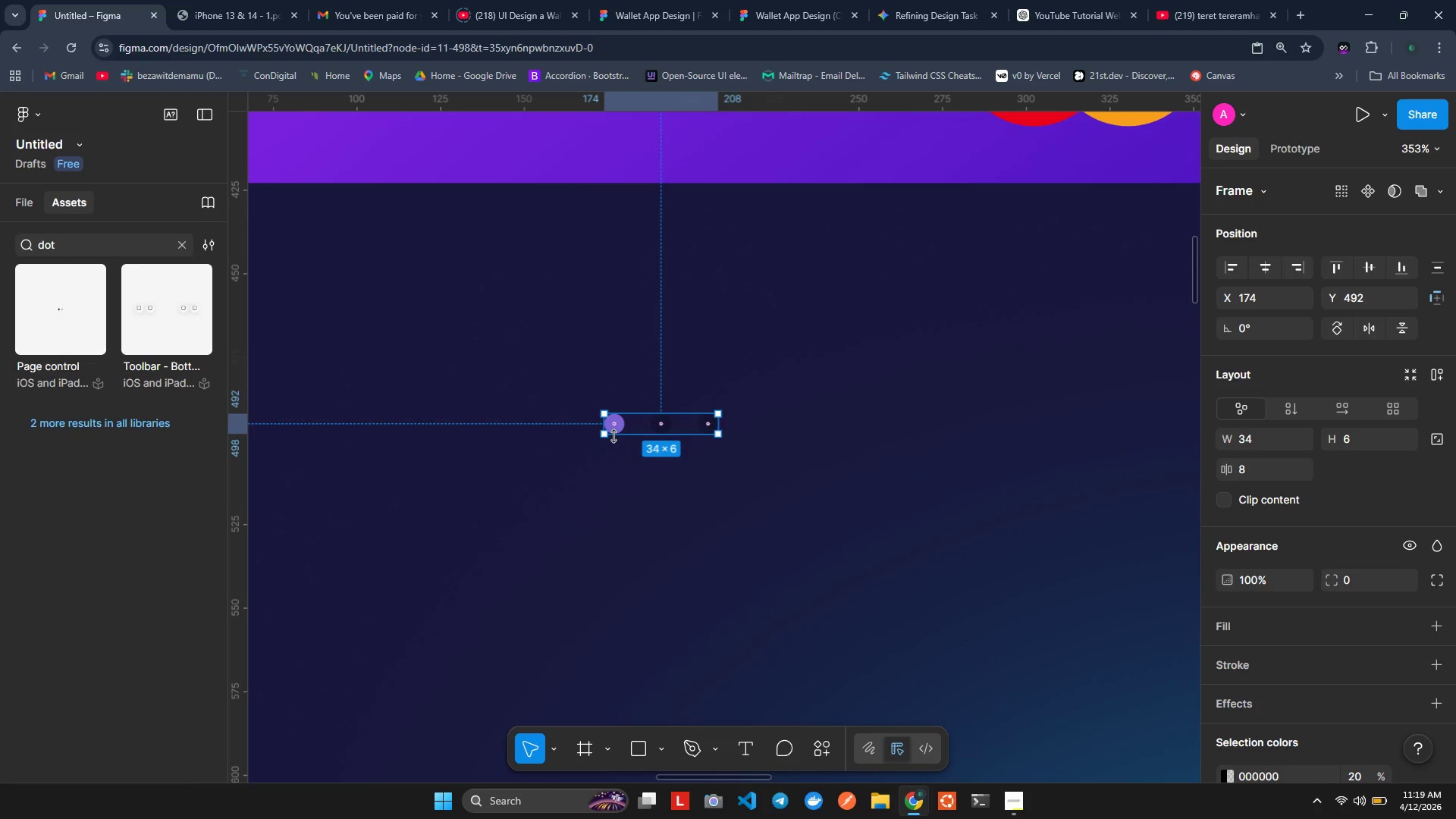 
double_click([611, 471])
 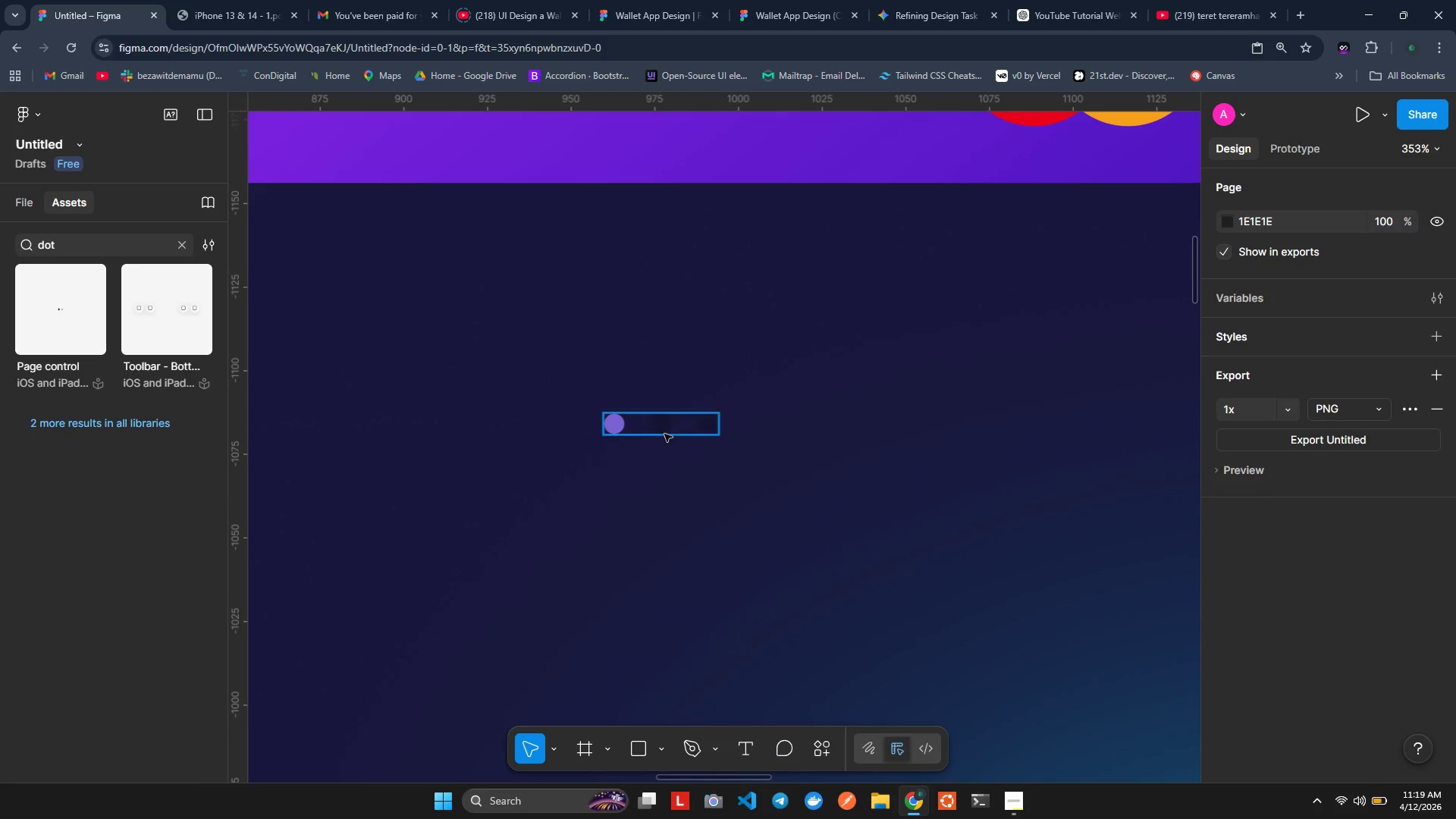 
left_click([667, 431])
 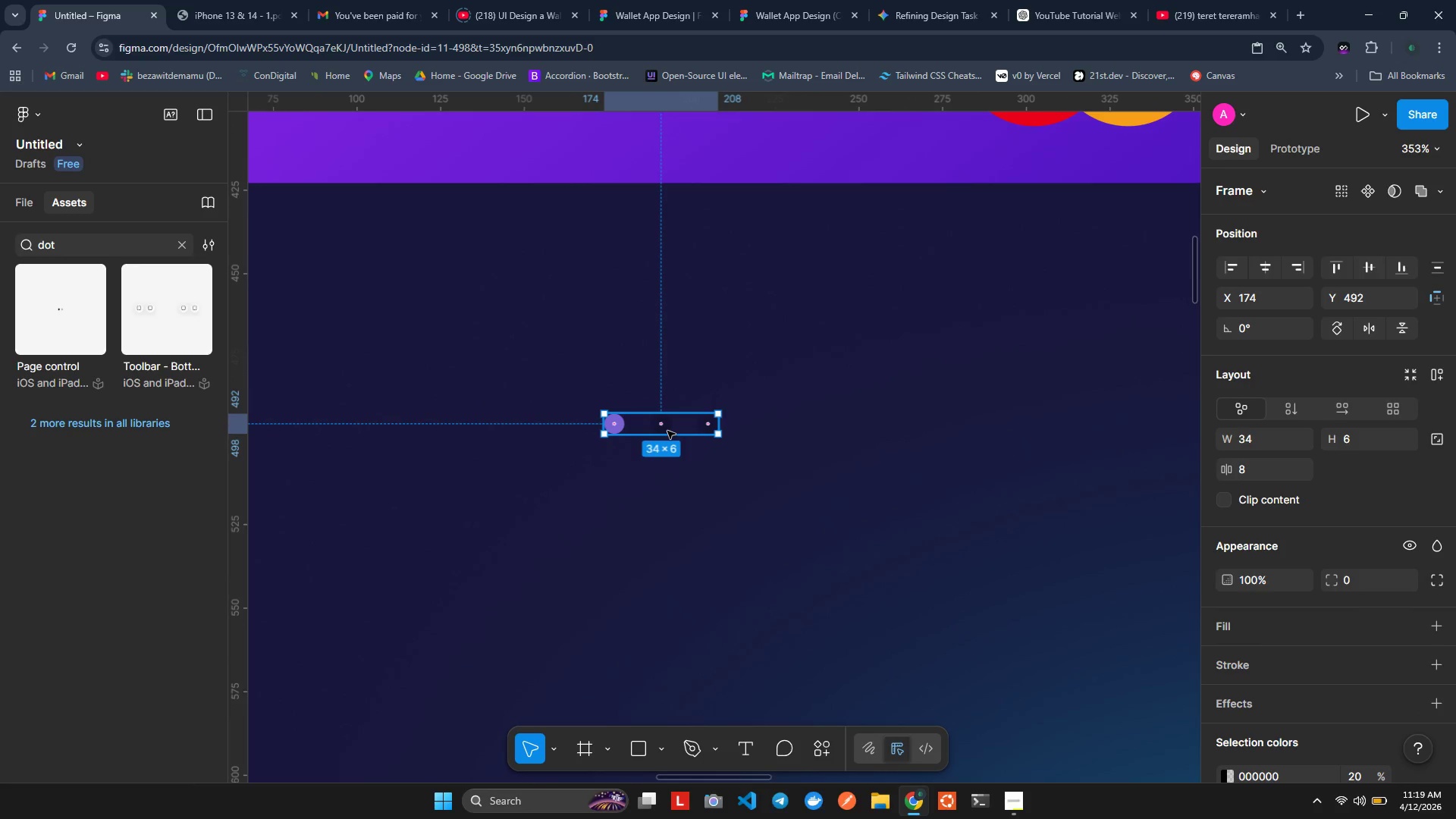 
double_click([667, 431])
 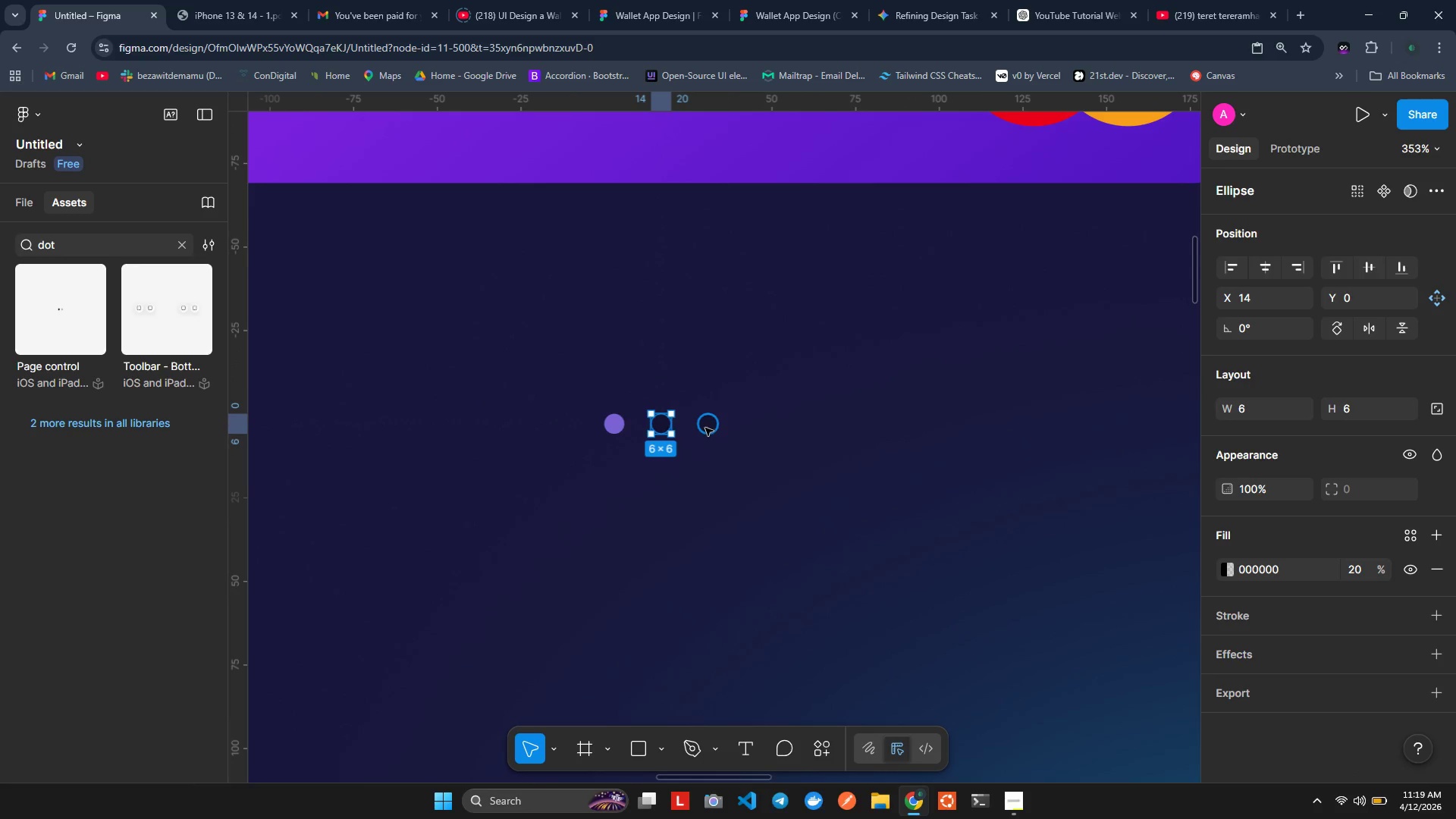 
hold_key(key=ControlLeft, duration=0.48)
left_click([705, 428])
 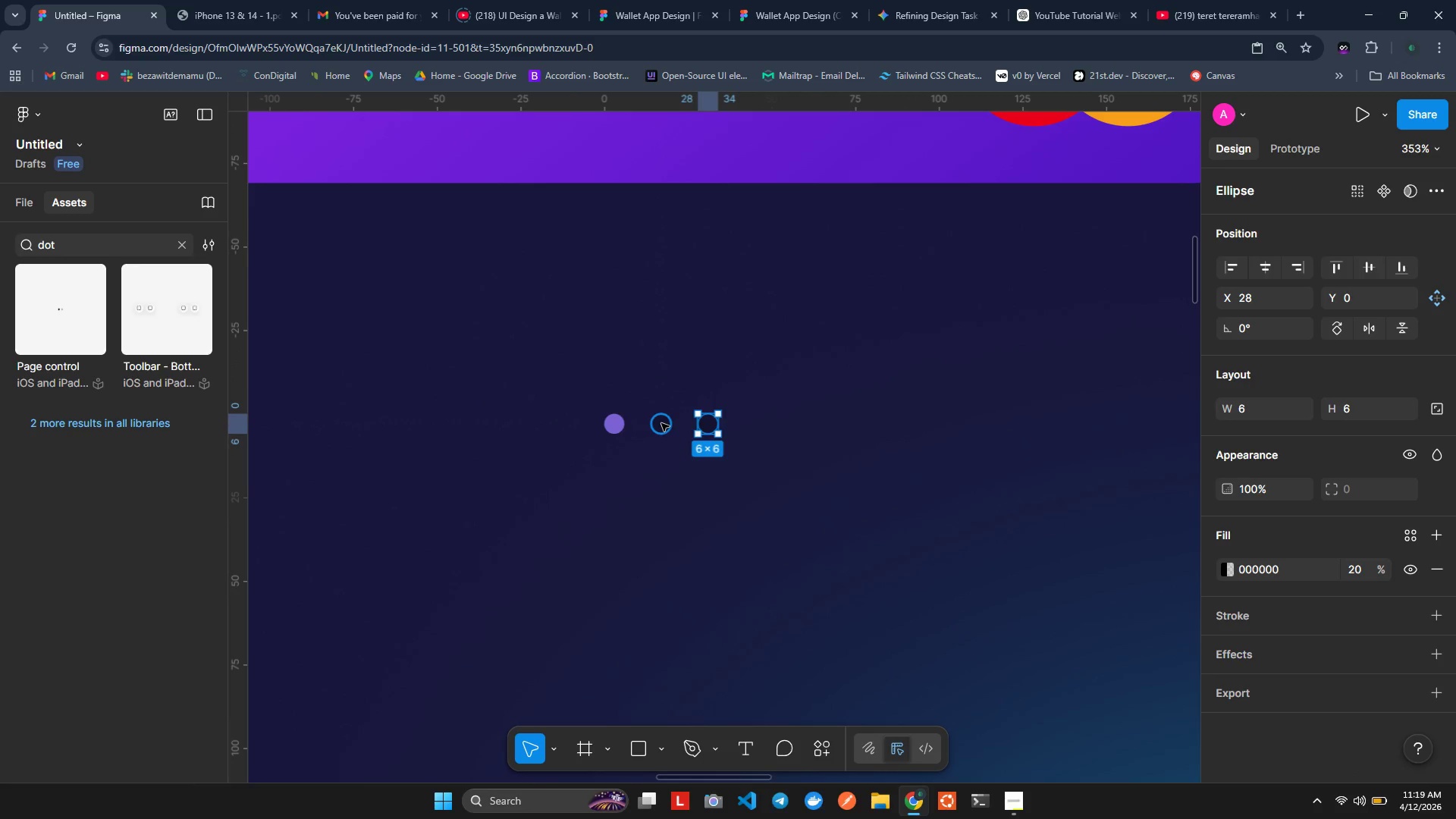 
hold_key(key=ShiftLeft, duration=0.47)
left_click([661, 423])
 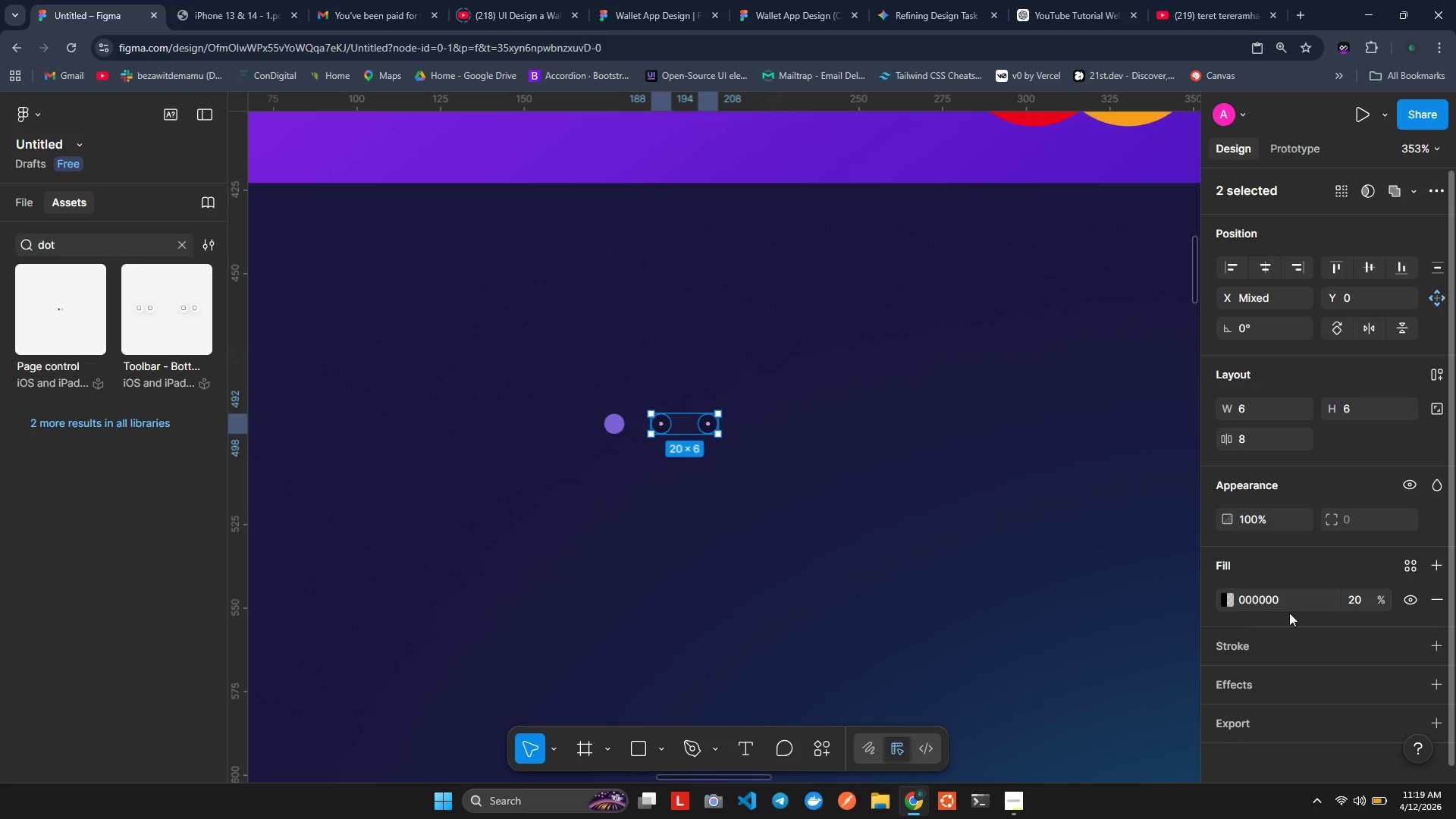 
left_click([1232, 598])
 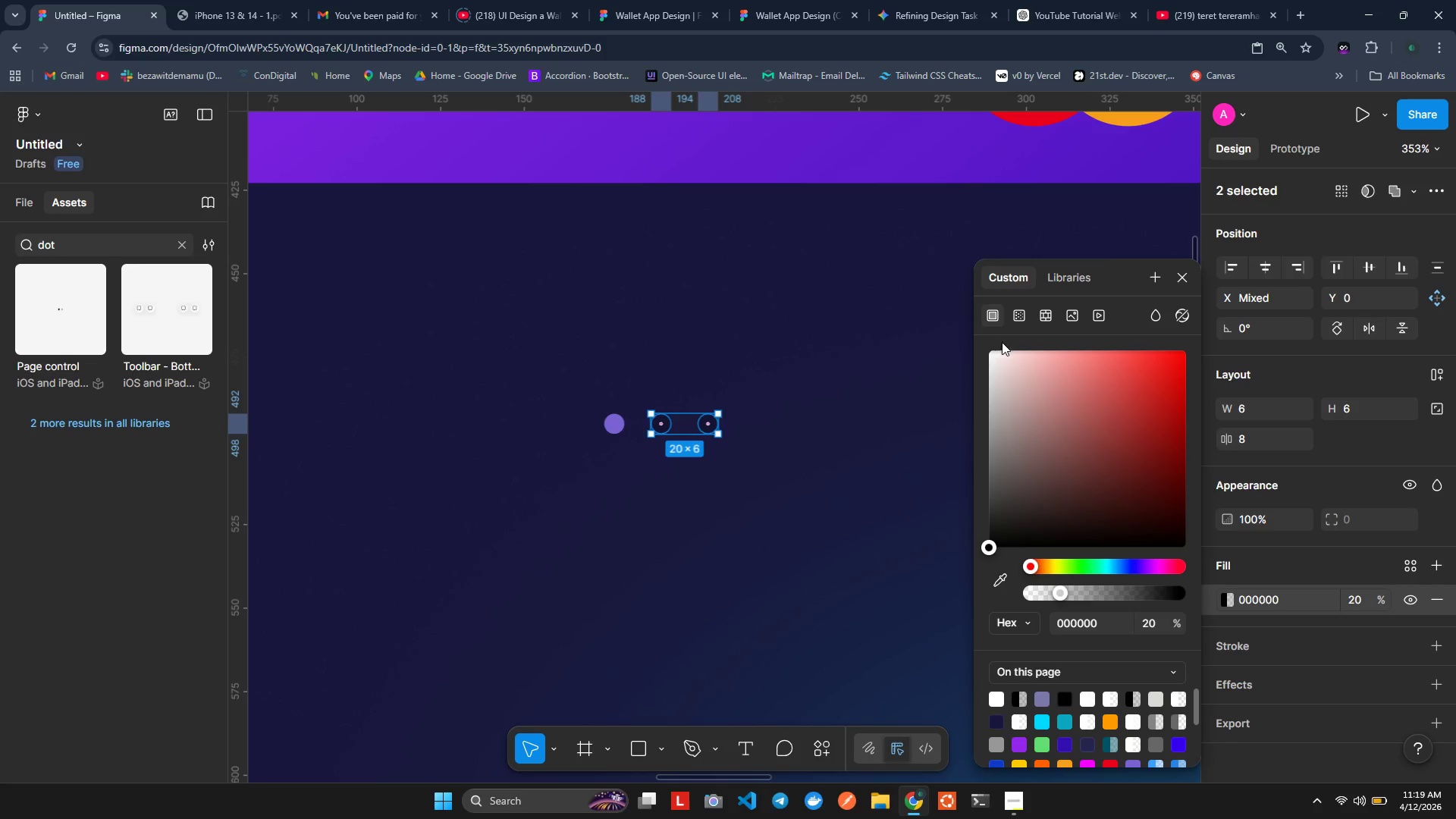 
left_click_drag(start_coordinate=[1004, 359], to_coordinate=[977, 349])
 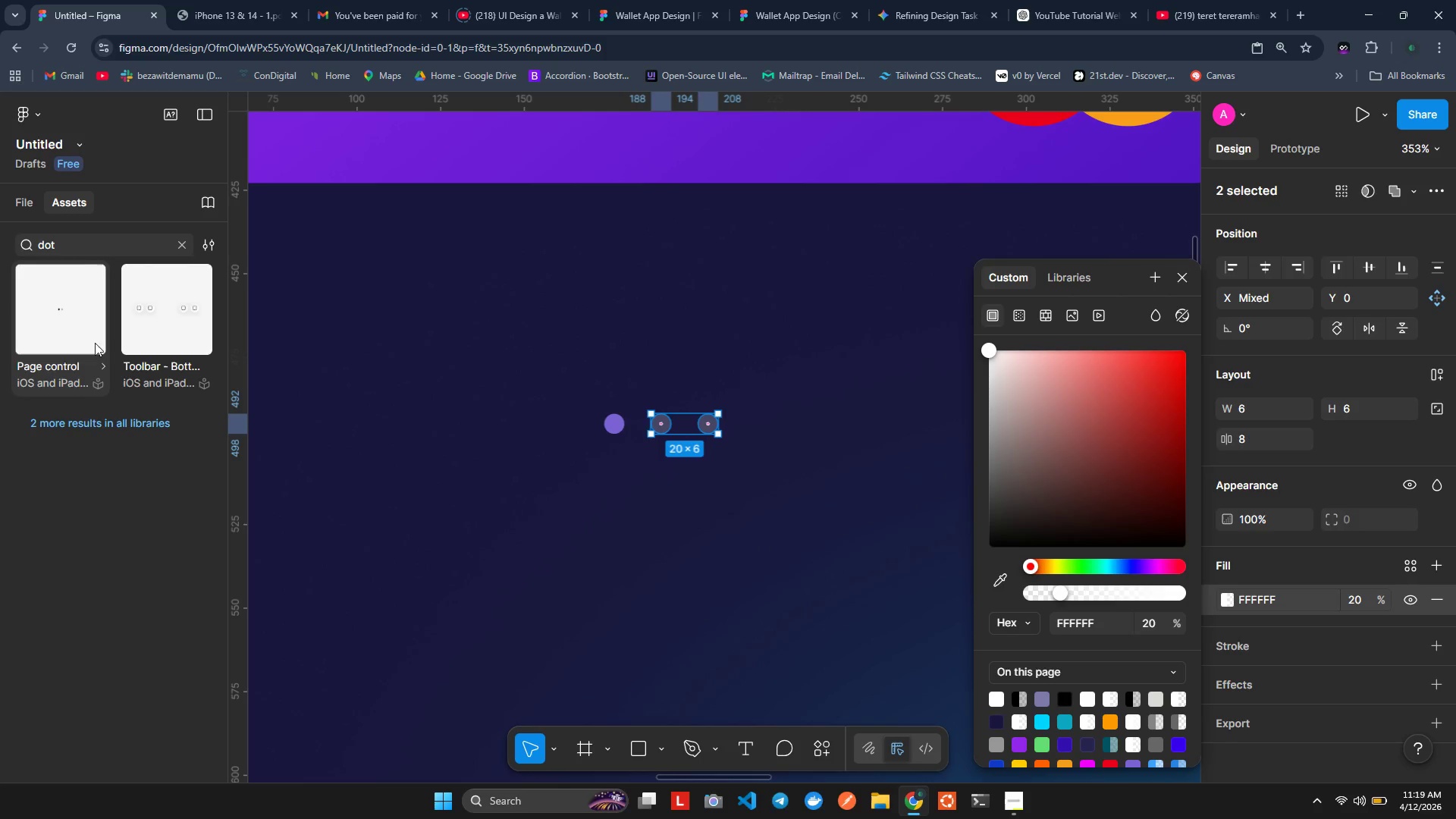 
wait(16.06)
 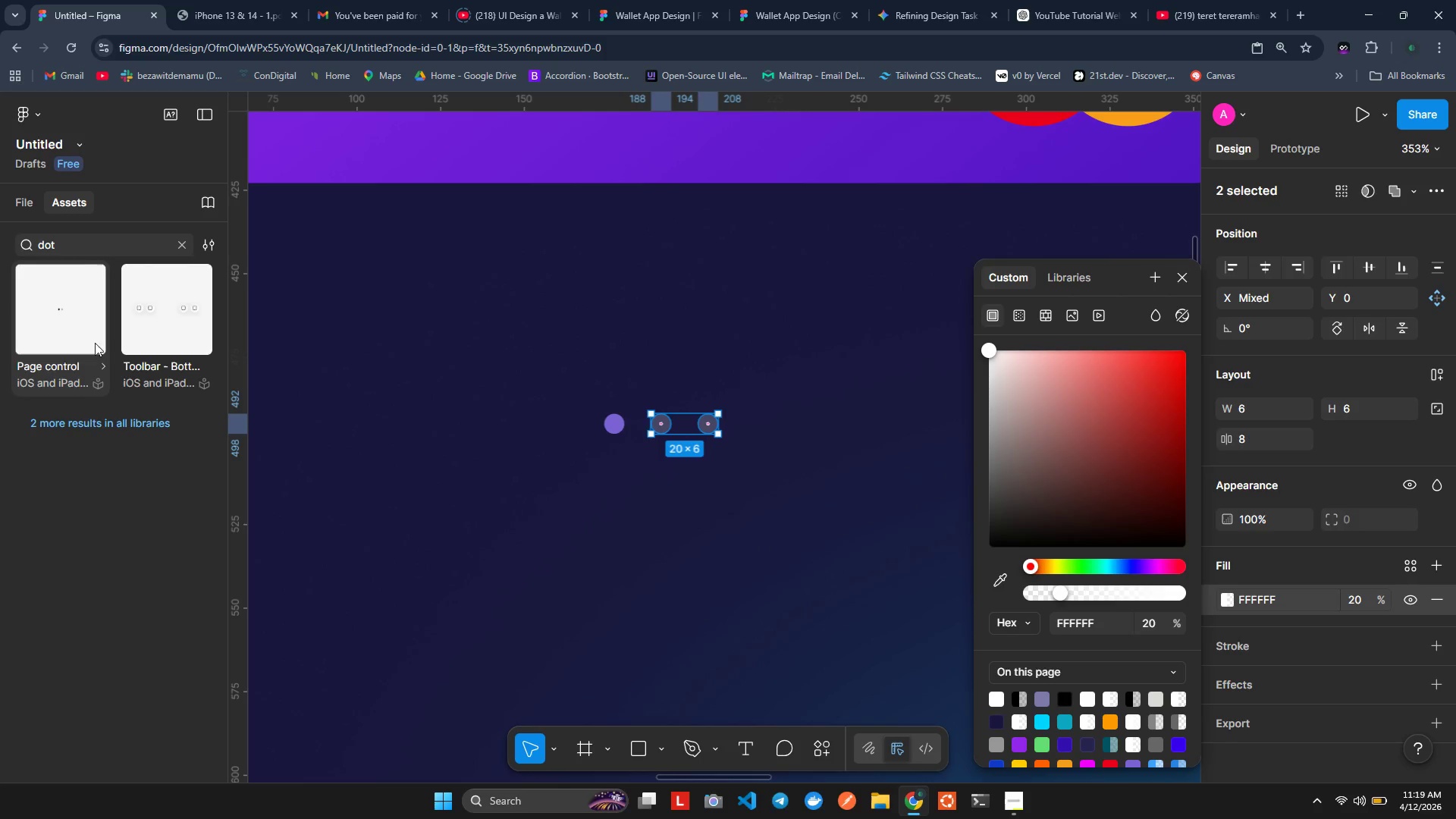 
left_click([756, 576])
 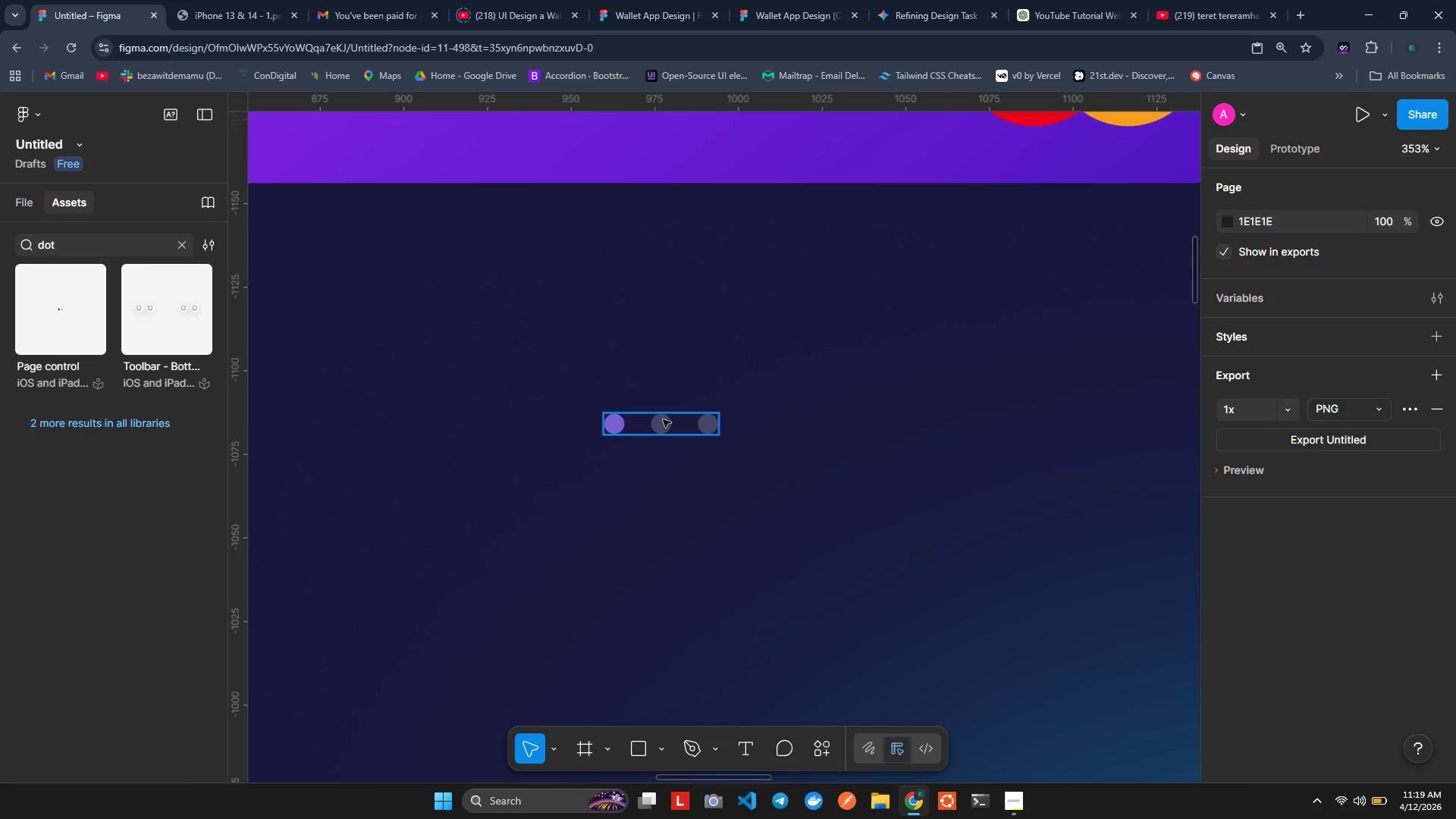 
double_click([663, 419])
 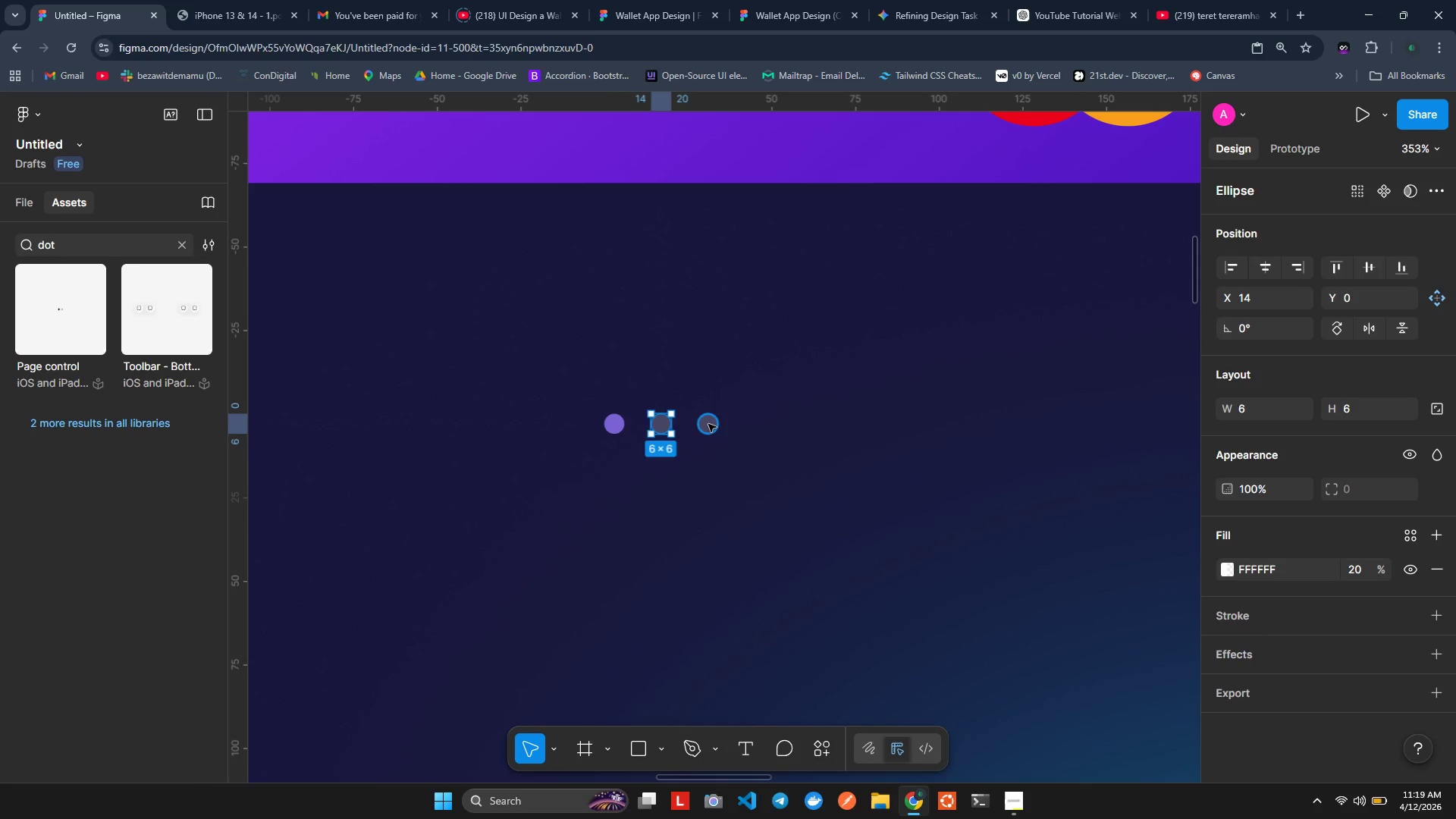 
left_click([708, 424])
 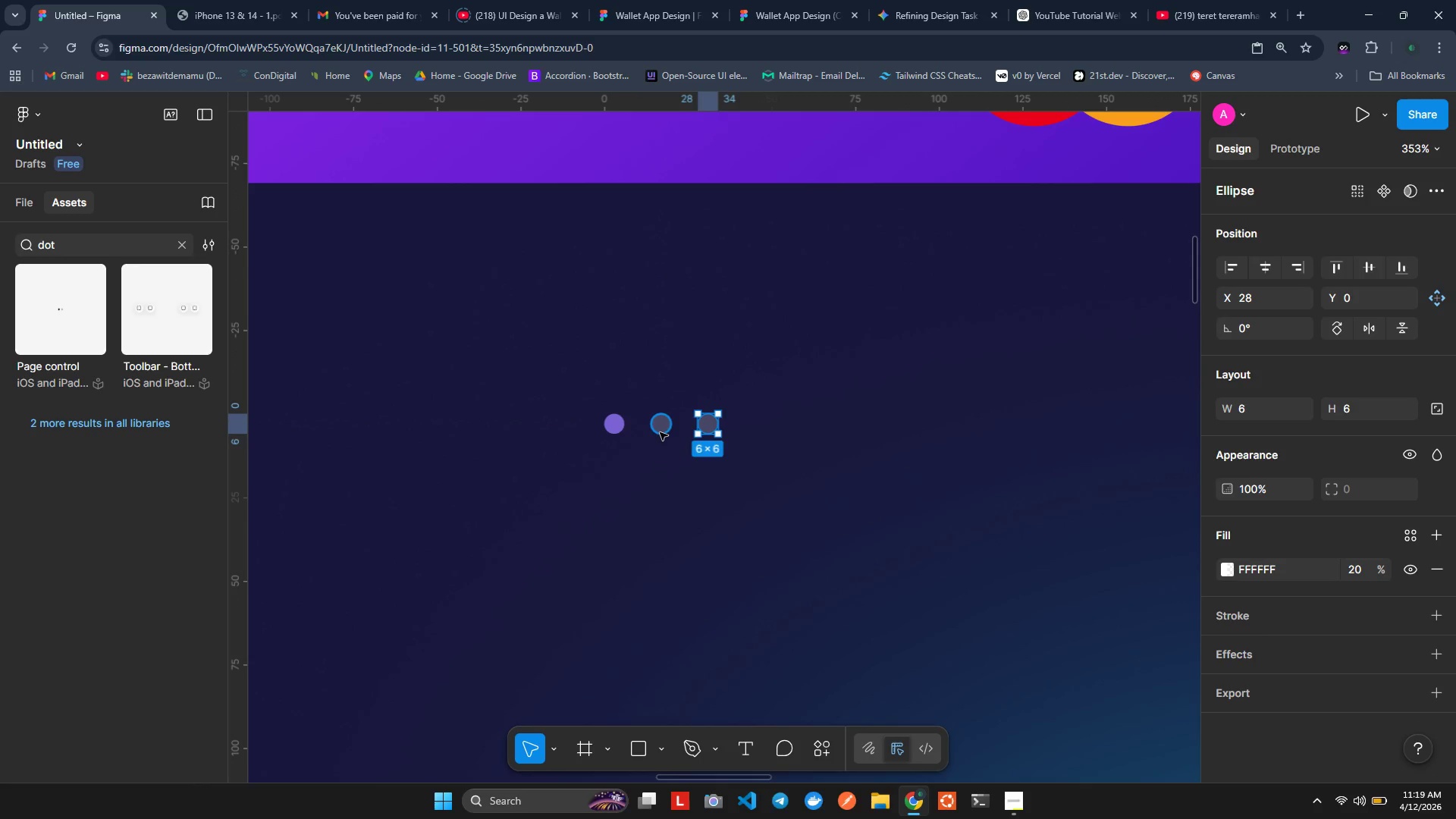 
hold_key(key=ControlLeft, duration=0.45)
left_click([660, 432])
 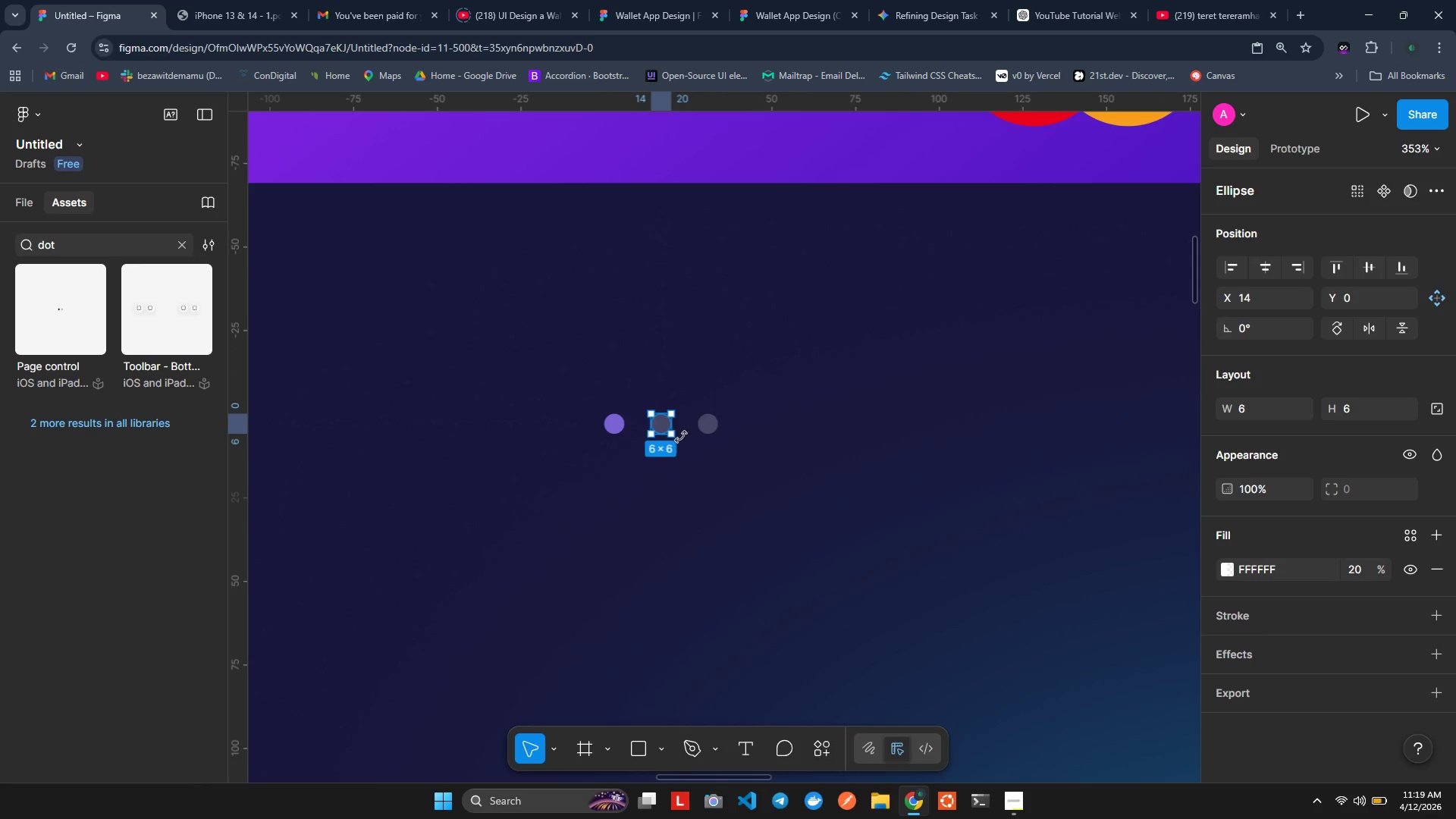 
hold_key(key=ShiftLeft, duration=1.26)
left_click([681, 437])
 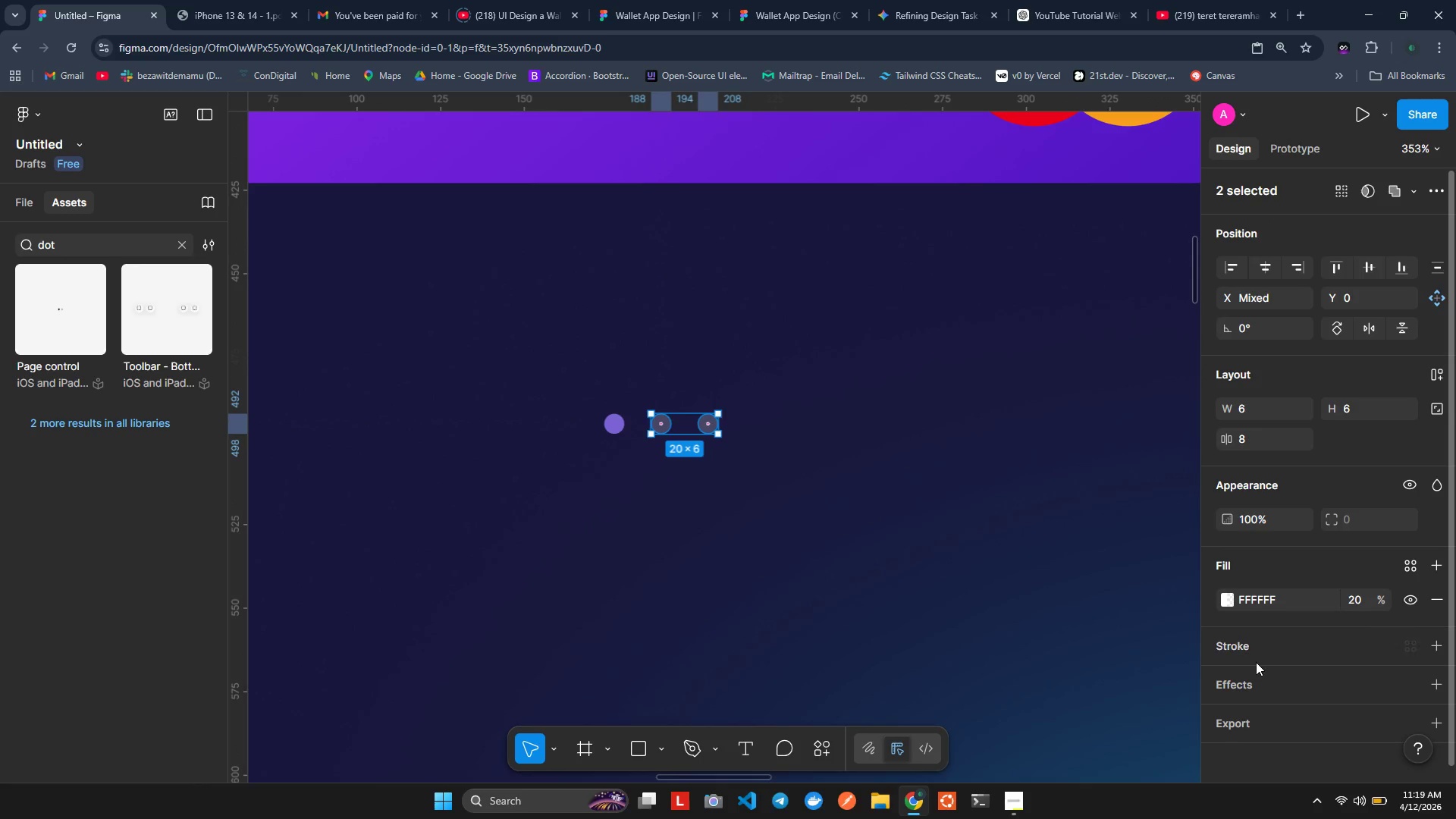 
left_click([1230, 601])
 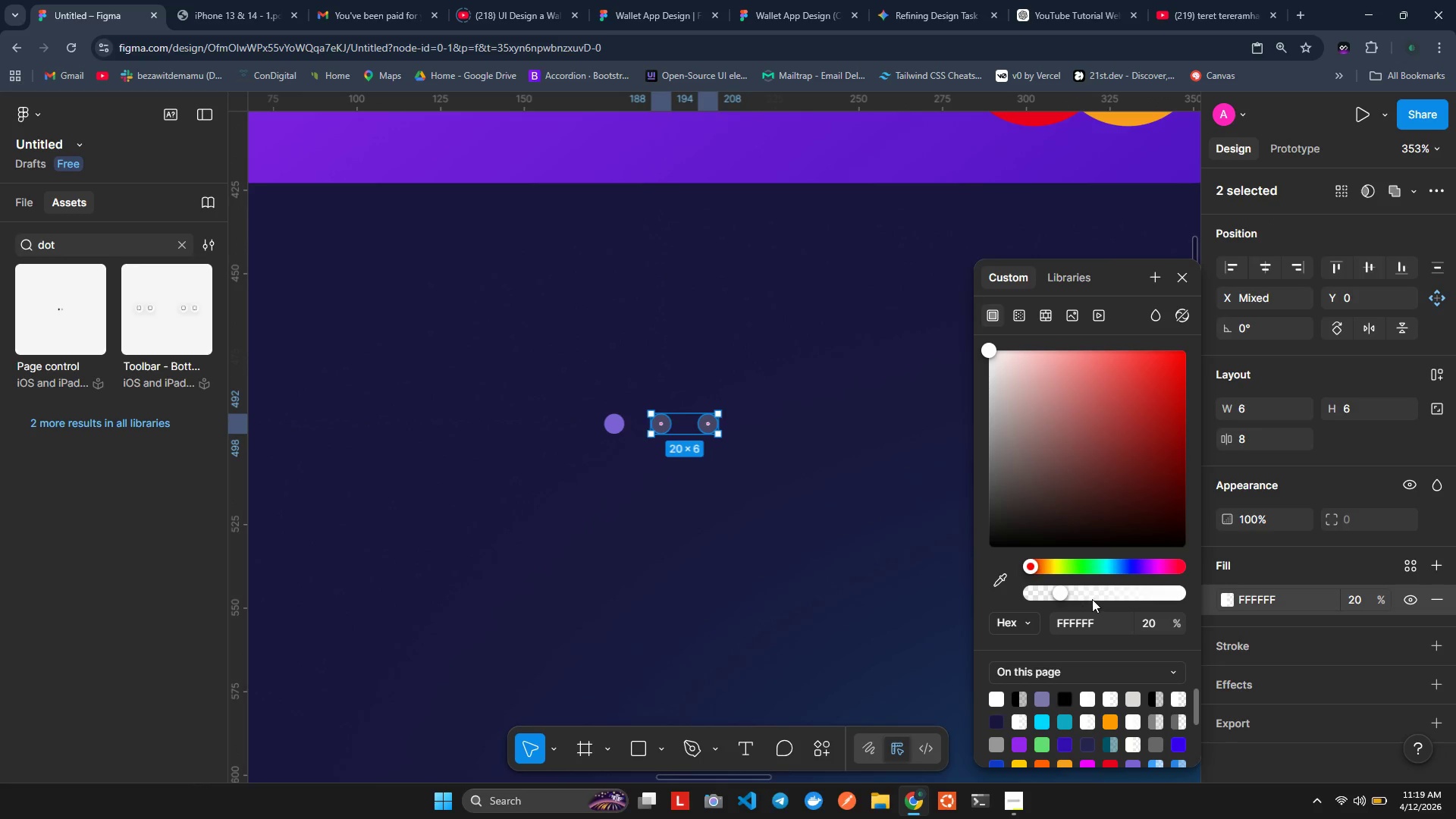 
left_click_drag(start_coordinate=[1092, 599], to_coordinate=[1199, 592])
 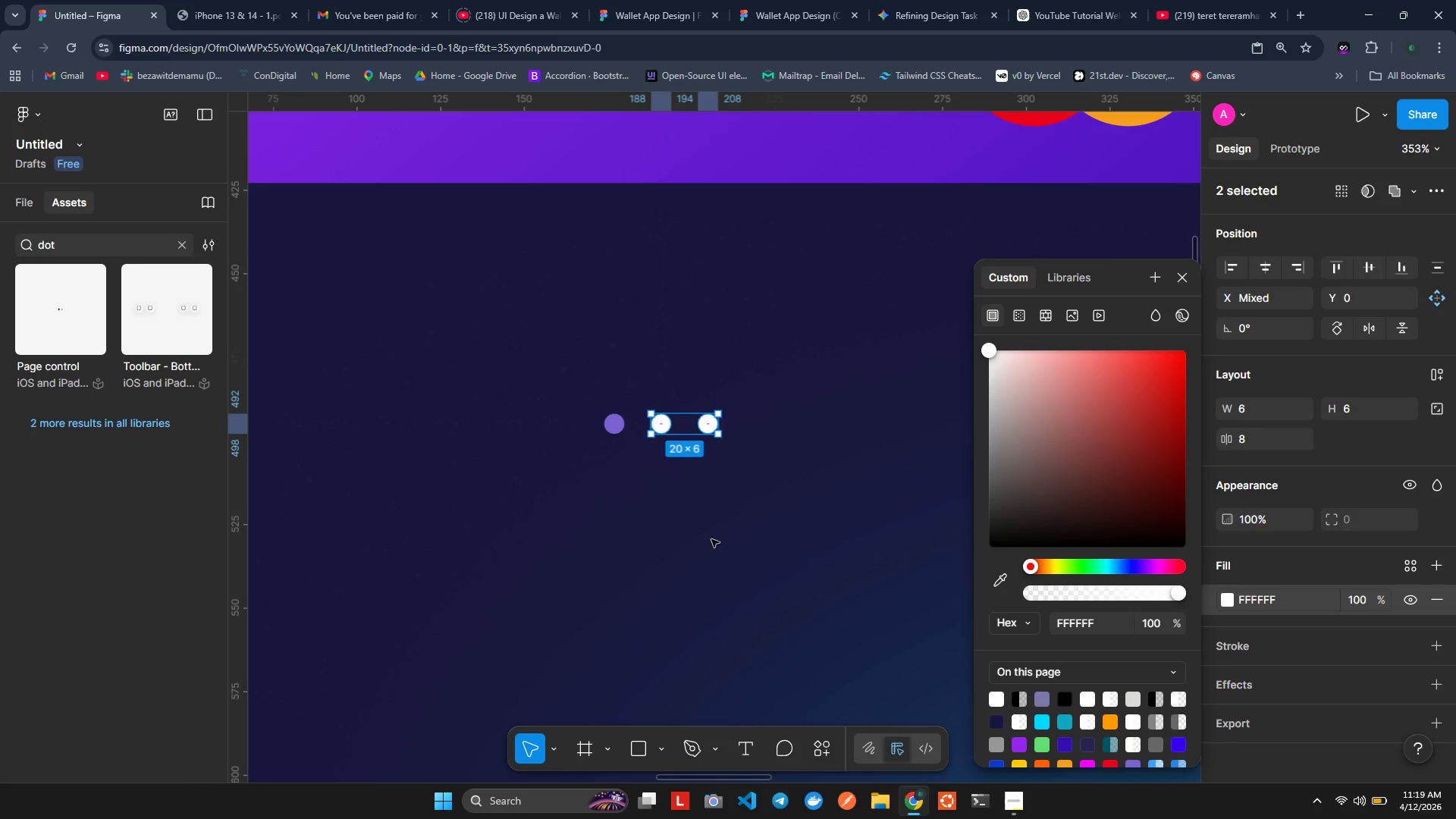 
left_click([711, 539])
 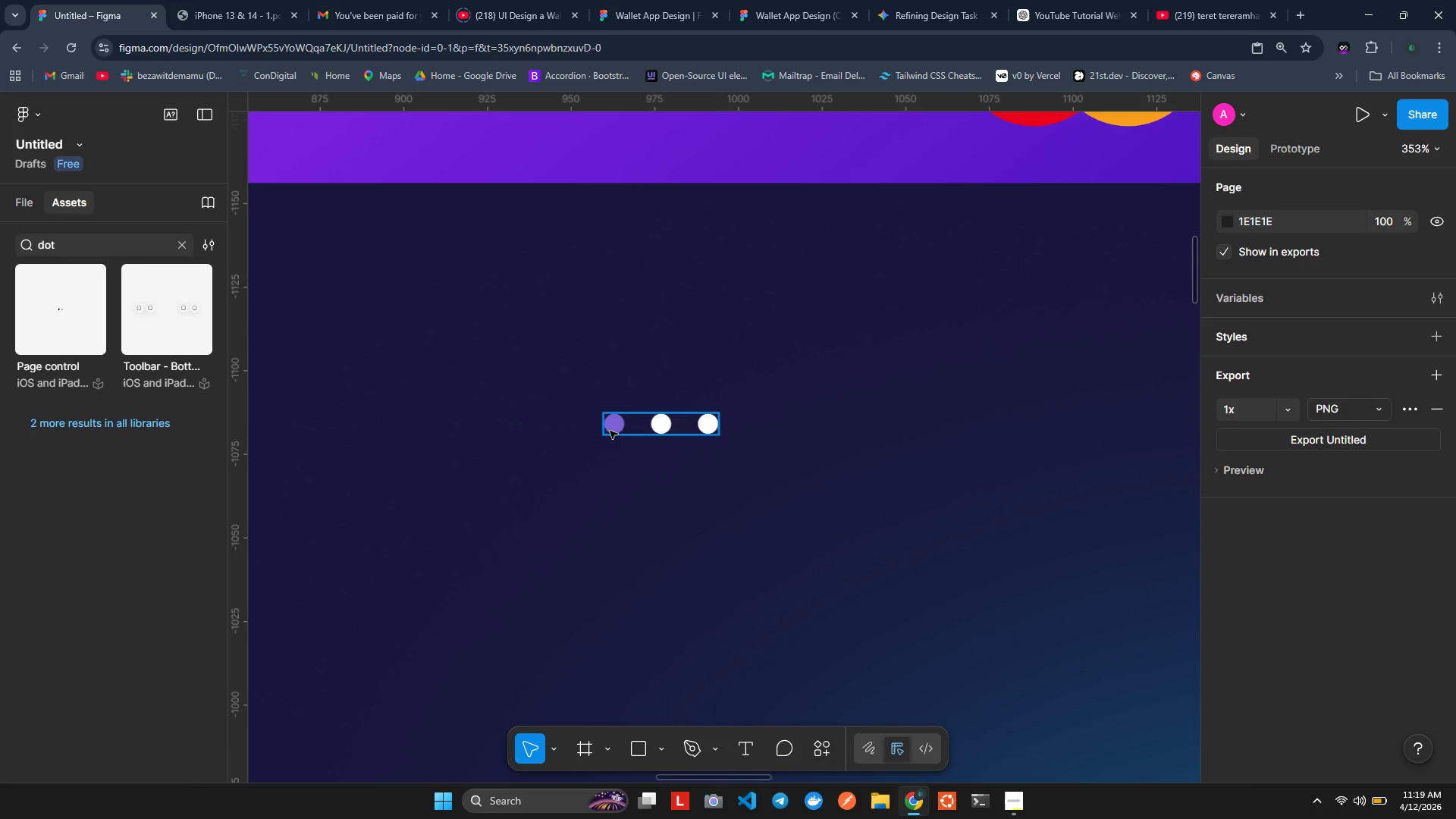 
double_click([610, 431])
 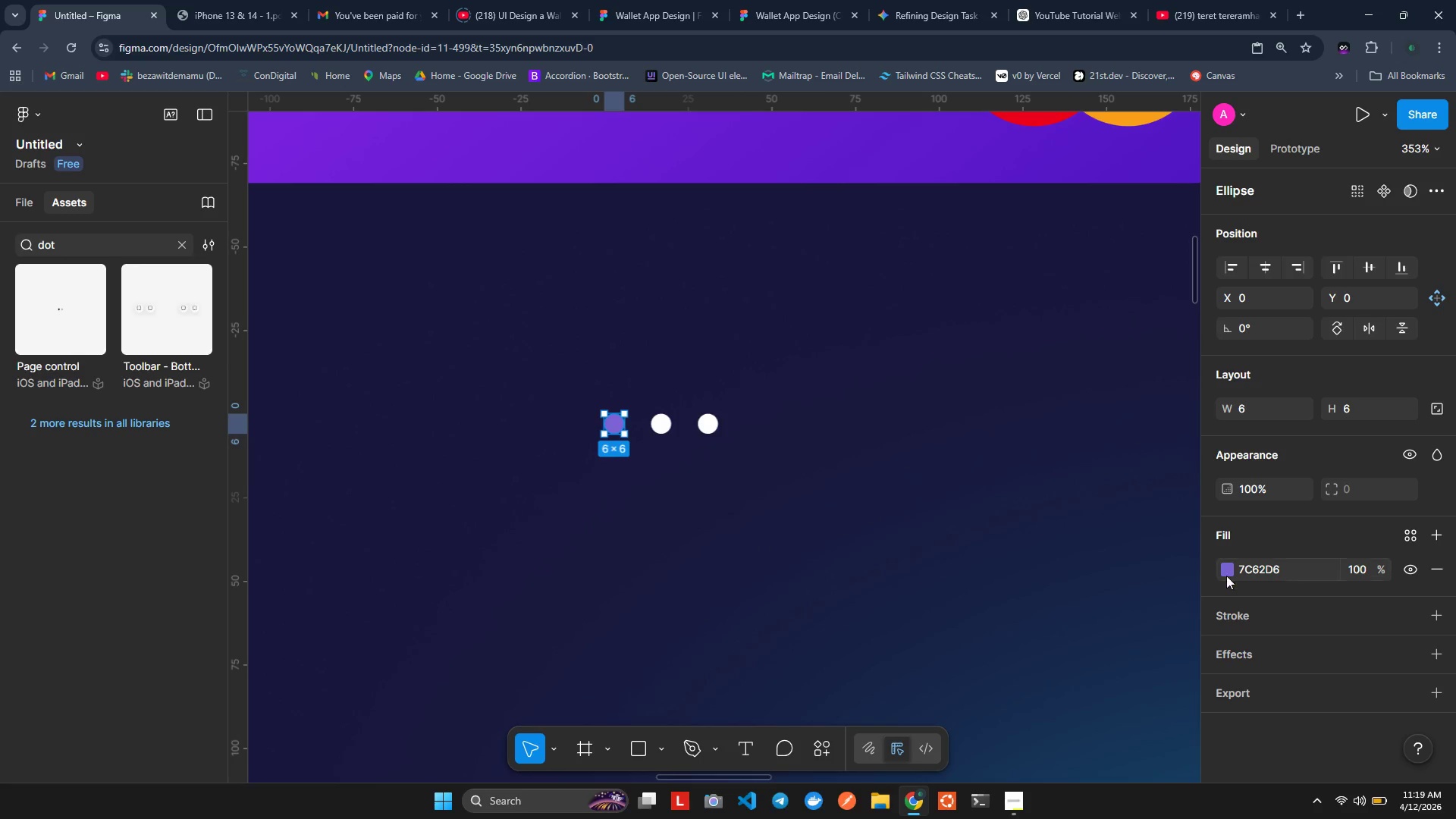 
left_click([1225, 575])
 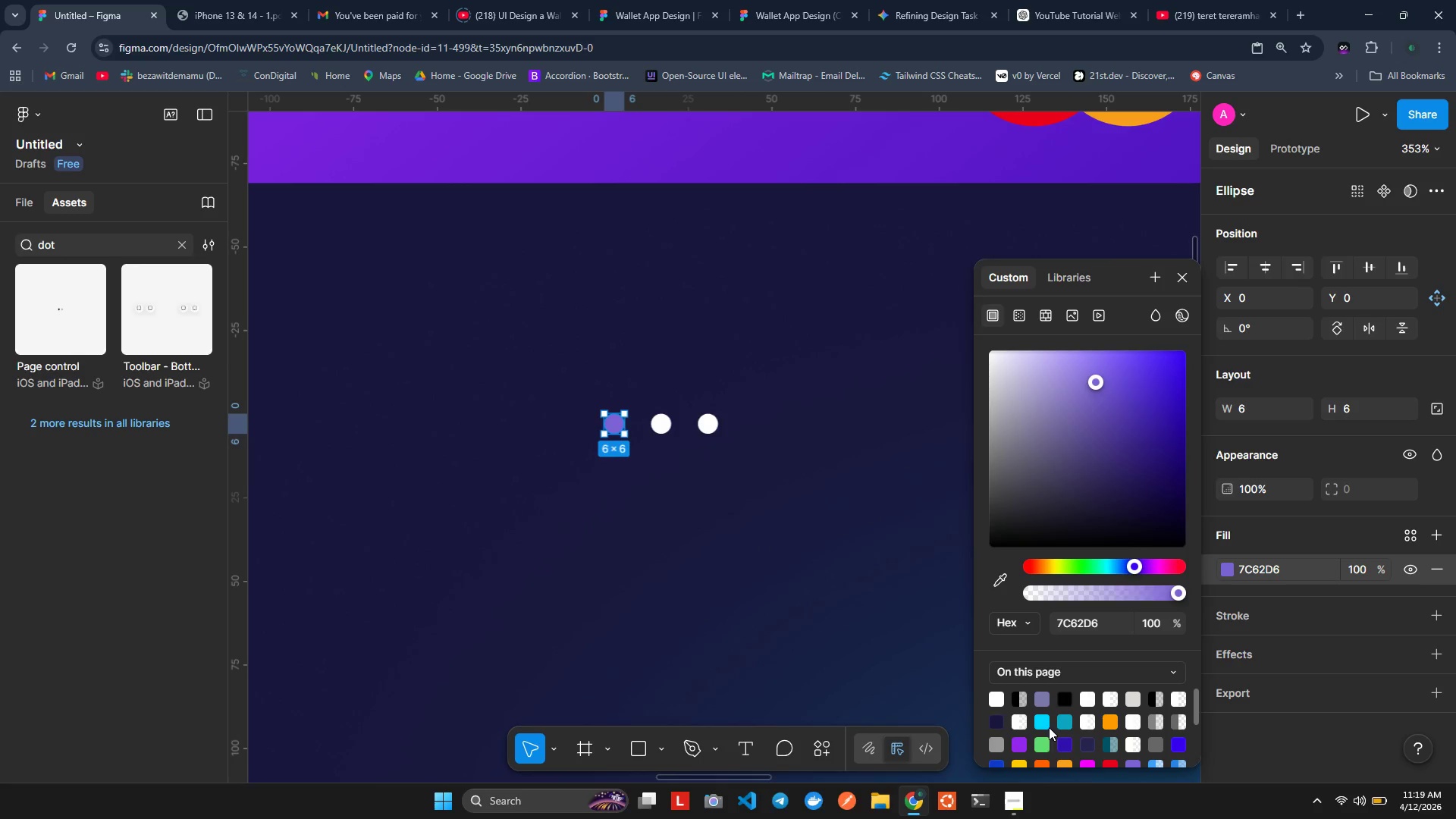 
left_click([1043, 726])
 